 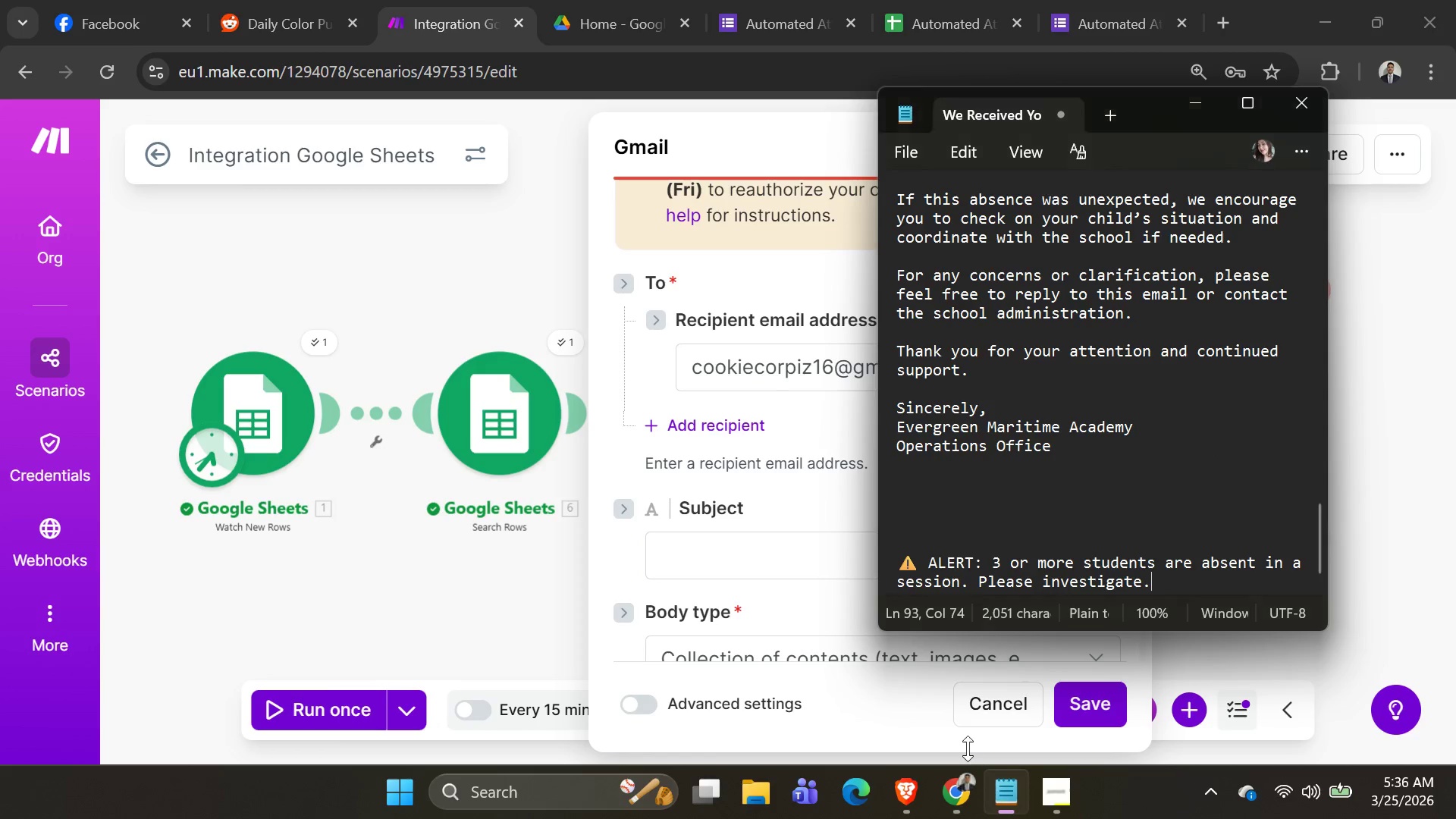 
scroll: coordinate [1019, 362], scroll_direction: up, amount: 22.0
 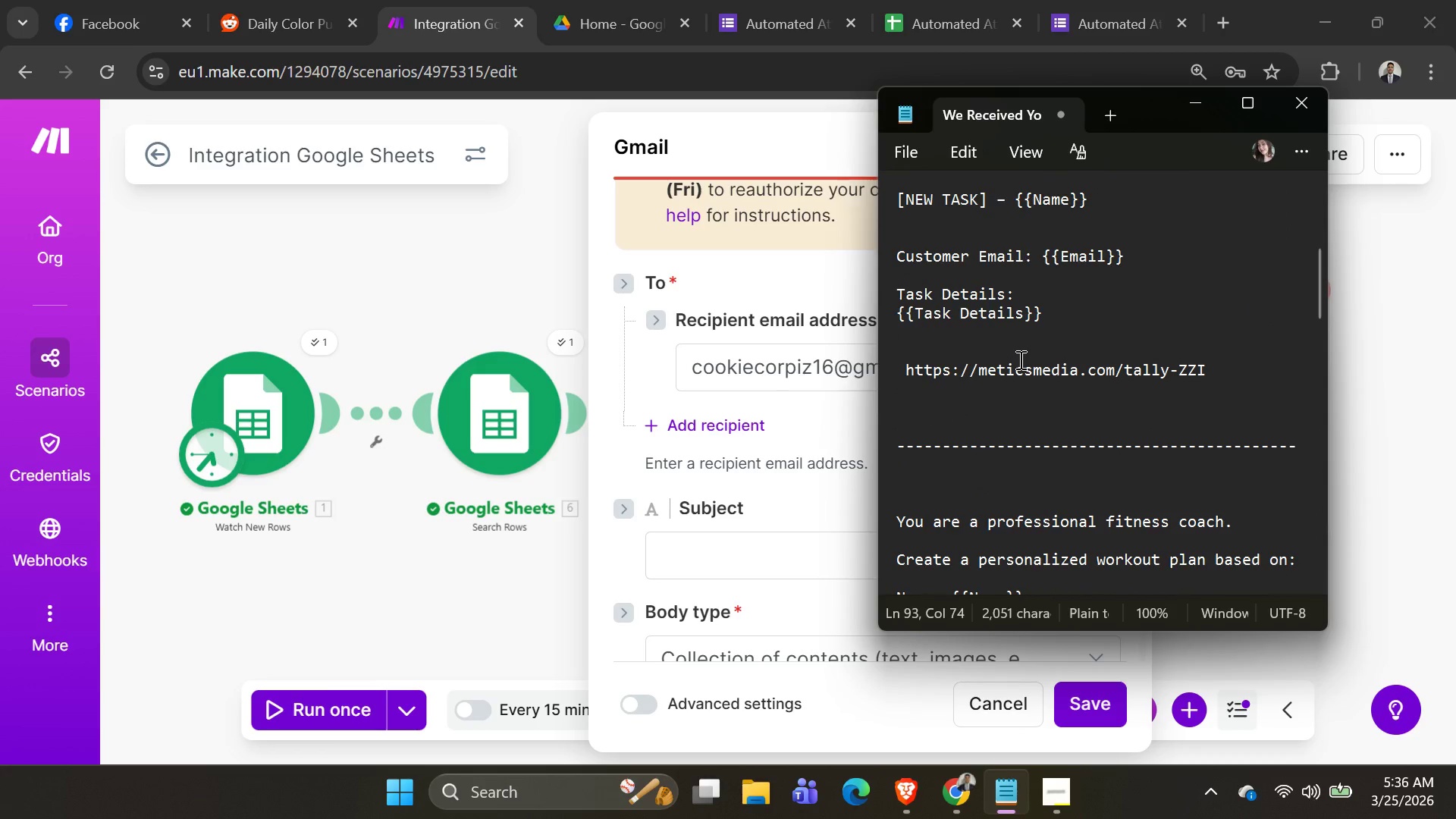 
scroll: coordinate [1019, 359], scroll_direction: none, amount: 0.0
 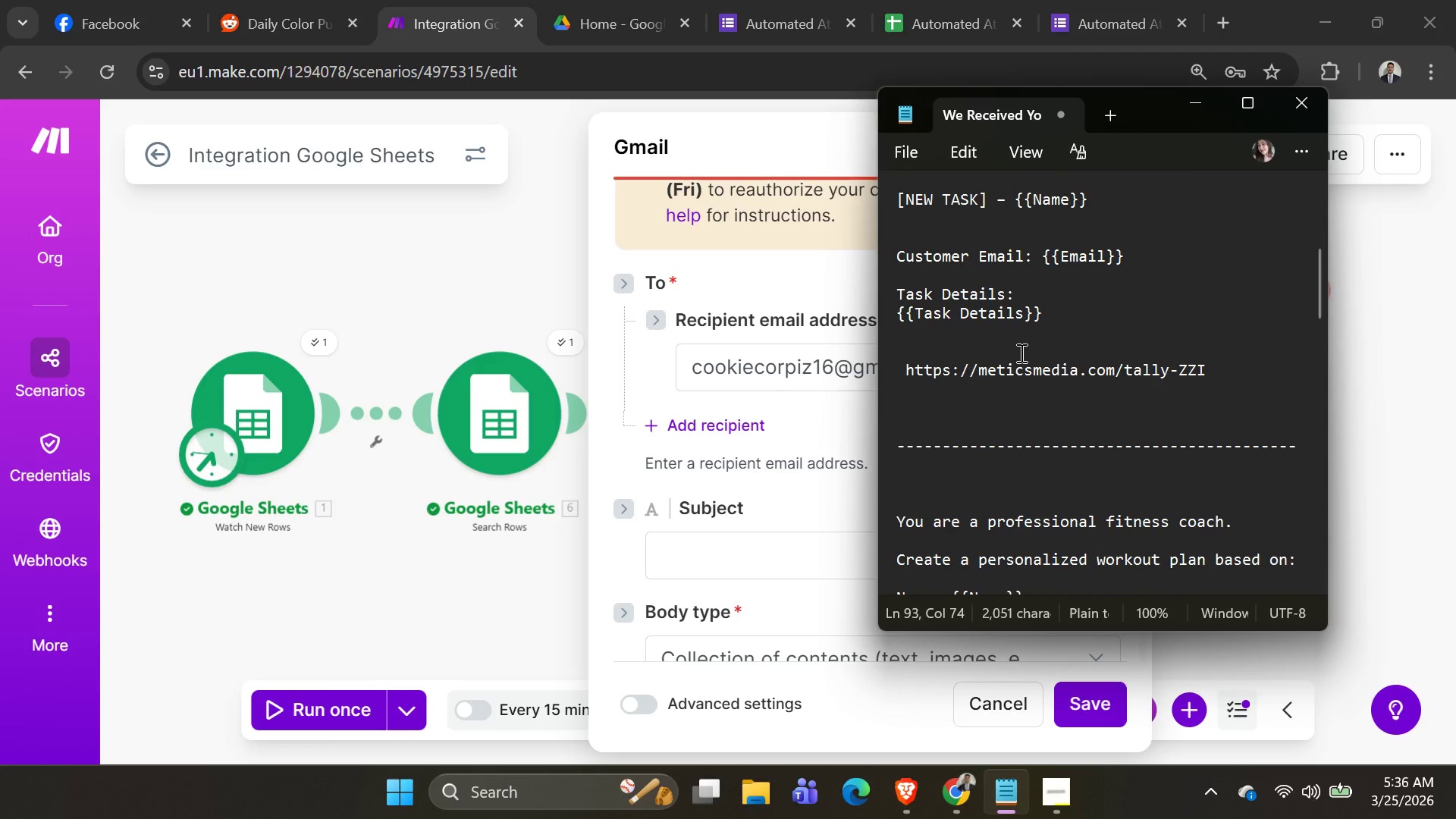 
scroll: coordinate [1020, 353], scroll_direction: down, amount: 2.0
 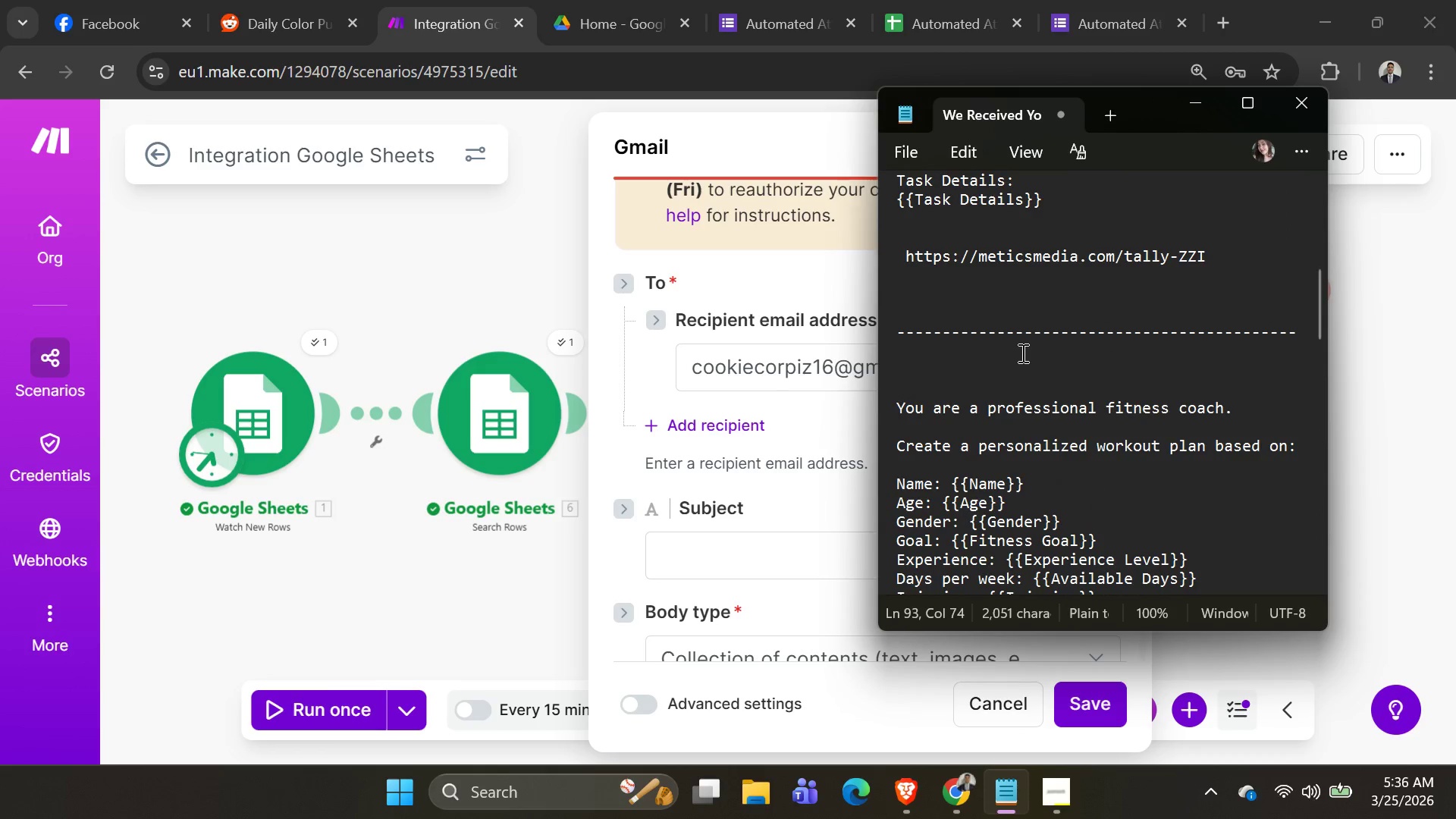 
scroll: coordinate [1023, 347], scroll_direction: up, amount: 12.0
 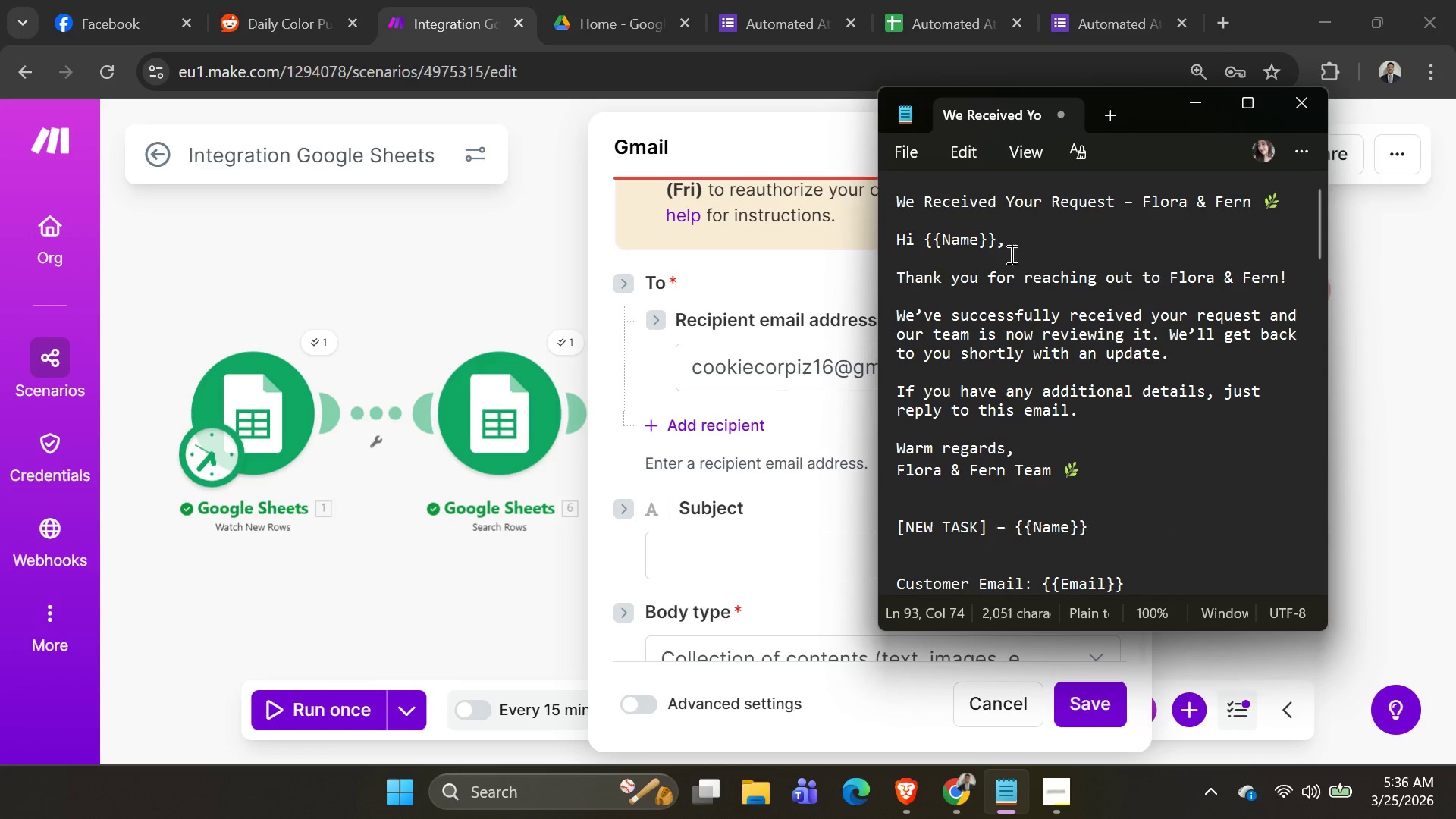 
scroll: coordinate [1039, 380], scroll_direction: down, amount: 19.0
 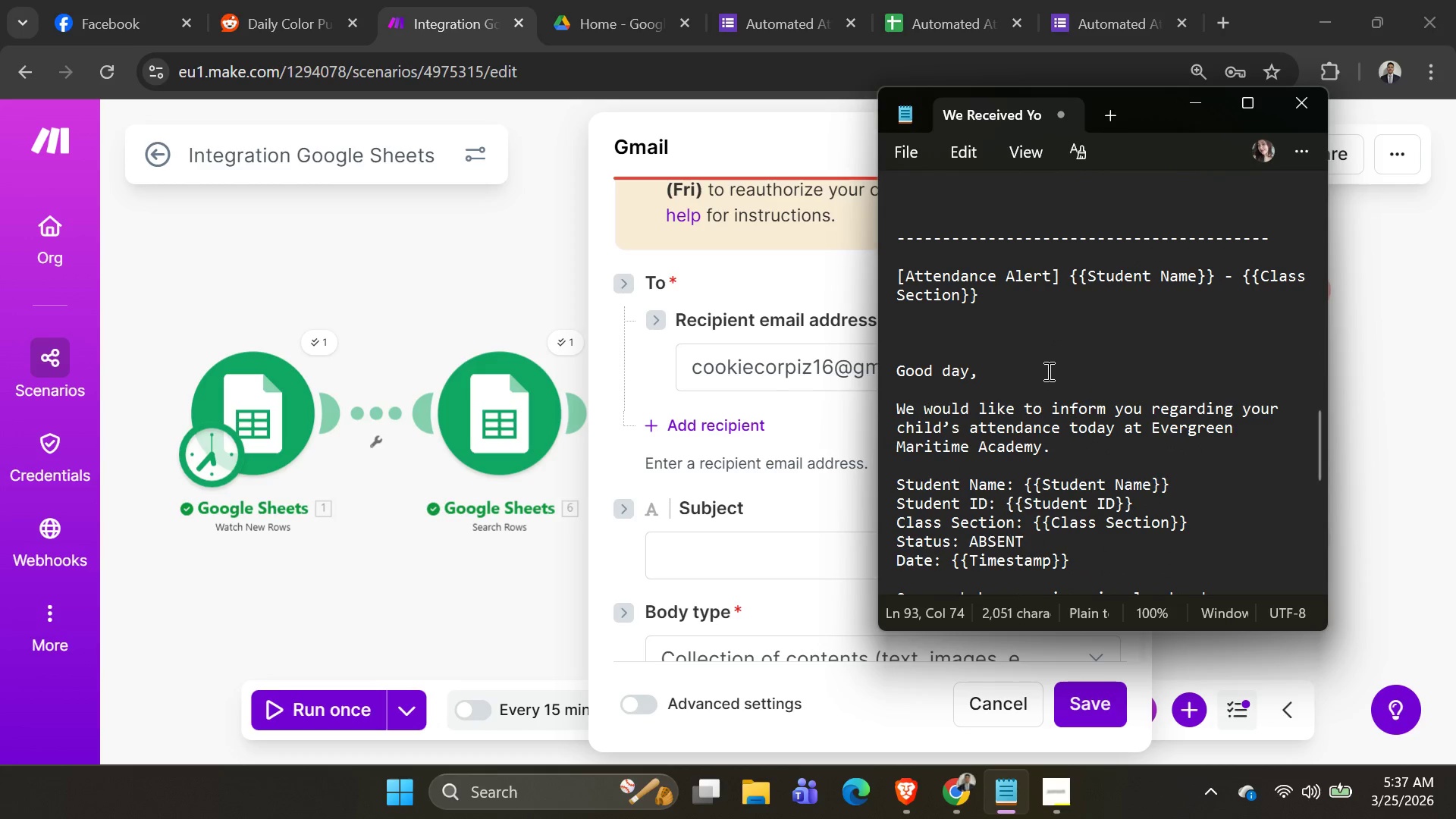 
scroll: coordinate [1047, 371], scroll_direction: down, amount: 2.0
 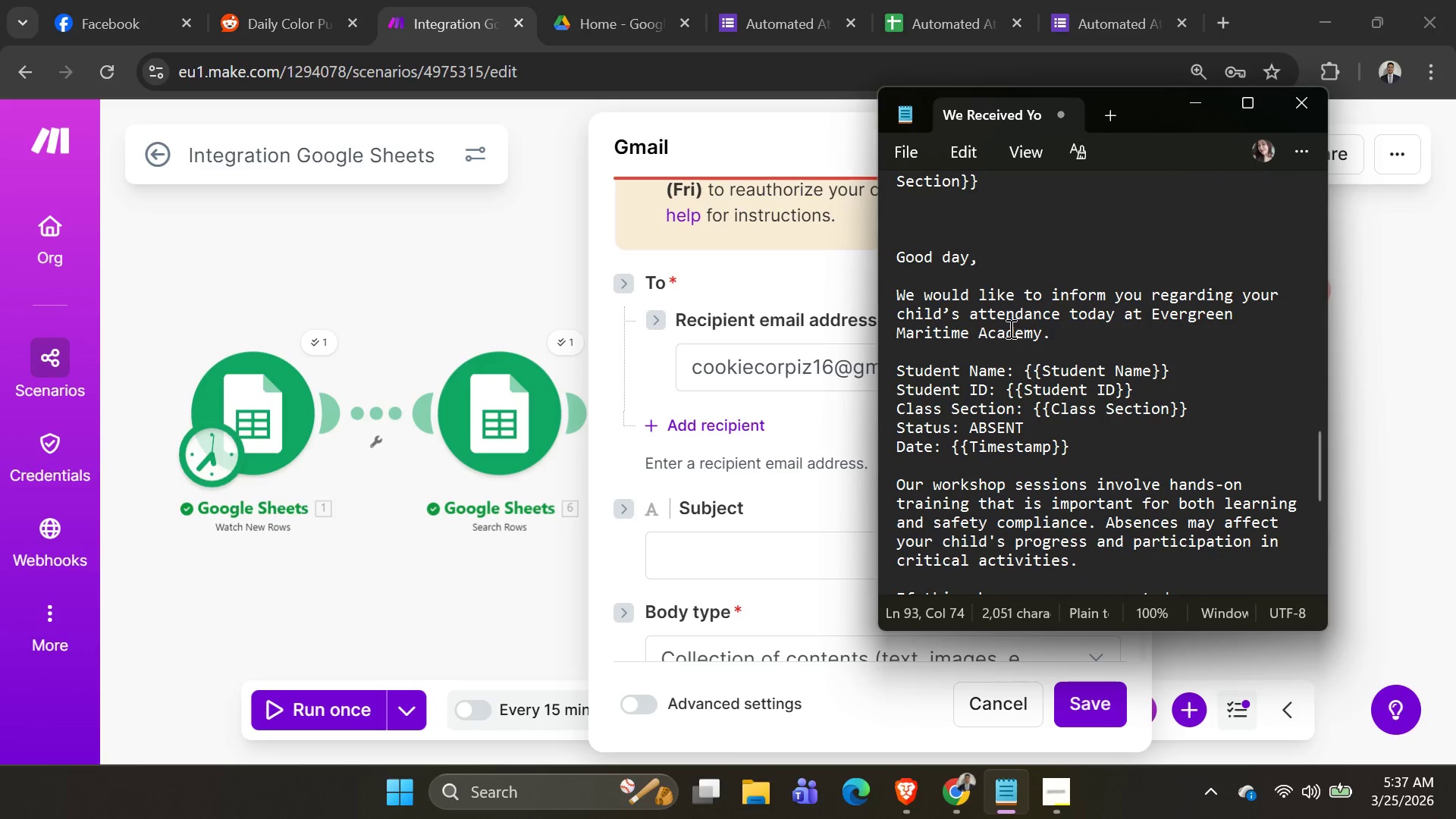 
scroll: coordinate [1013, 319], scroll_direction: up, amount: 3.0
 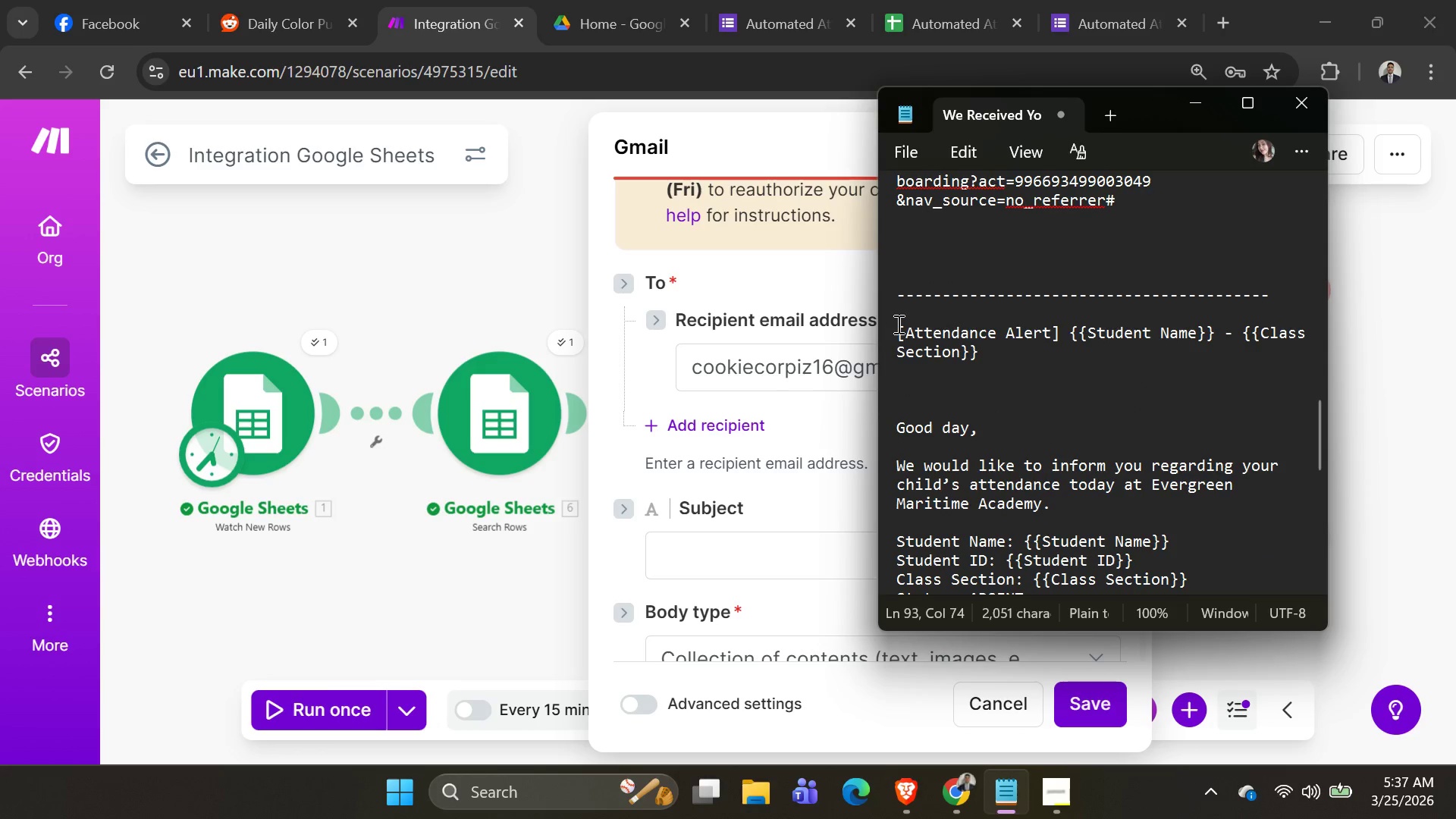 
left_click_drag(start_coordinate=[897, 324], to_coordinate=[997, 351])
 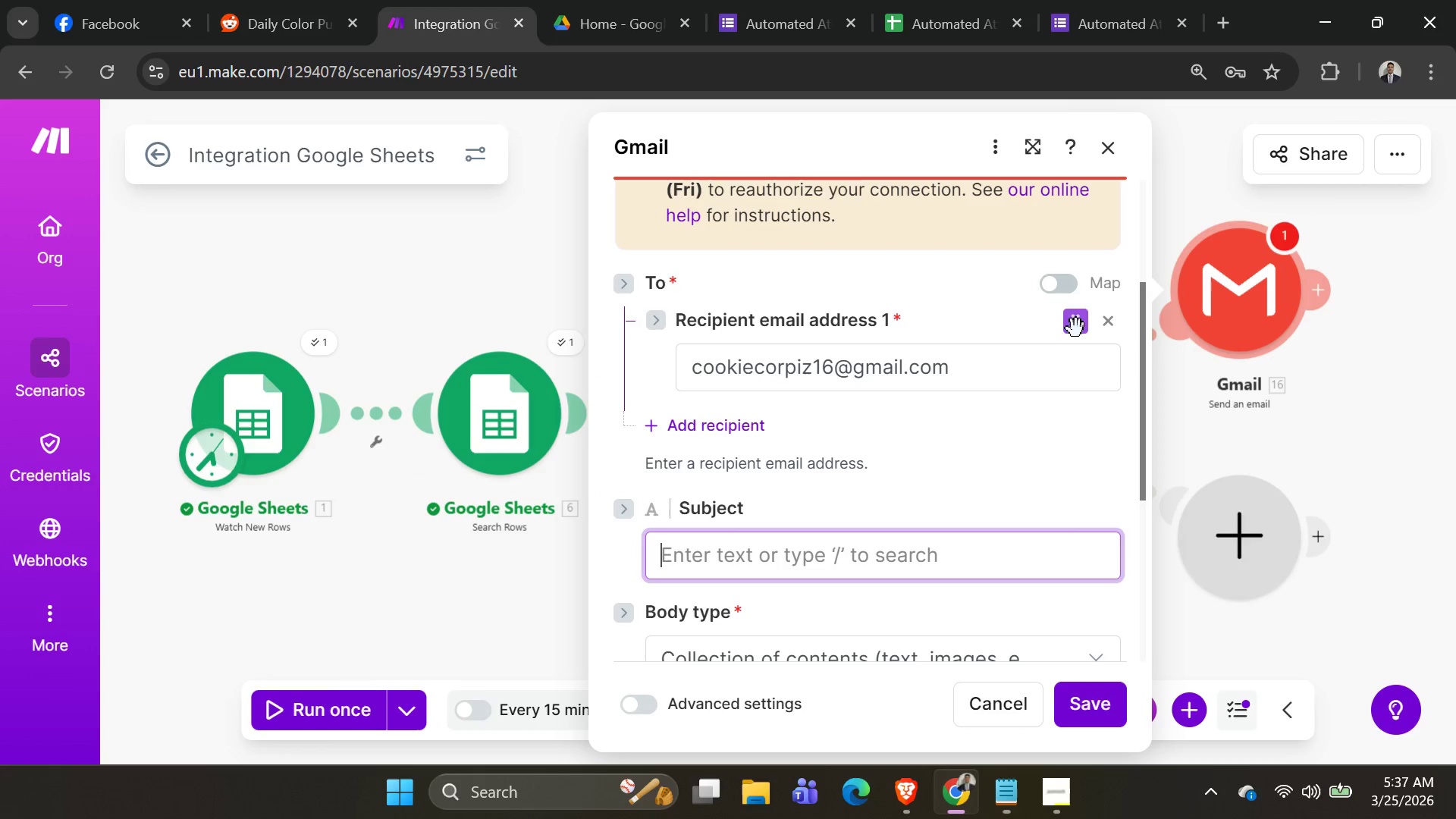 
key(Control+C)
 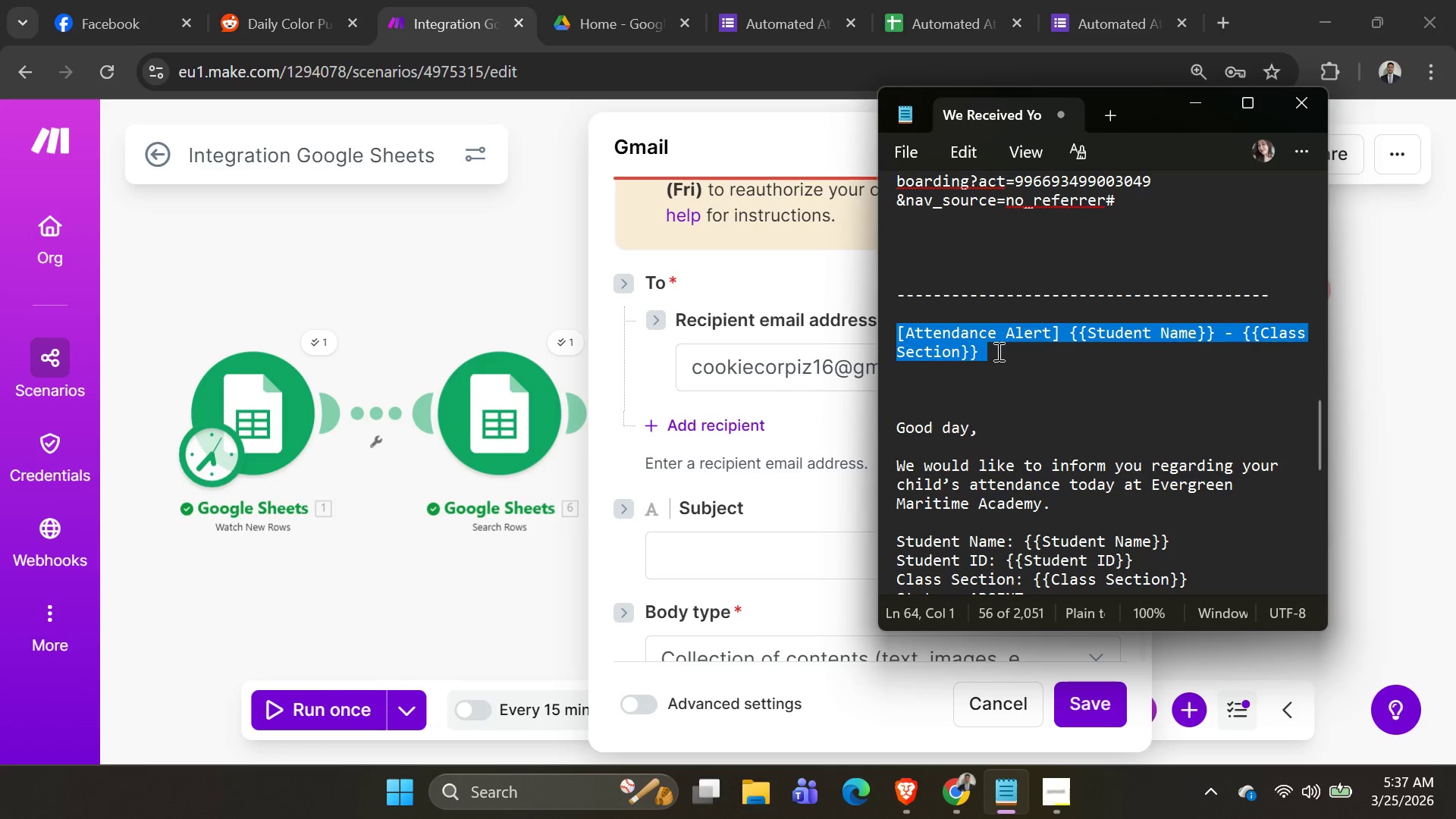 
key(Control+C)
 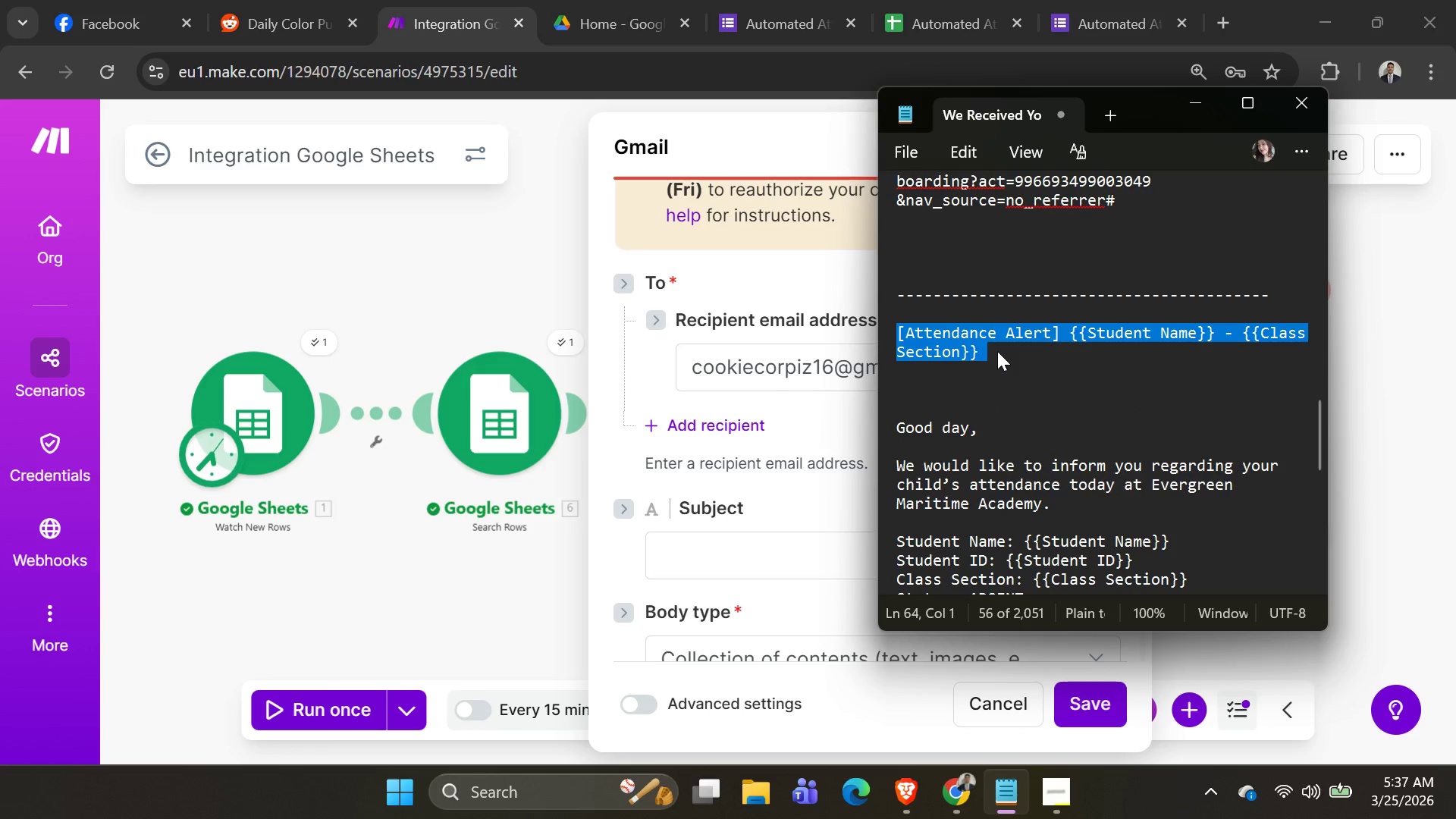 
key(Alt+AltLeft)
 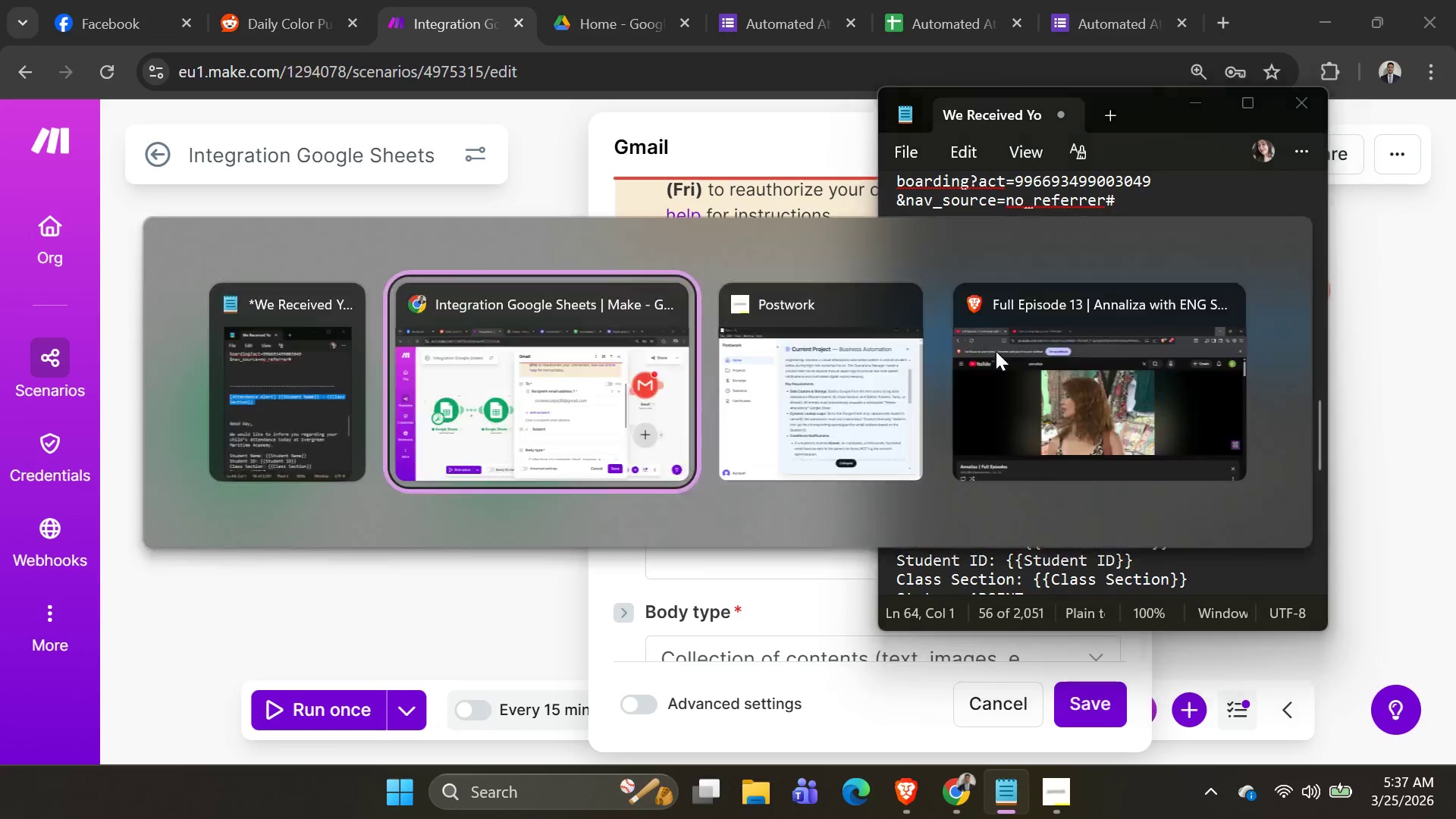 
key(Alt+Tab)
 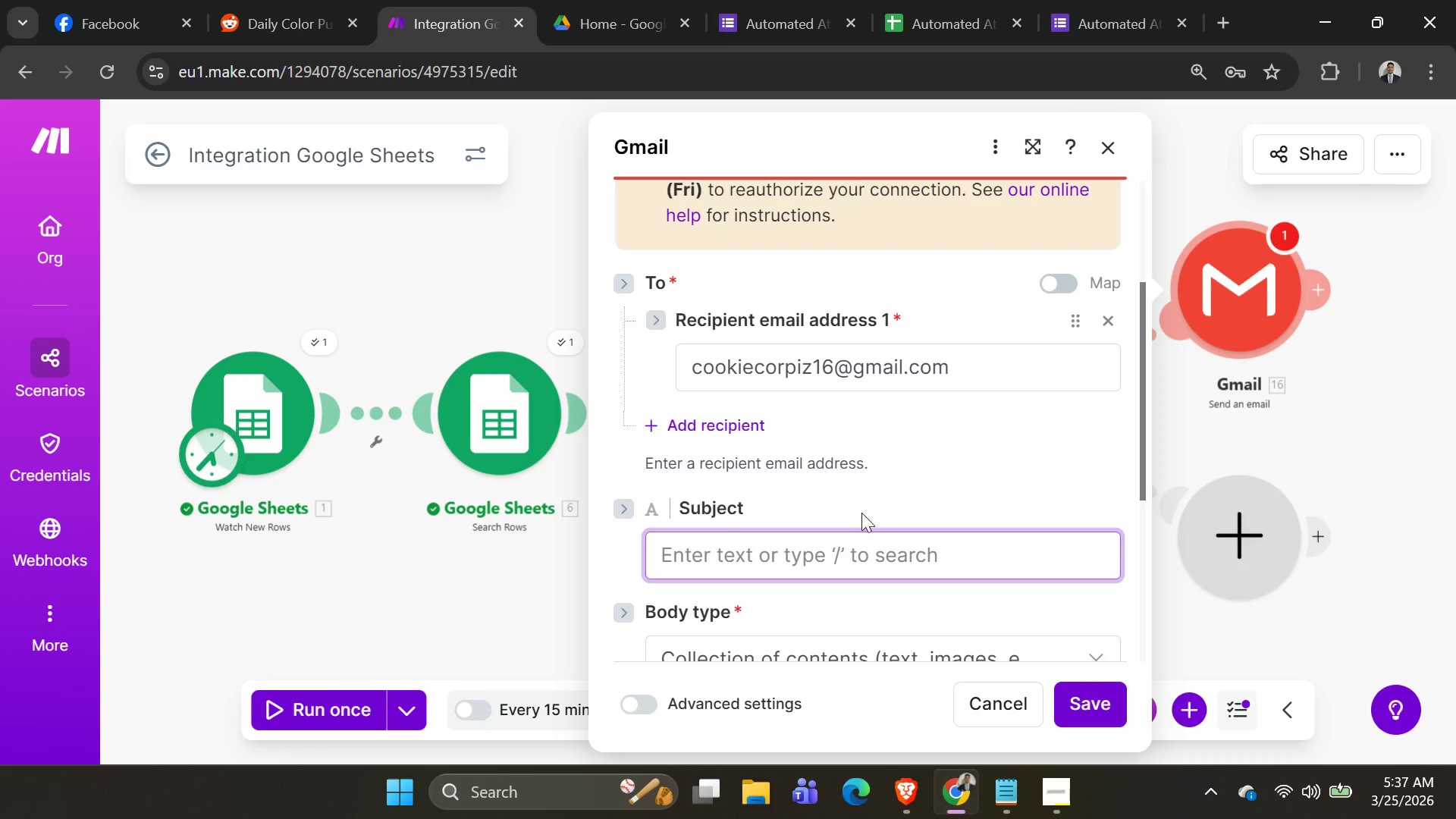 
key(Control+ControlLeft)
 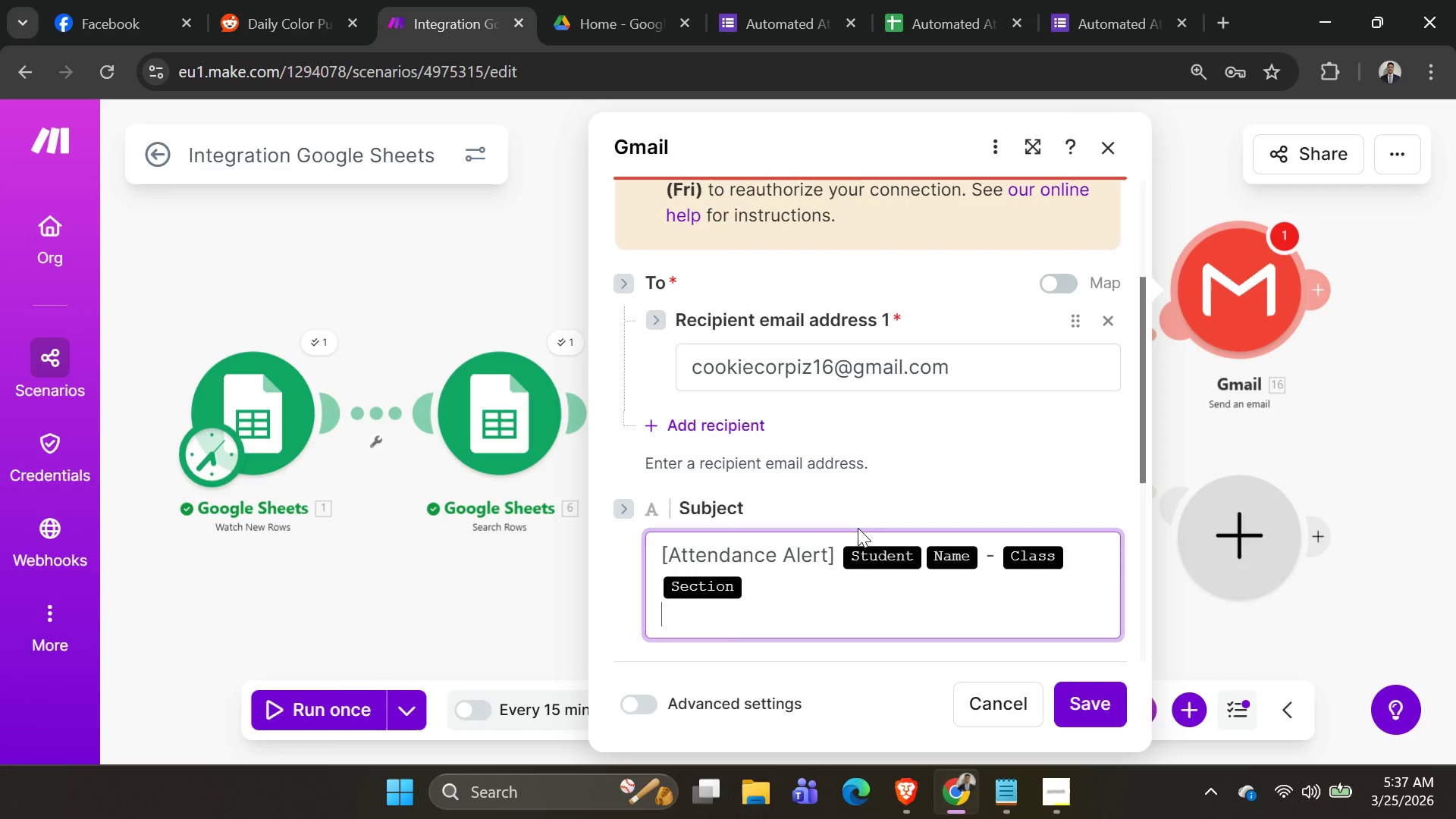 
key(Control+V)
 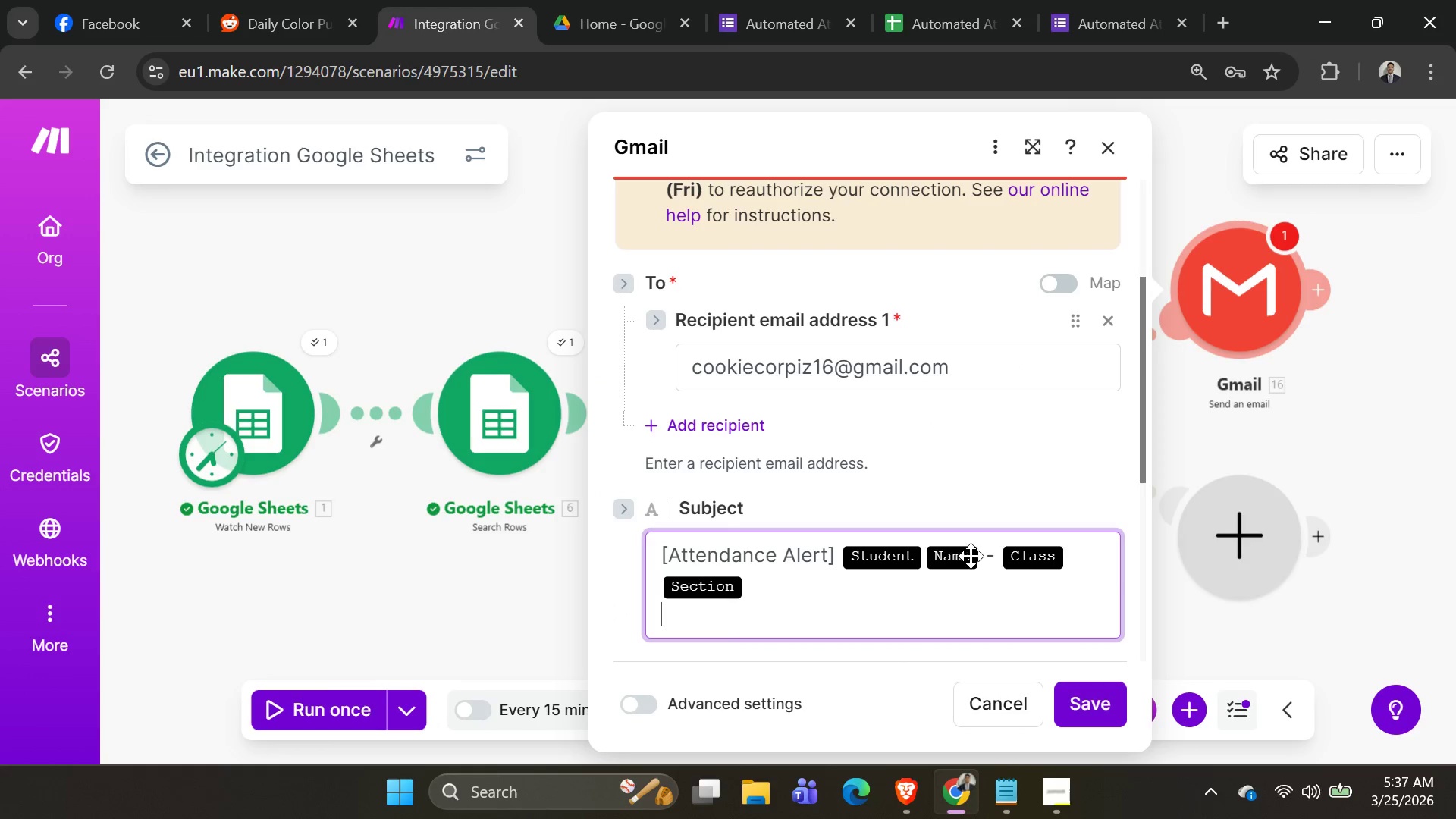 
left_click([984, 551])
 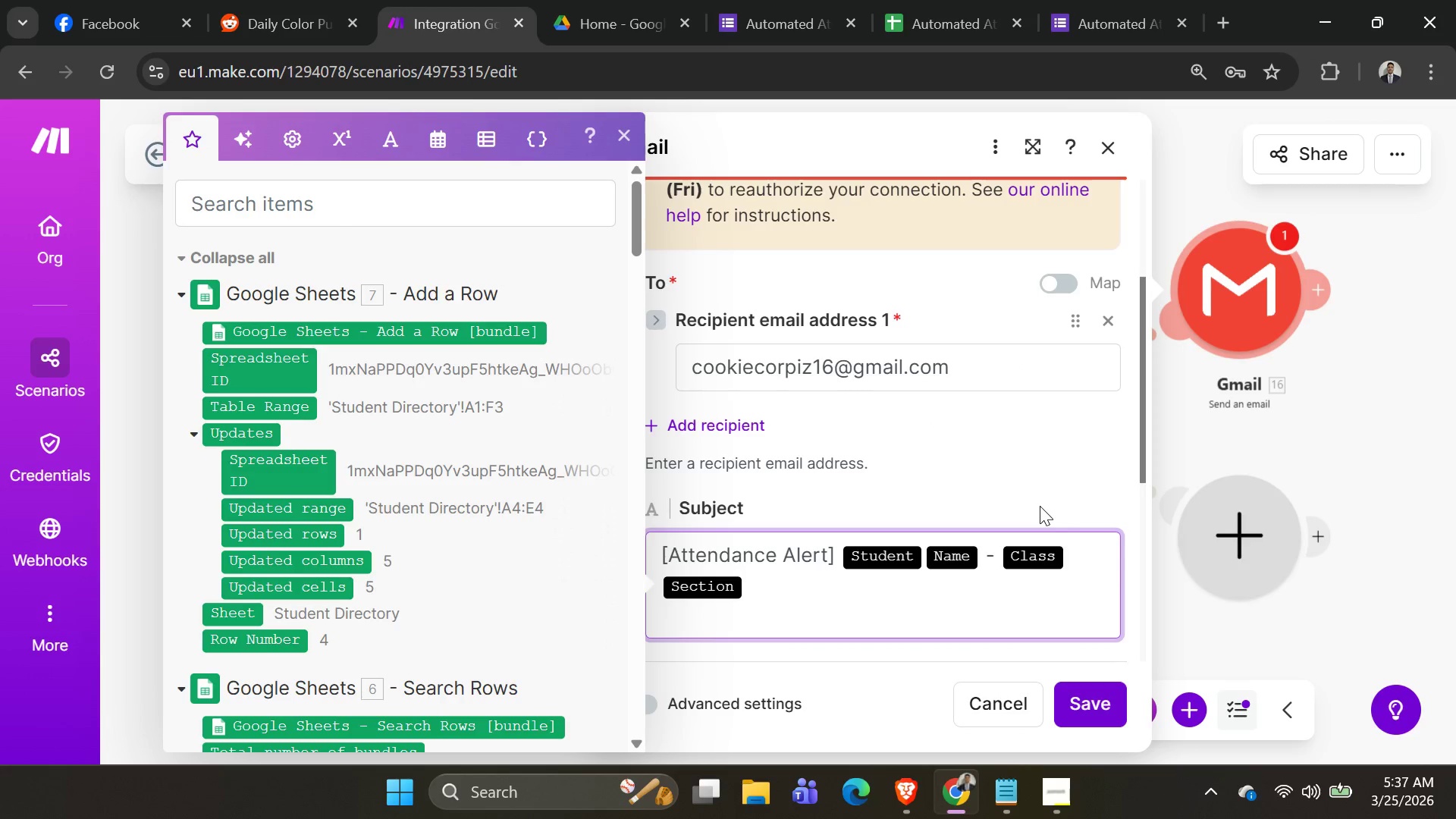 
key(Backspace)
 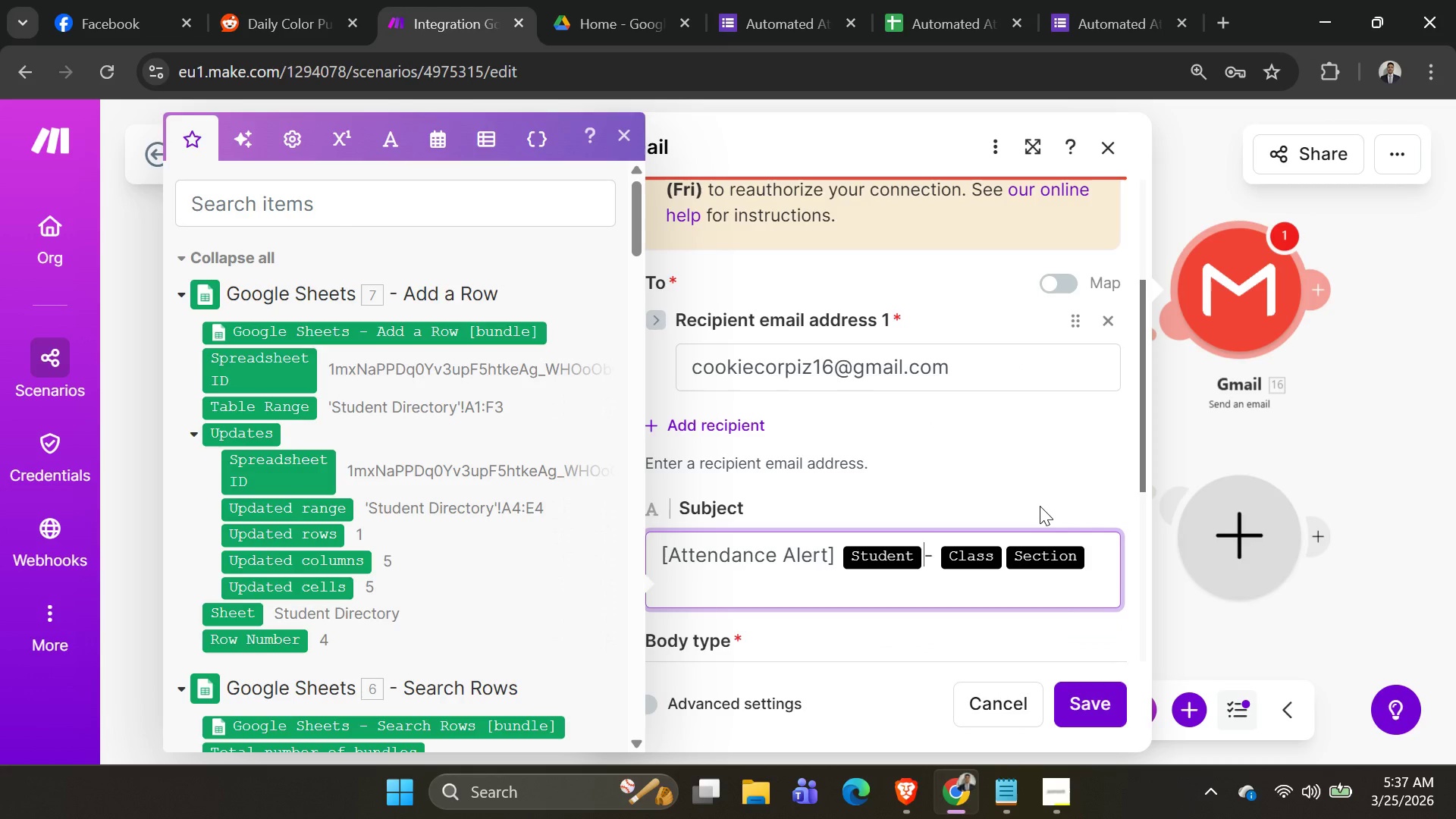 
key(Backspace)
 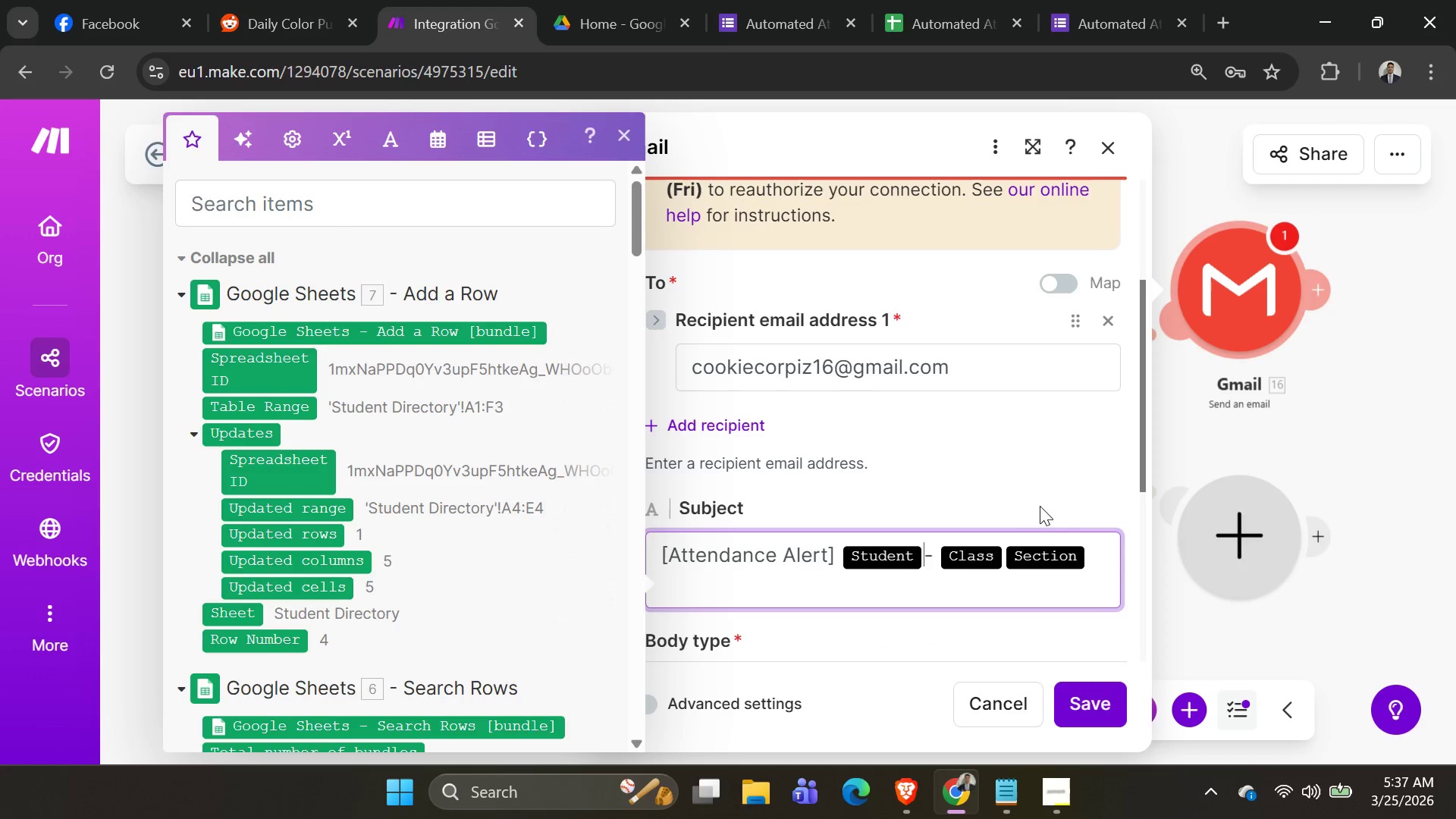 
key(Backspace)
 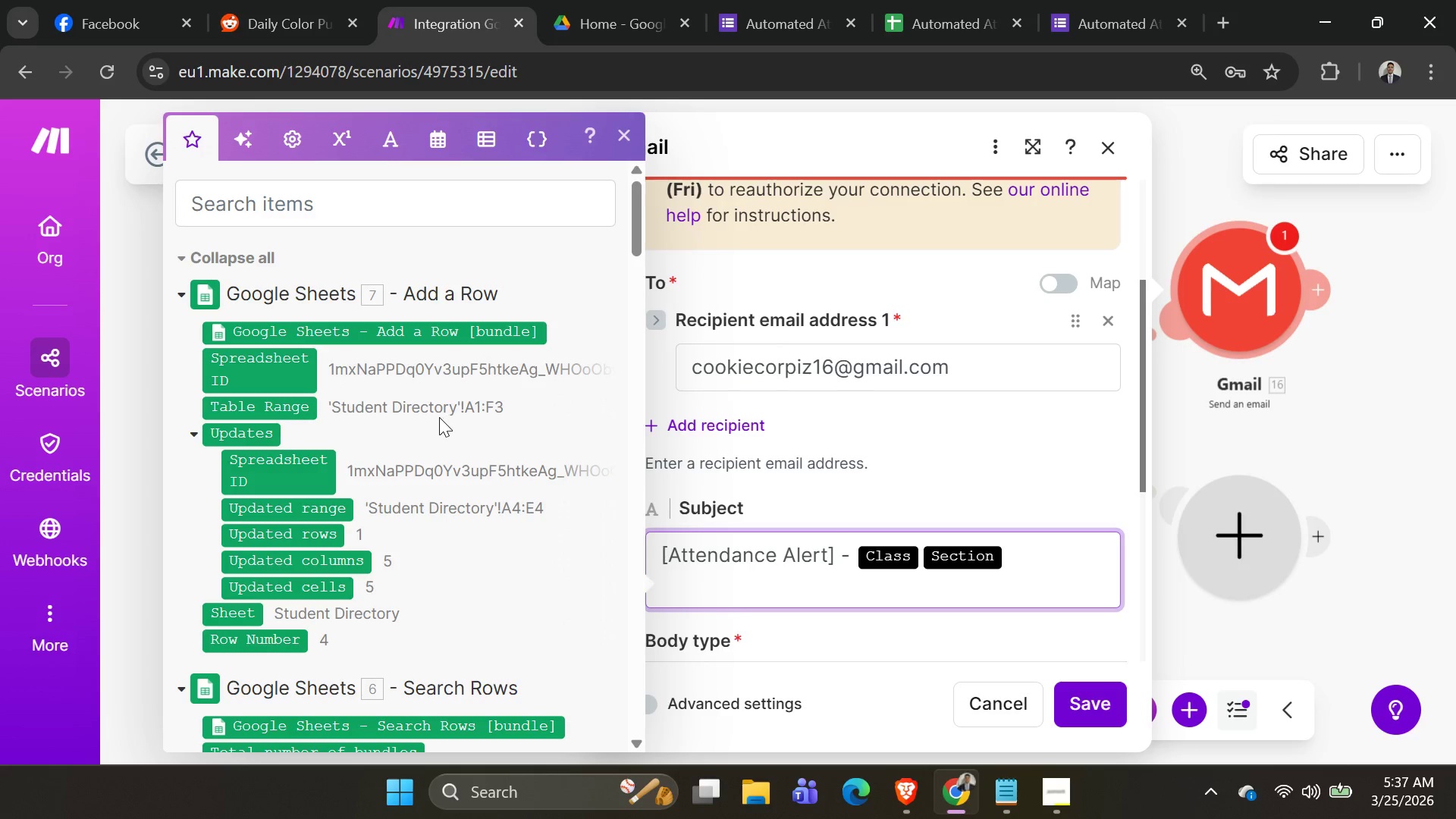 
scroll: coordinate [469, 482], scroll_direction: none, amount: 0.0
 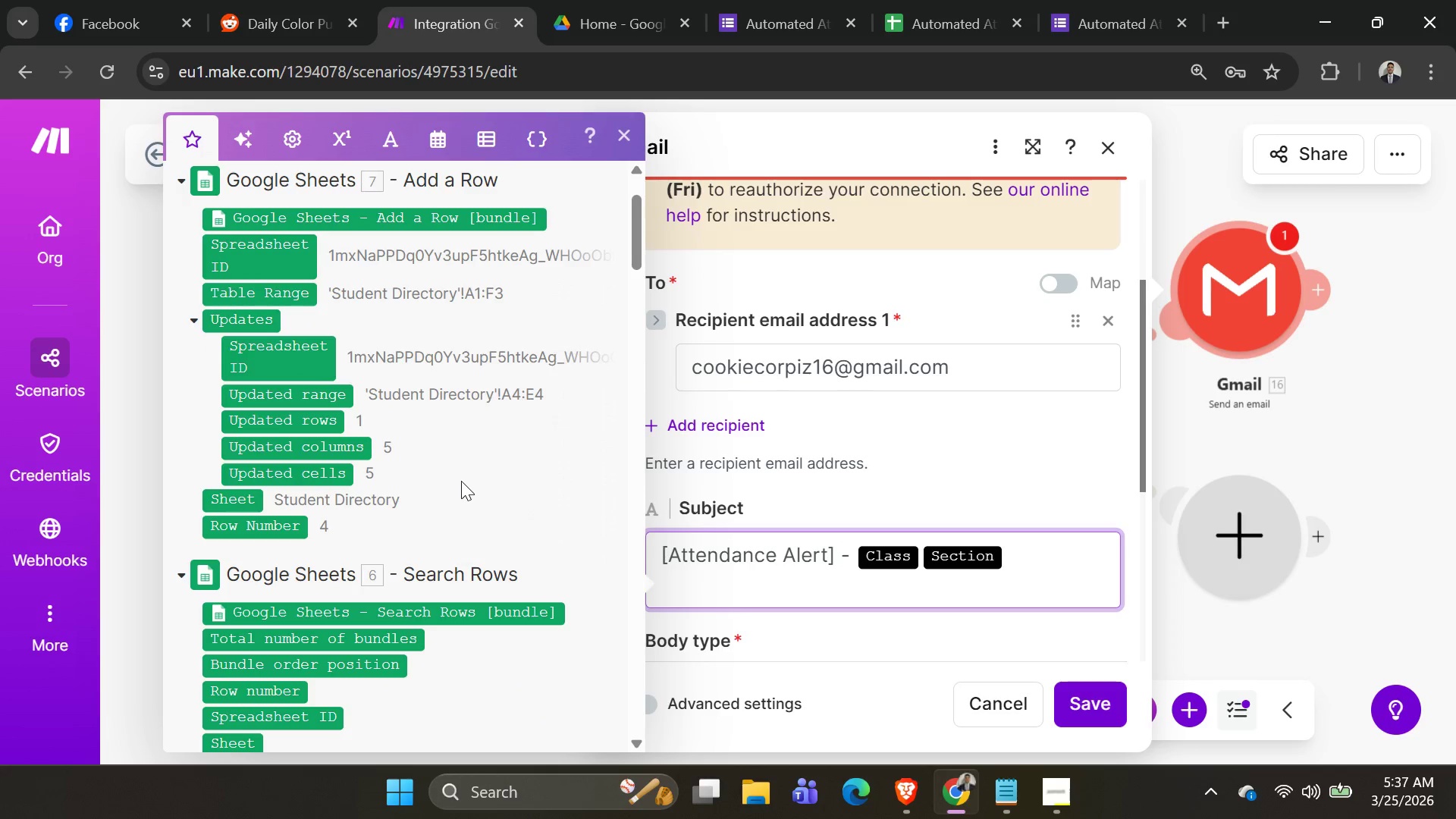 
scroll: coordinate [458, 479], scroll_direction: down, amount: 2.0
 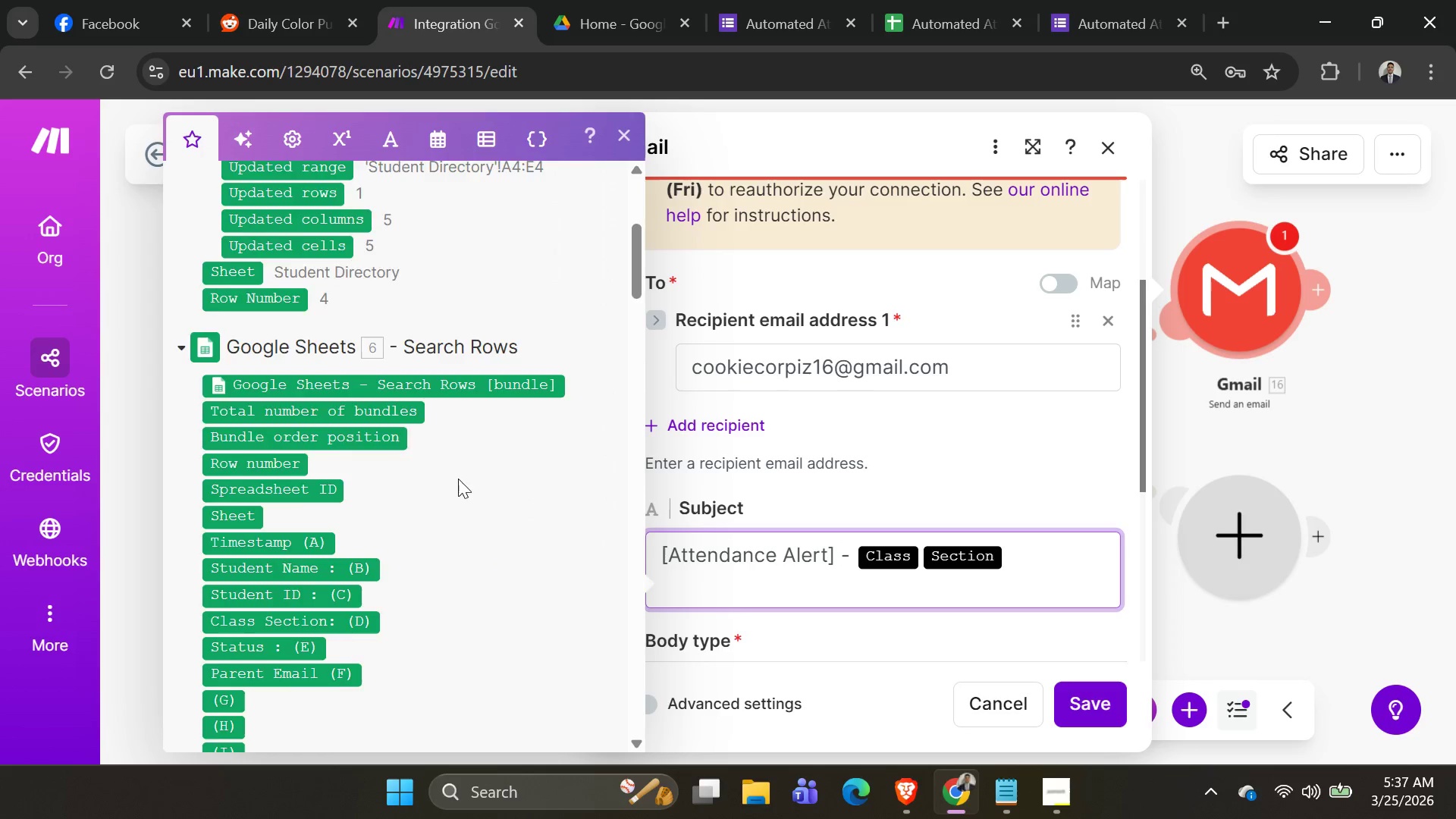 
scroll: coordinate [454, 478], scroll_direction: up, amount: 2.0
 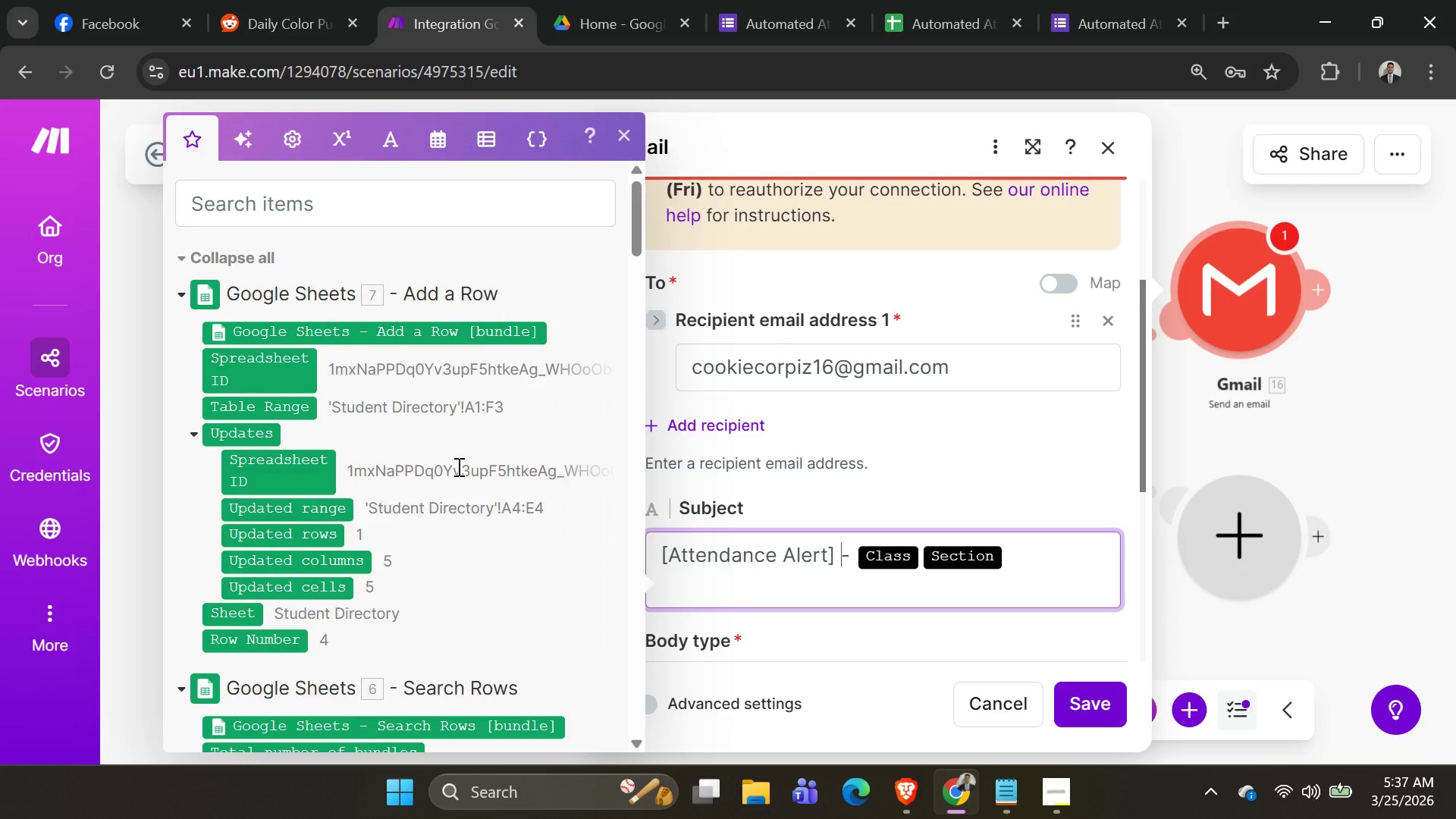 
scroll: coordinate [454, 515], scroll_direction: down, amount: 29.0
 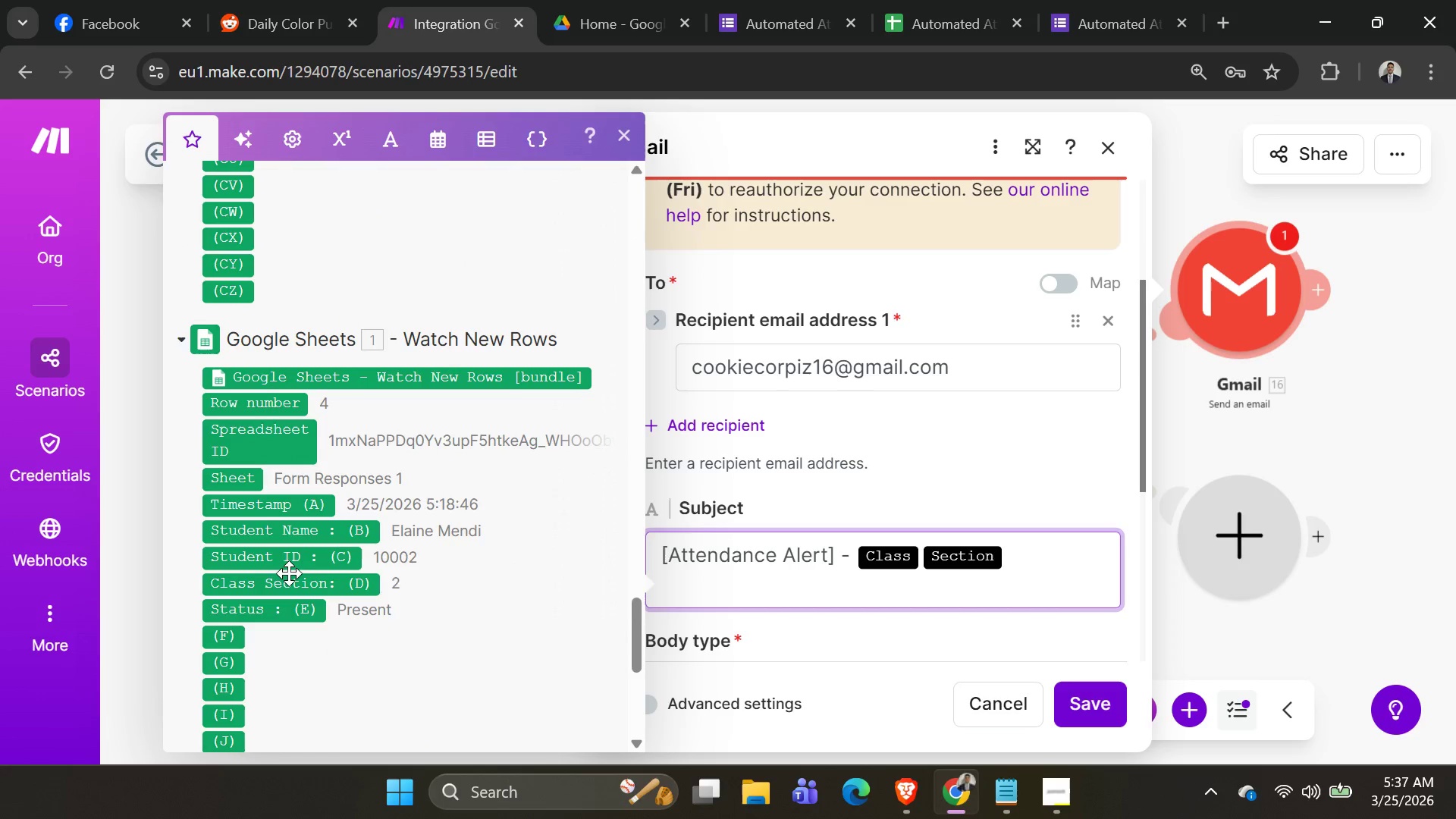 
mouse_move([315, 535])
 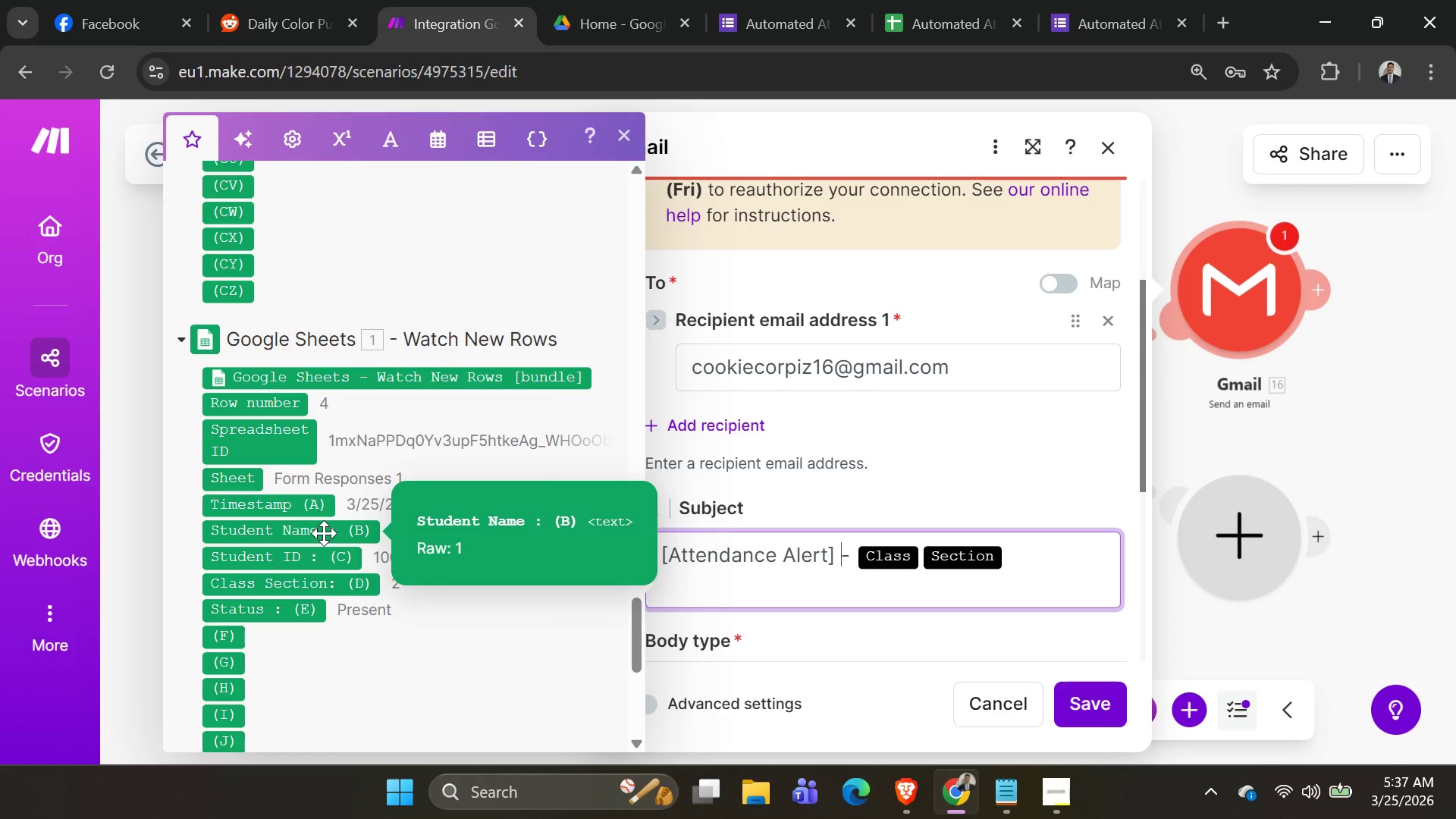 
left_click([324, 533])
 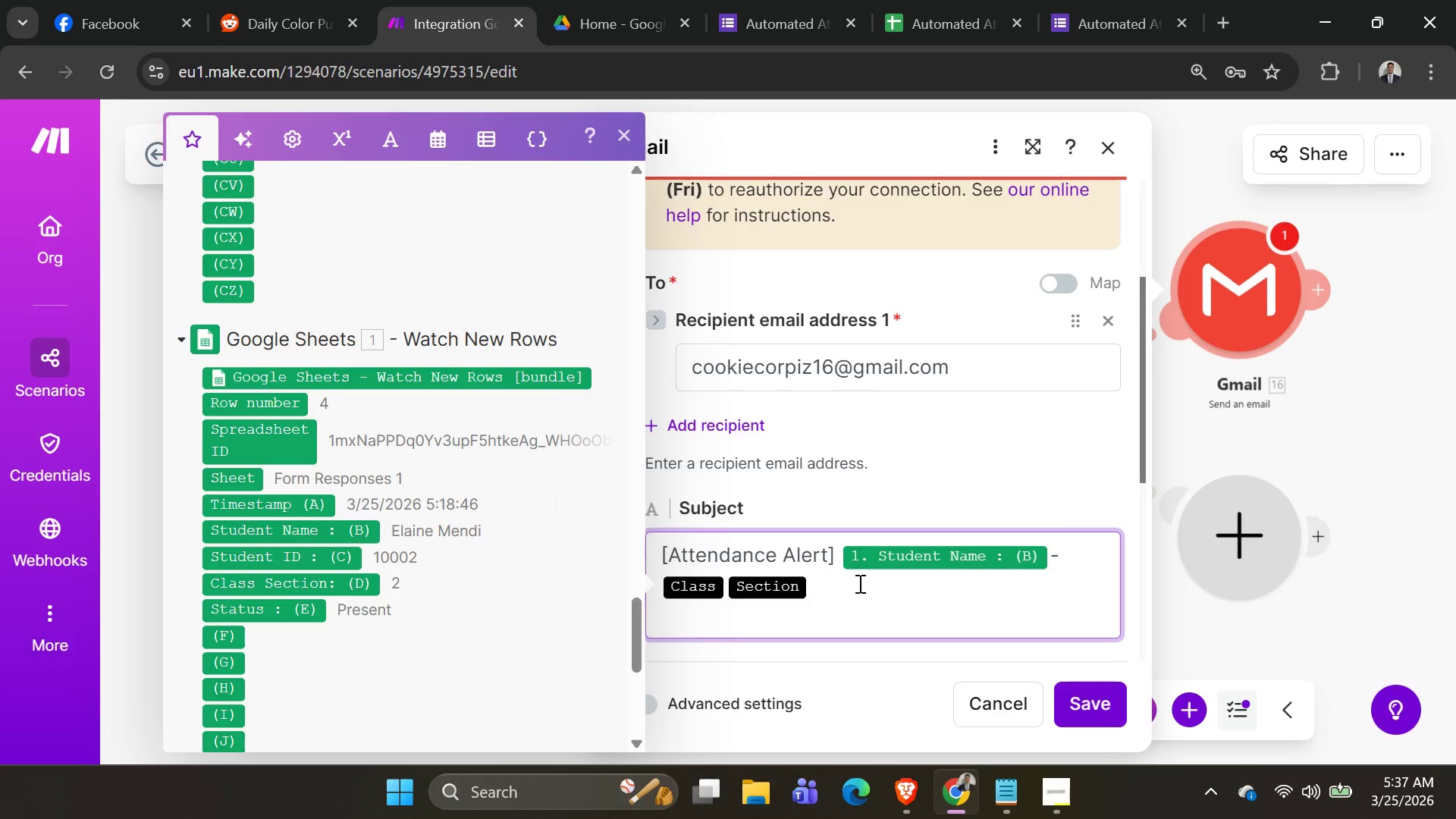 
left_click([852, 584])
 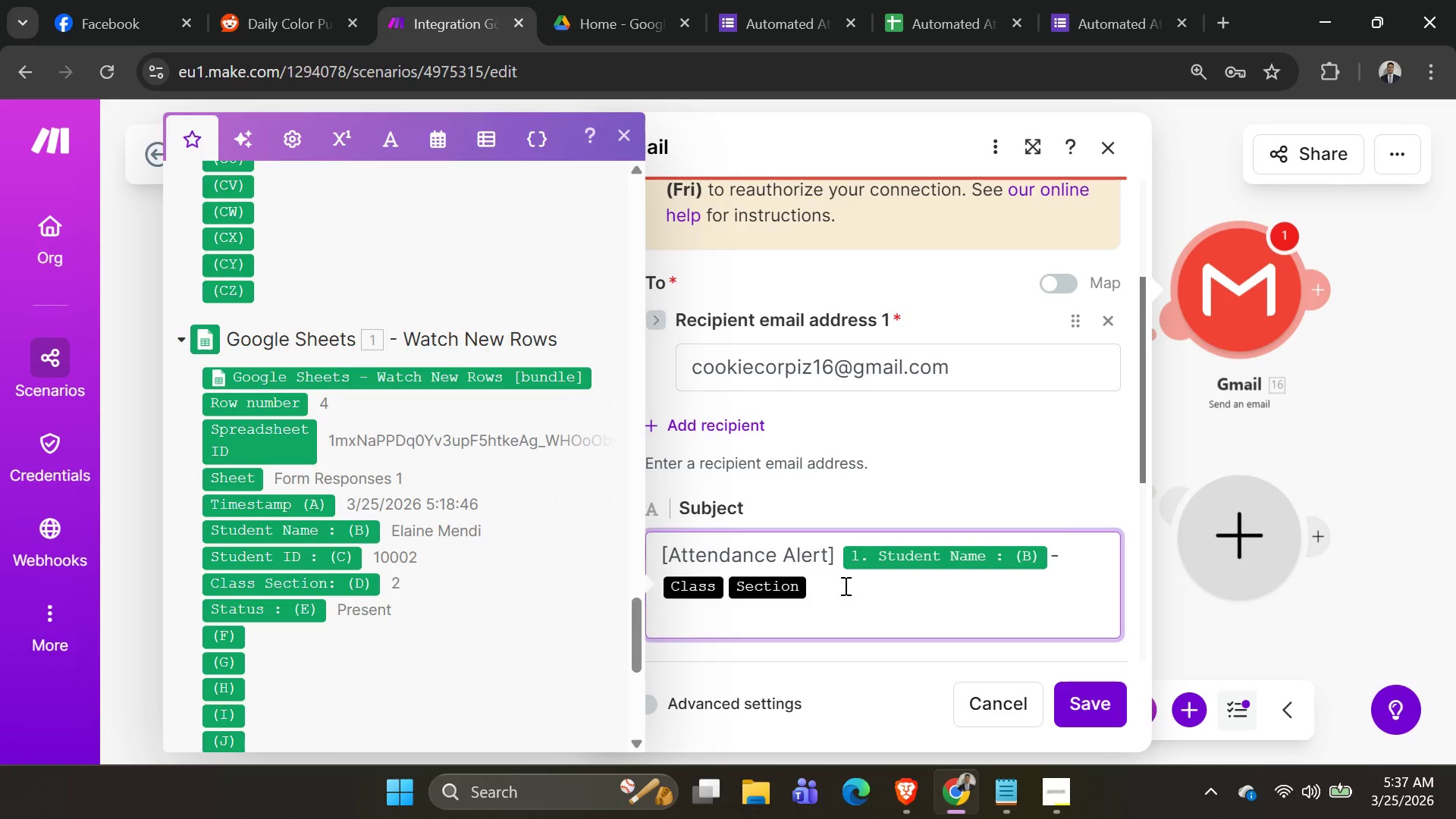 
scroll: coordinate [843, 602], scroll_direction: up, amount: 2.0
 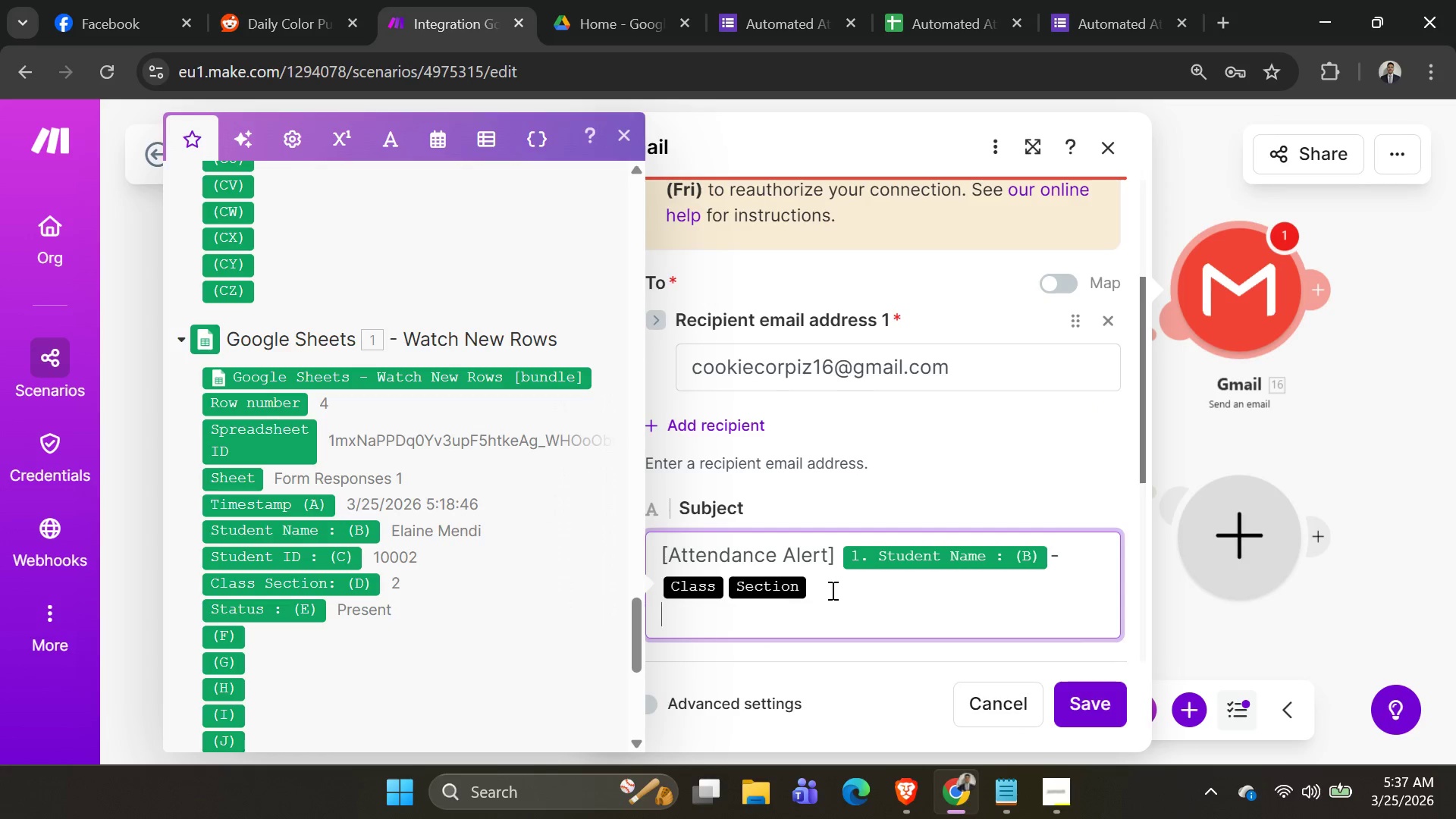 
key(Control+Z)
 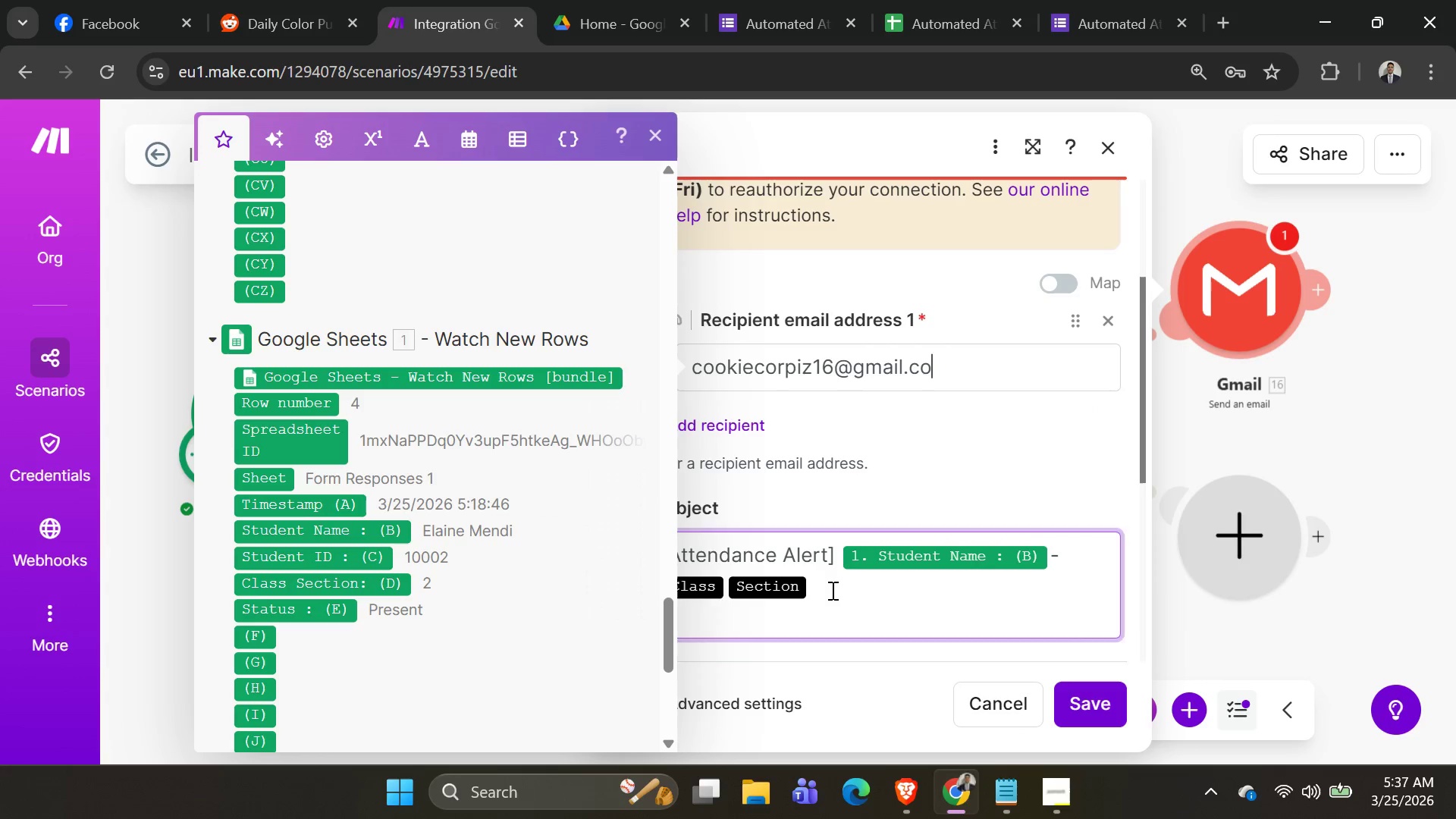 
key(Control+Z)
 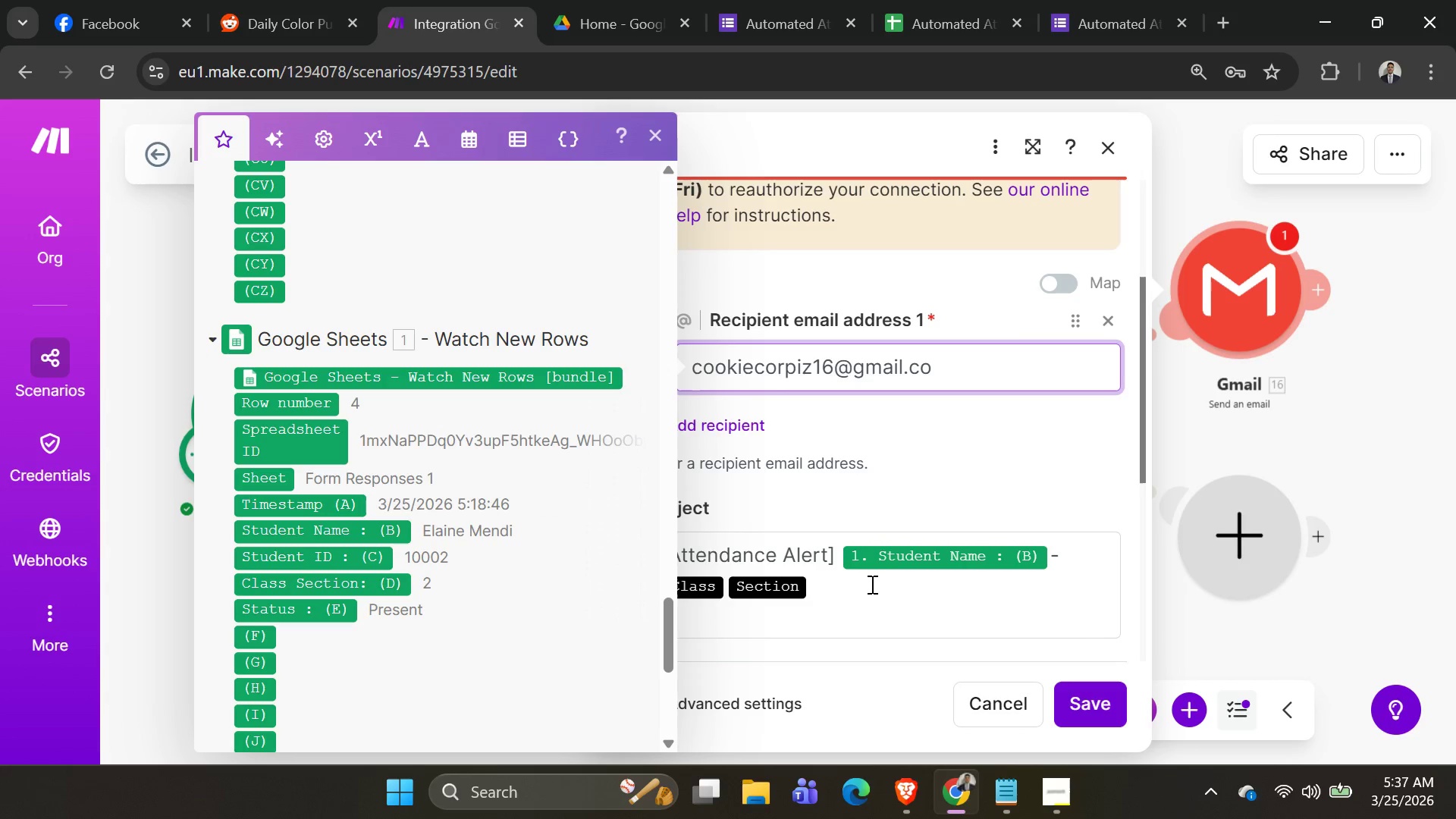 
key(Alt+AltLeft)
 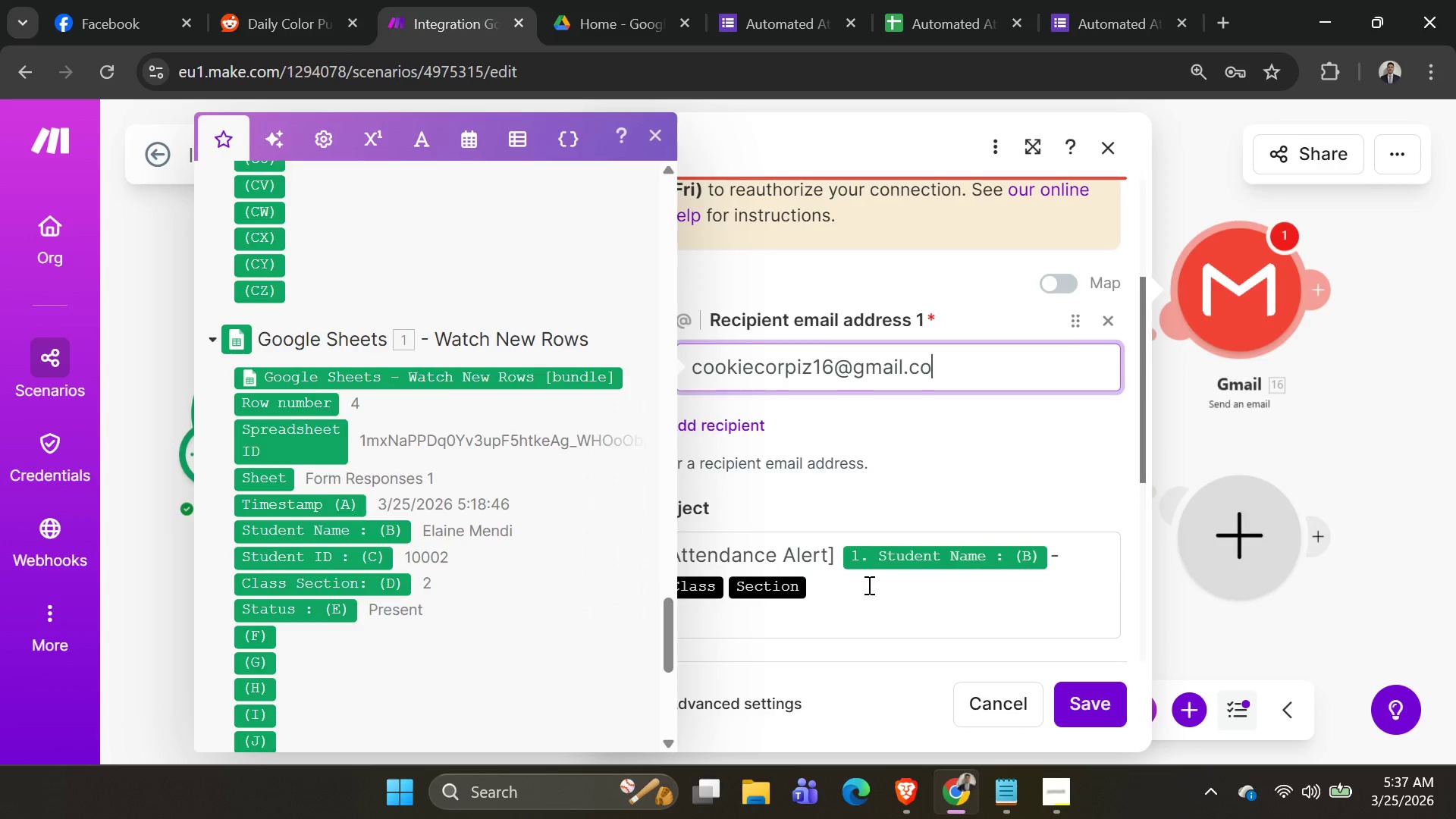 
key(Alt+Tab)
 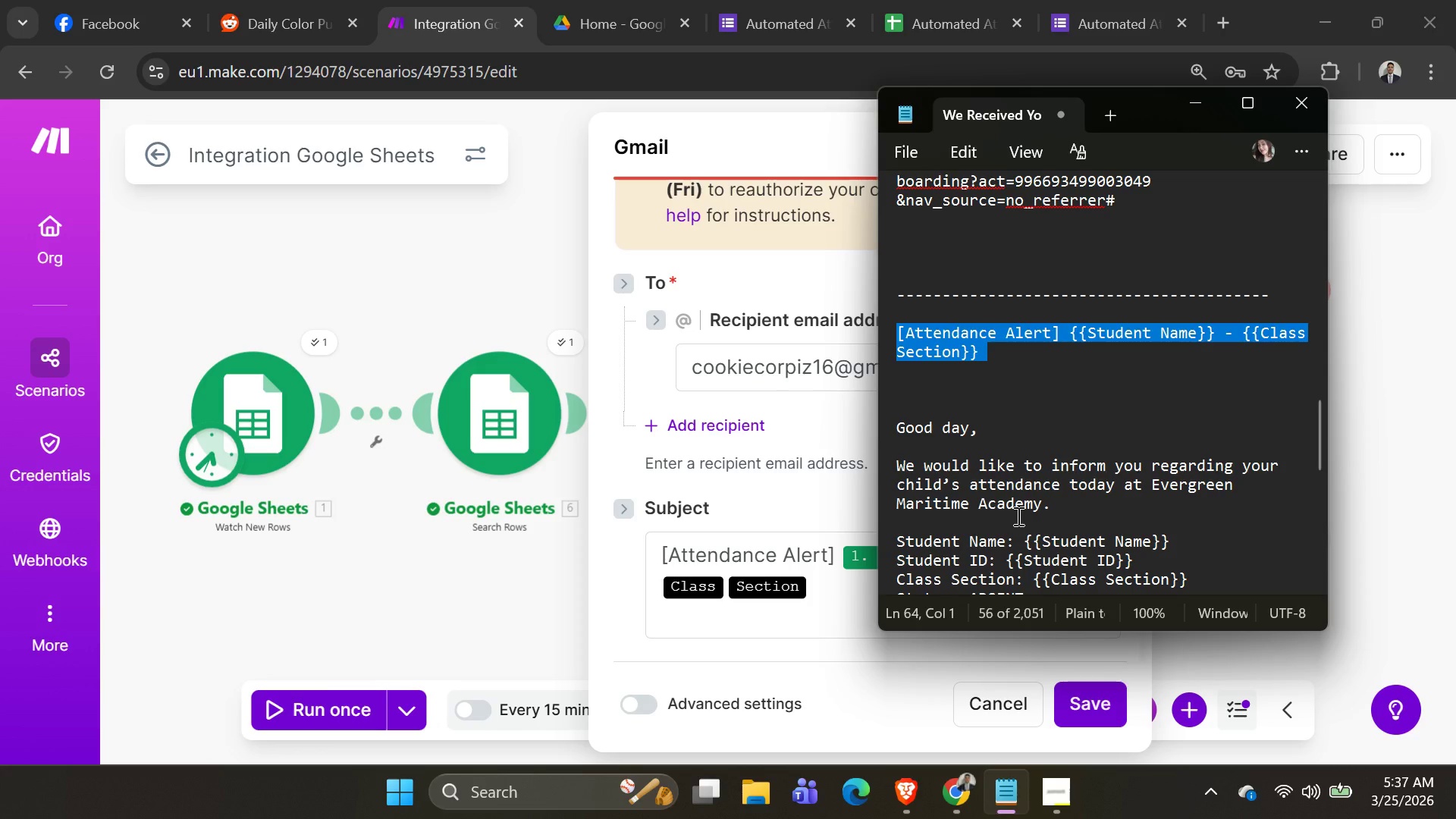 
key(Alt+AltLeft)
 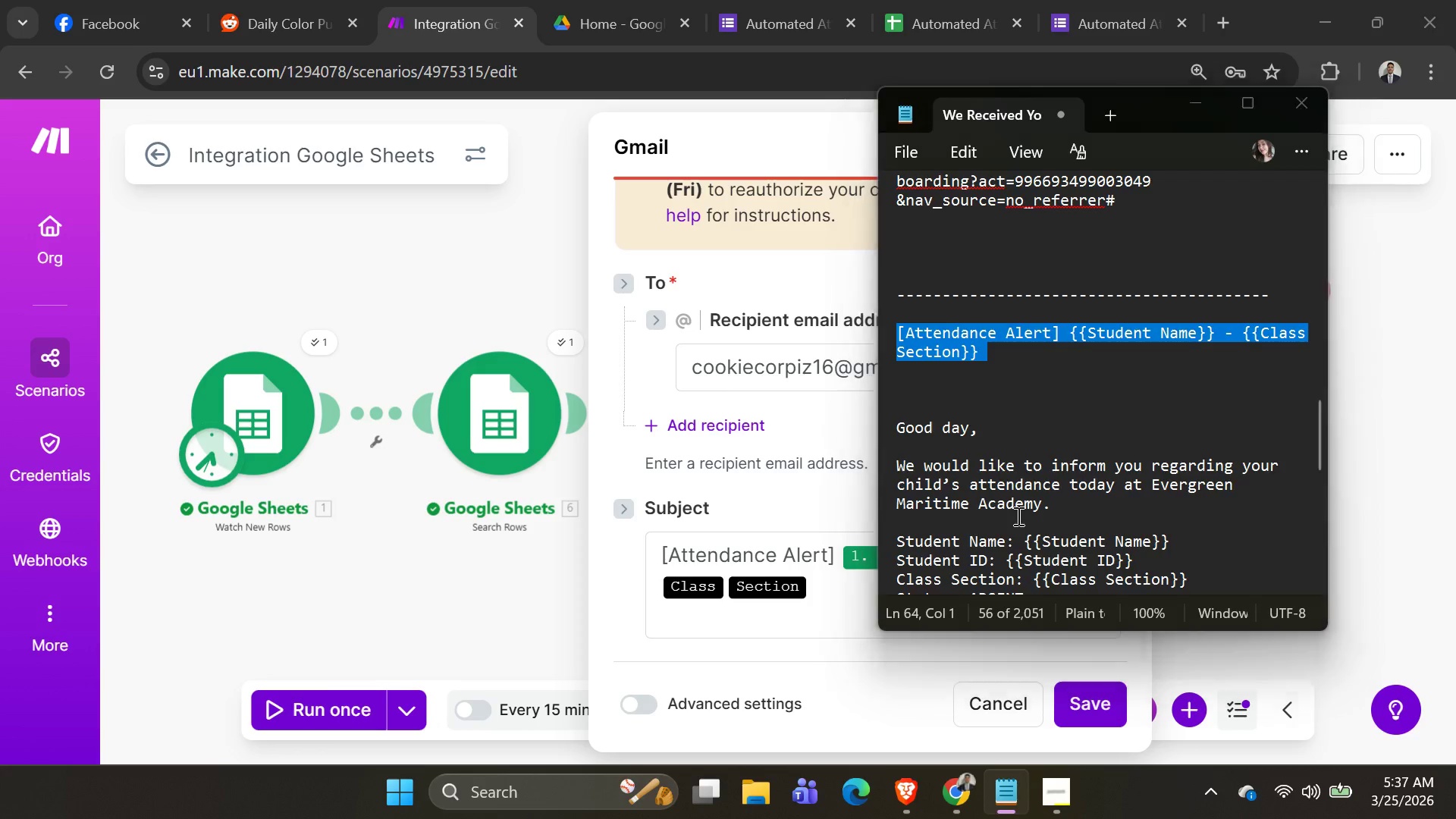 
key(Alt+Tab)
 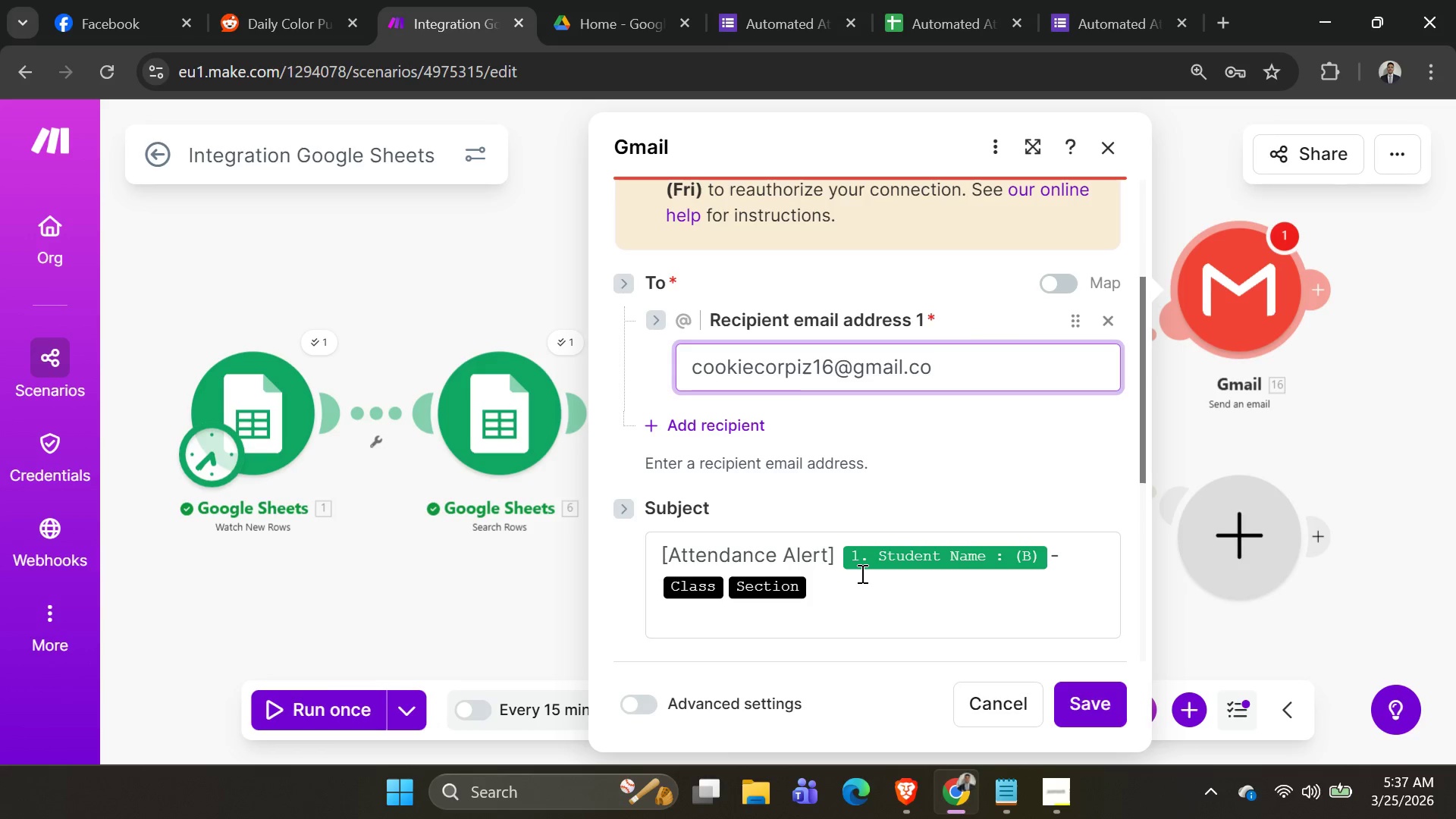 
key(M)
 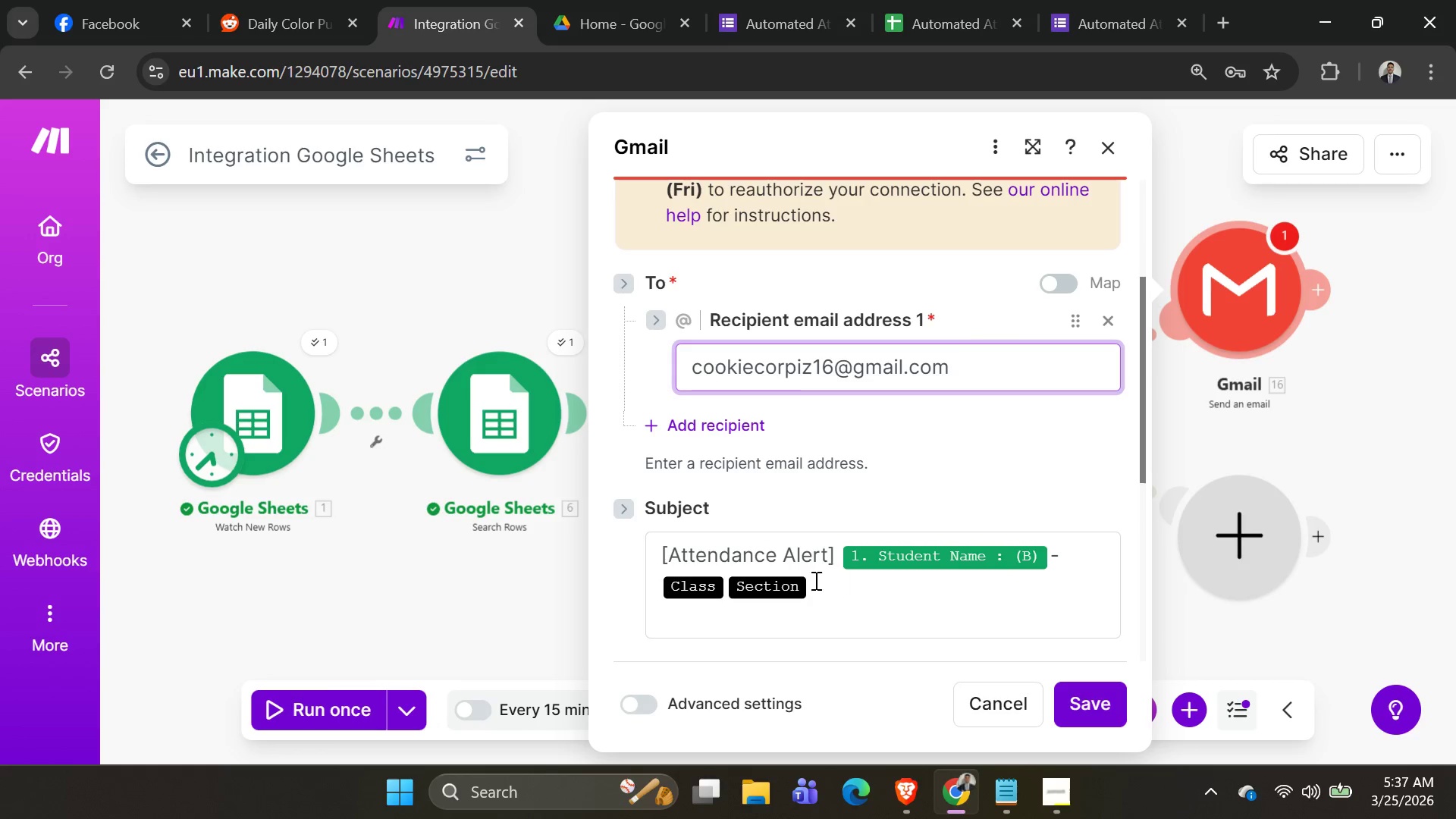 
left_click([817, 581])
 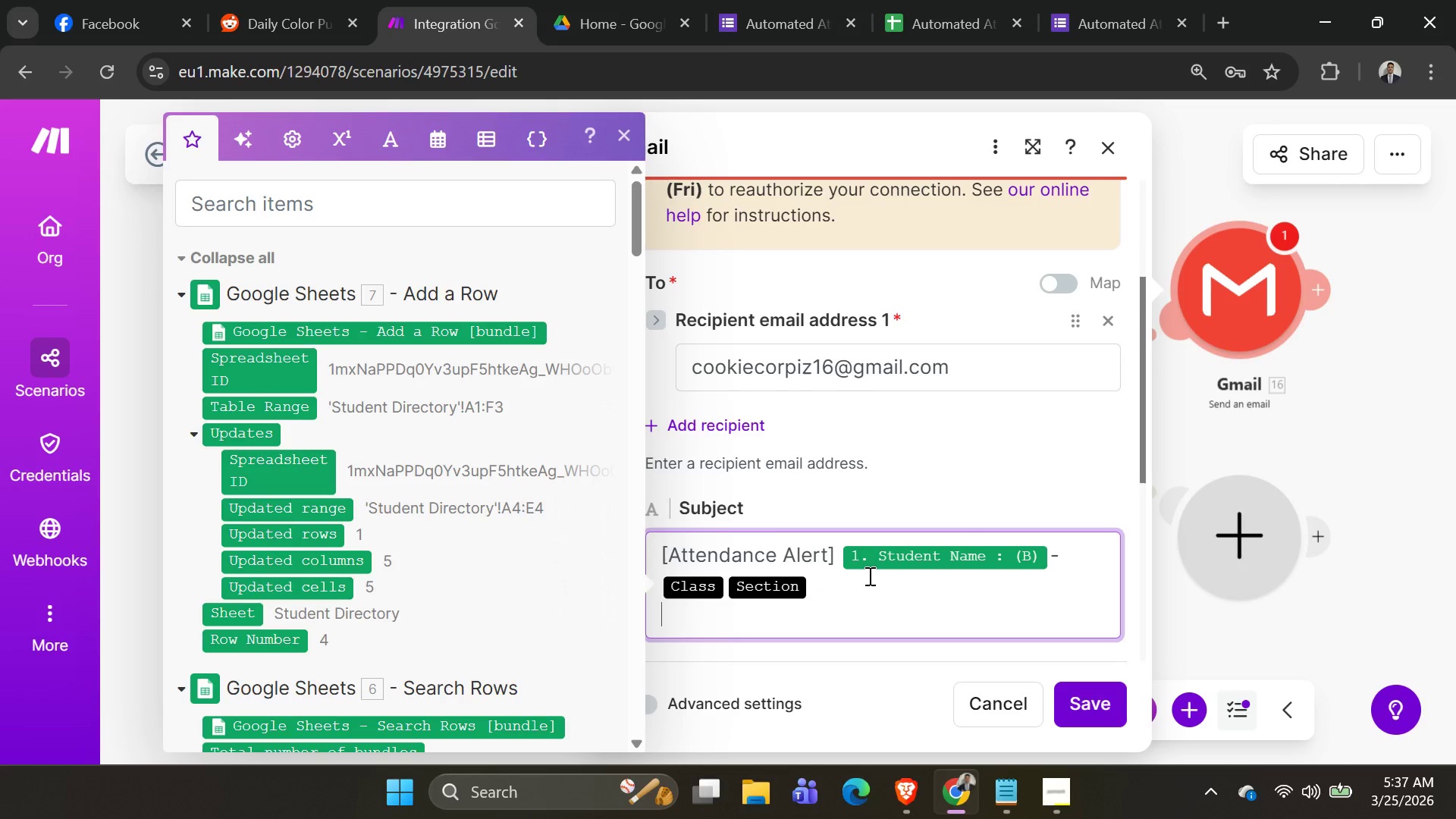 
key(Backspace)
 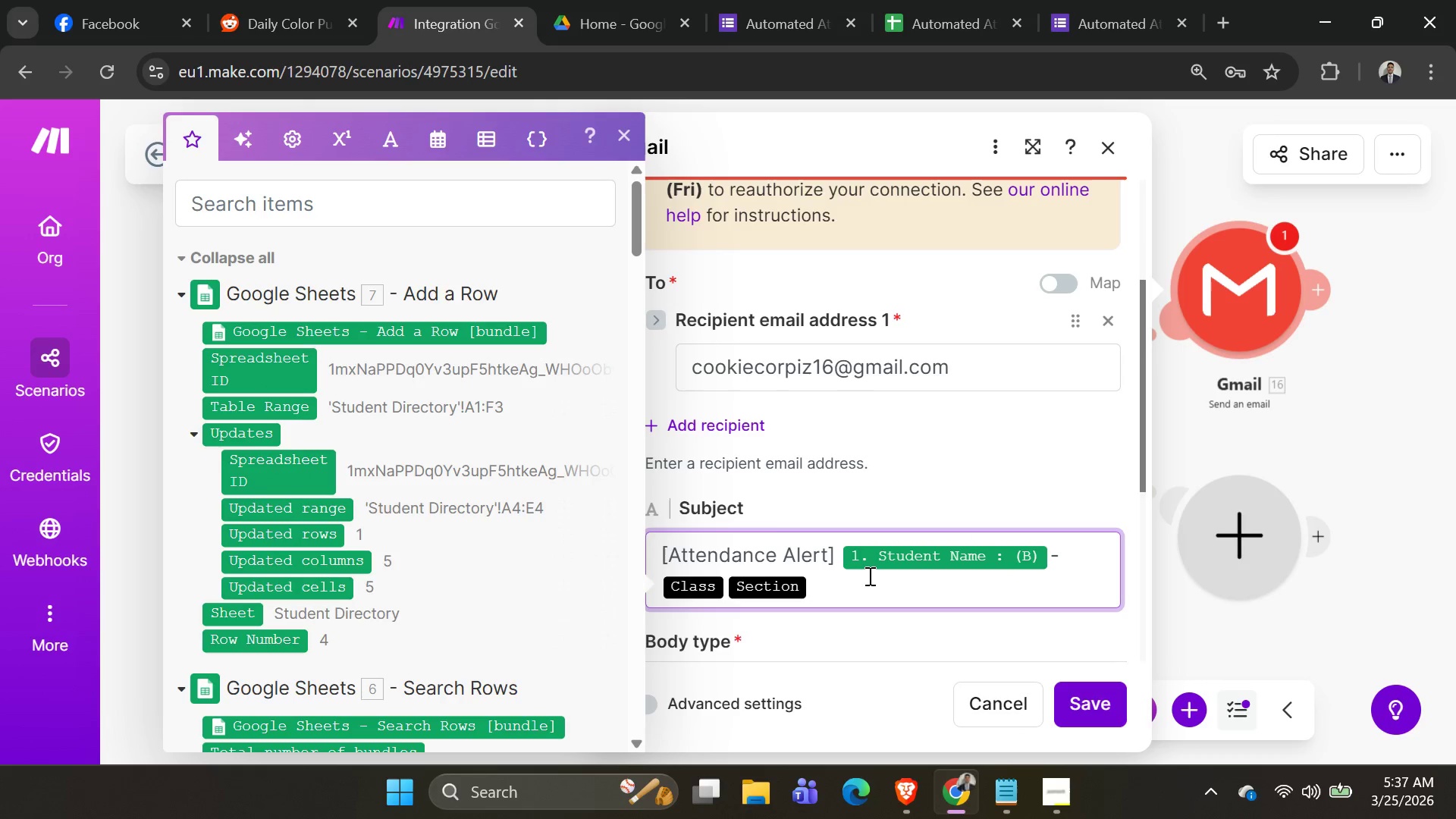 
key(Backspace)
 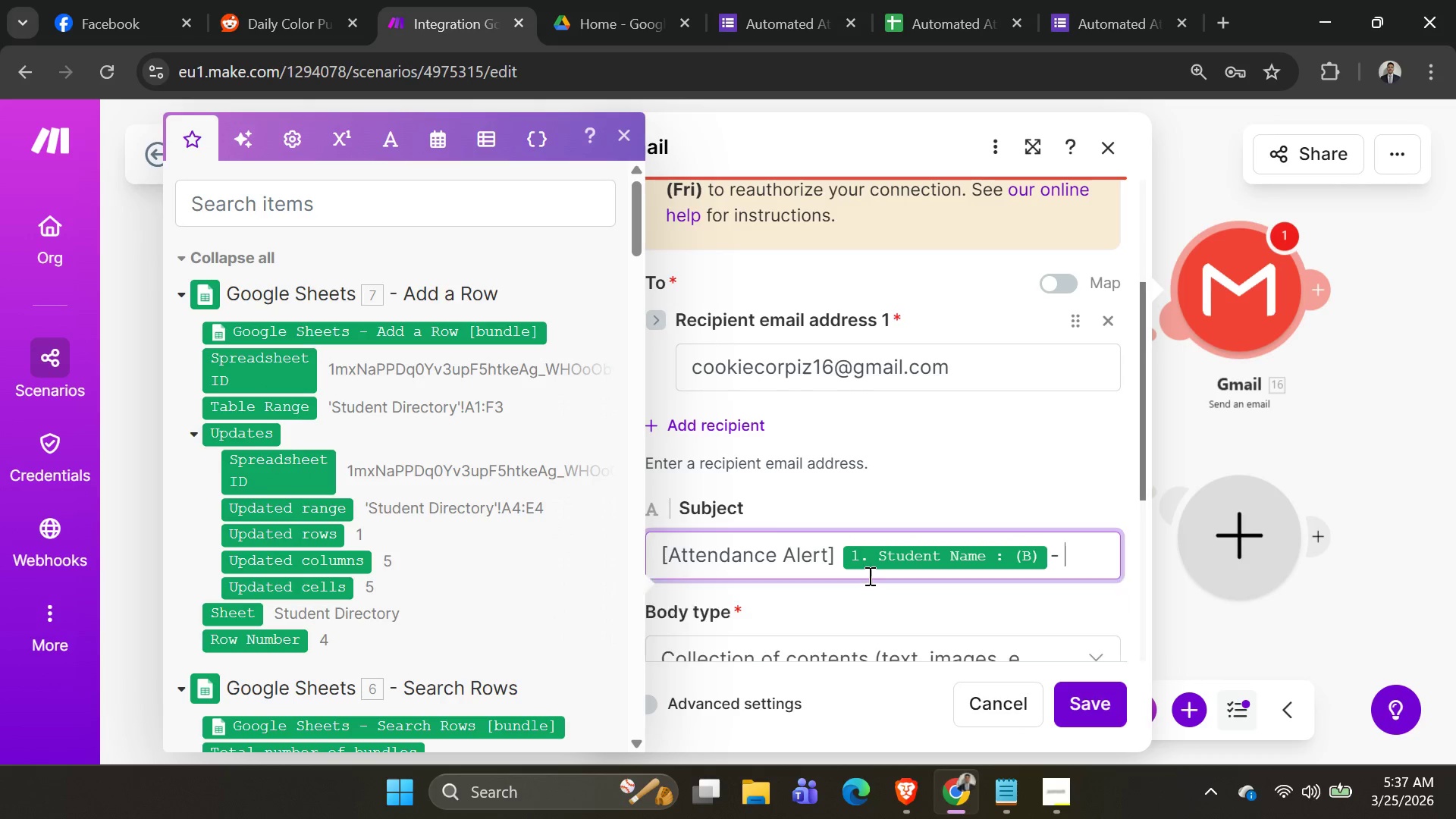 
key(Backspace)
 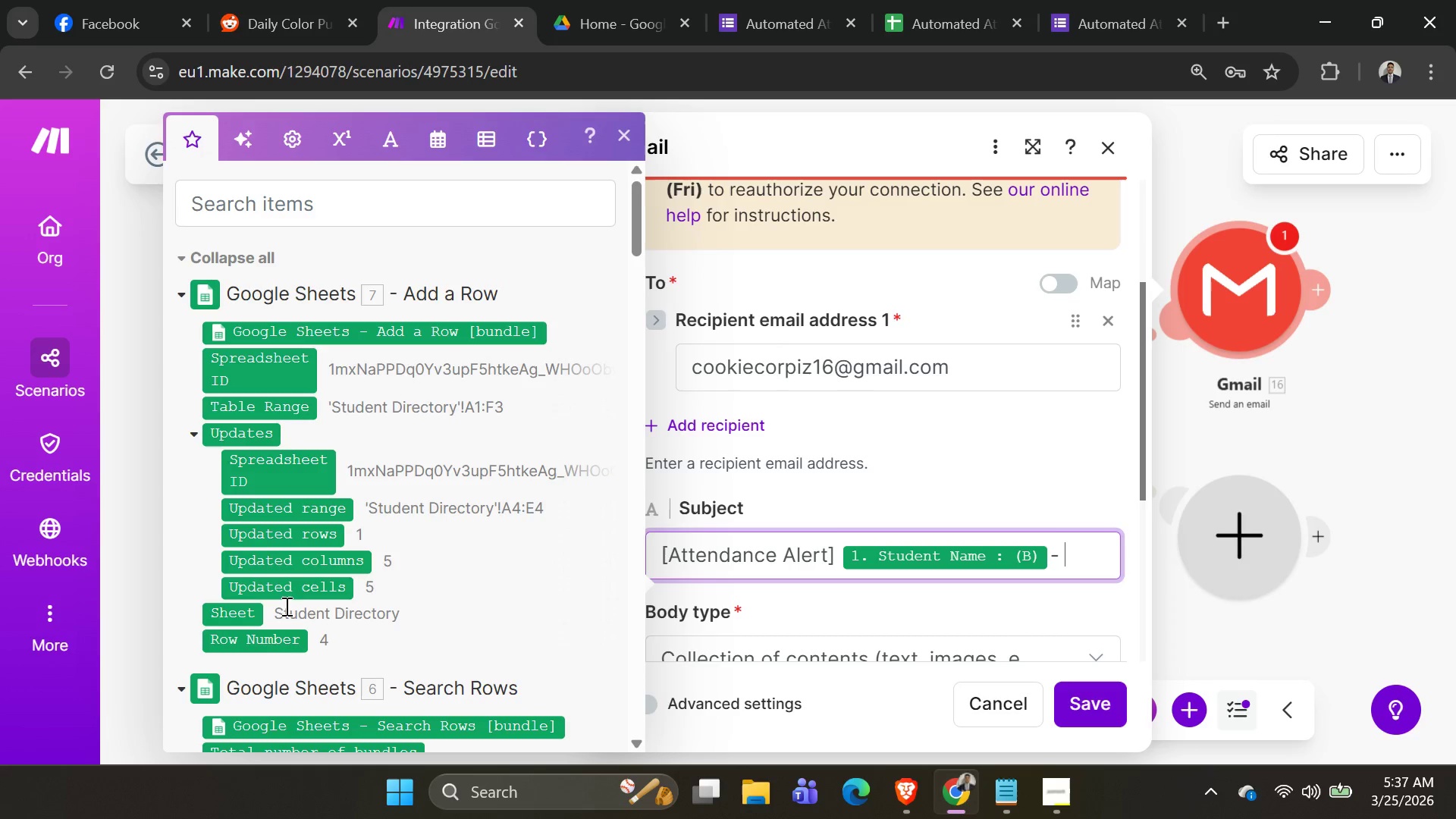 
scroll: coordinate [375, 455], scroll_direction: down, amount: 33.0
 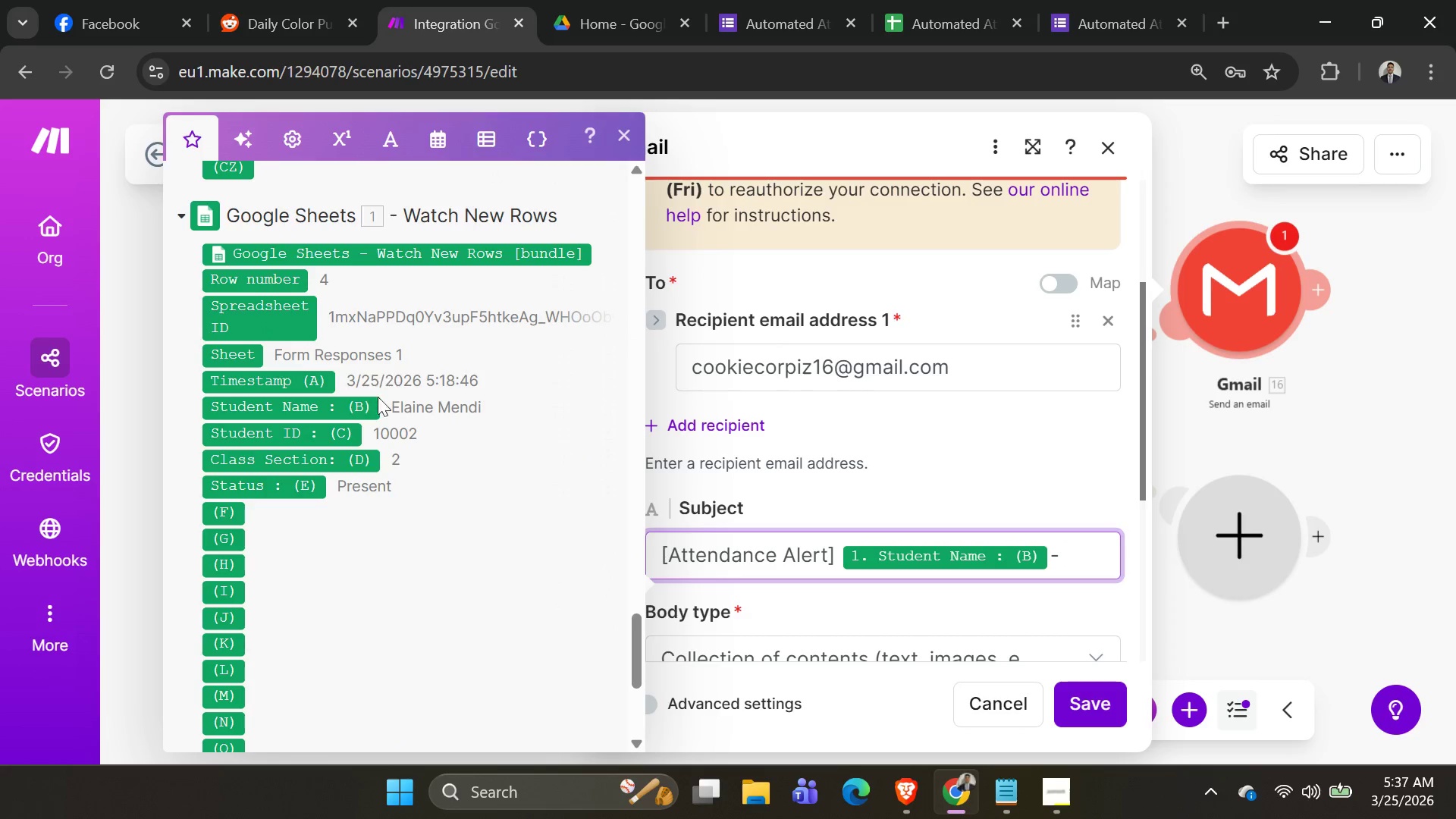 
mouse_move([315, 474])
 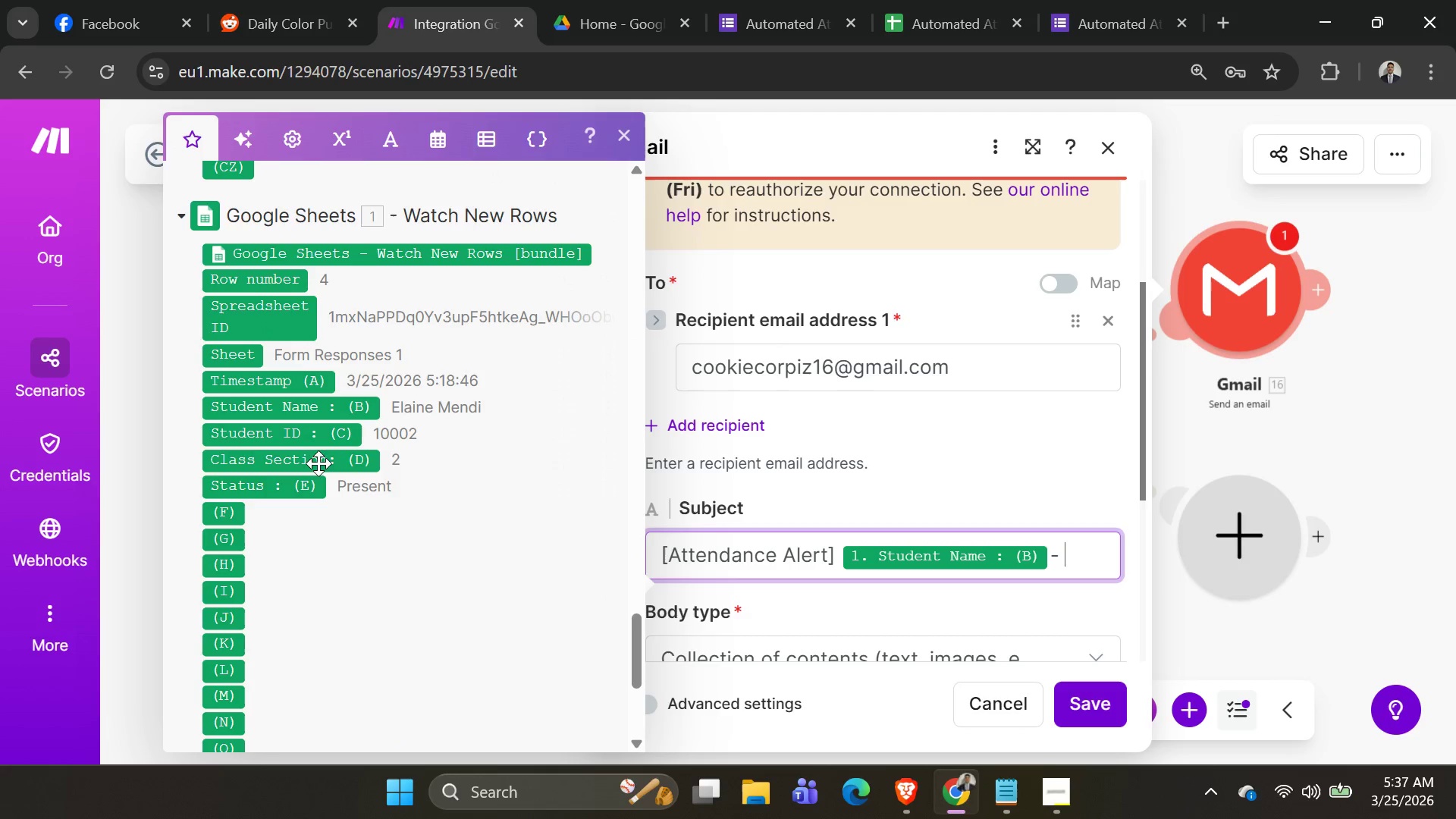 
left_click([313, 463])
 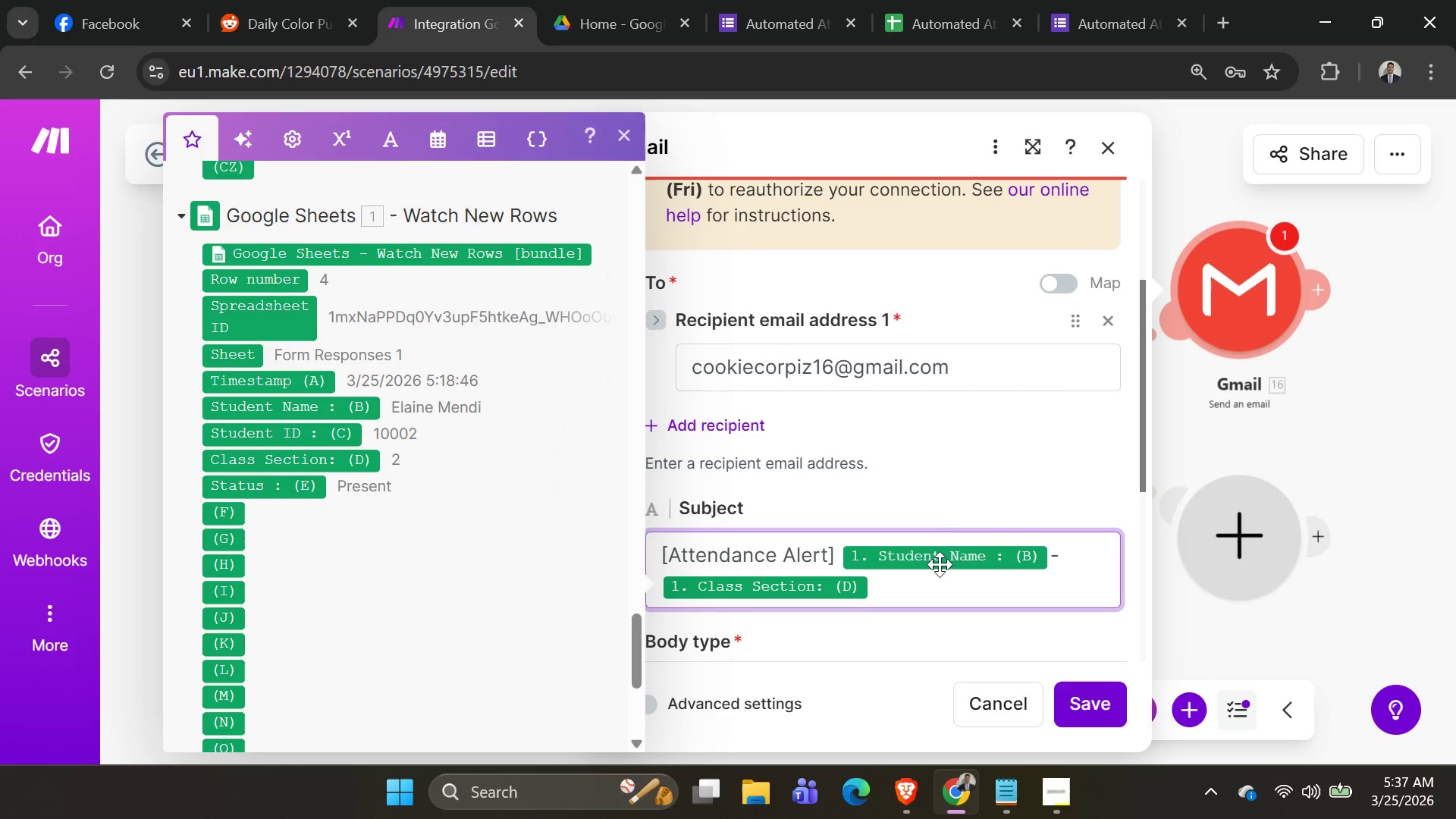 
scroll: coordinate [937, 534], scroll_direction: none, amount: 0.0
 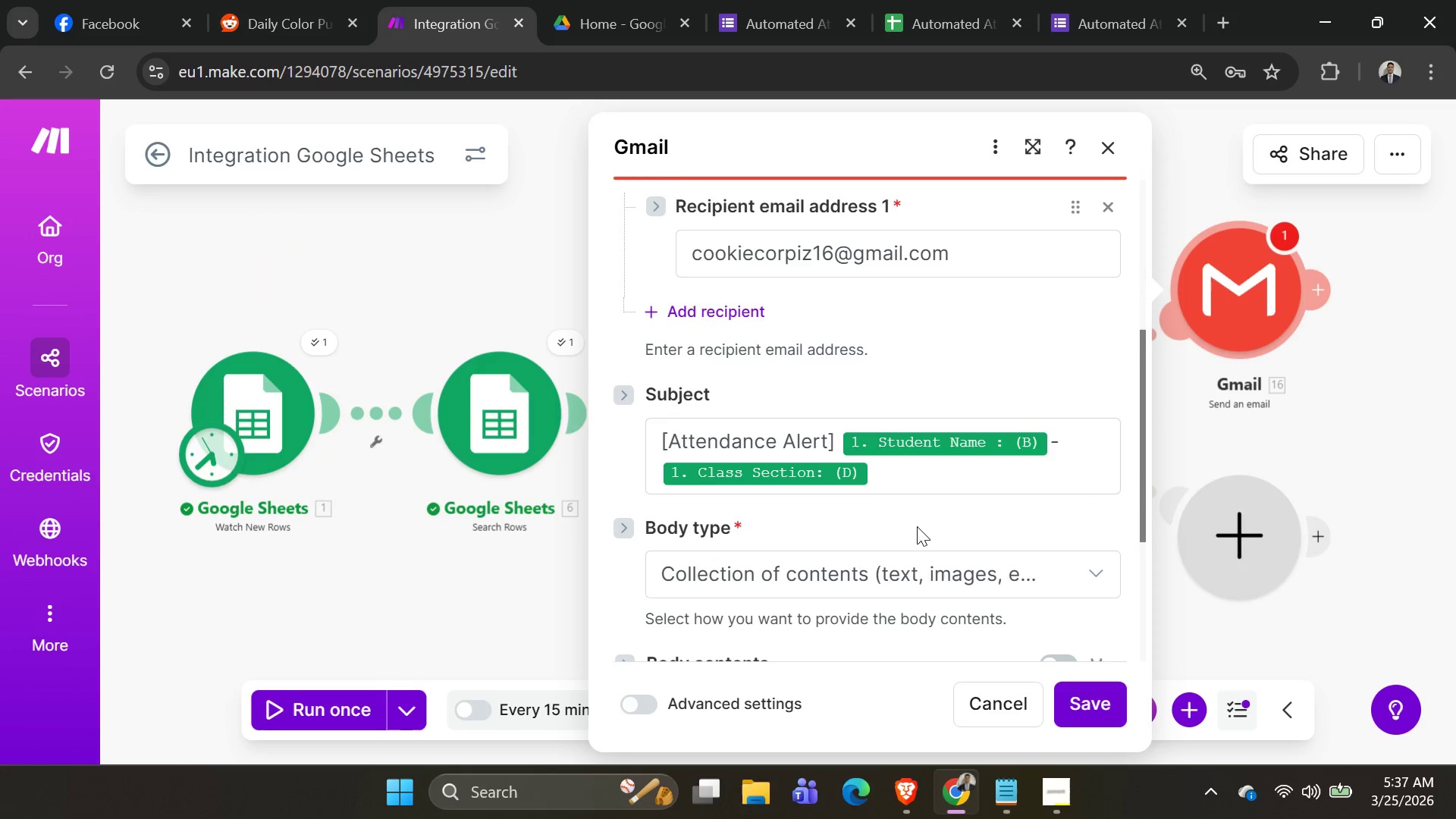 
scroll: coordinate [910, 527], scroll_direction: down, amount: 3.0
 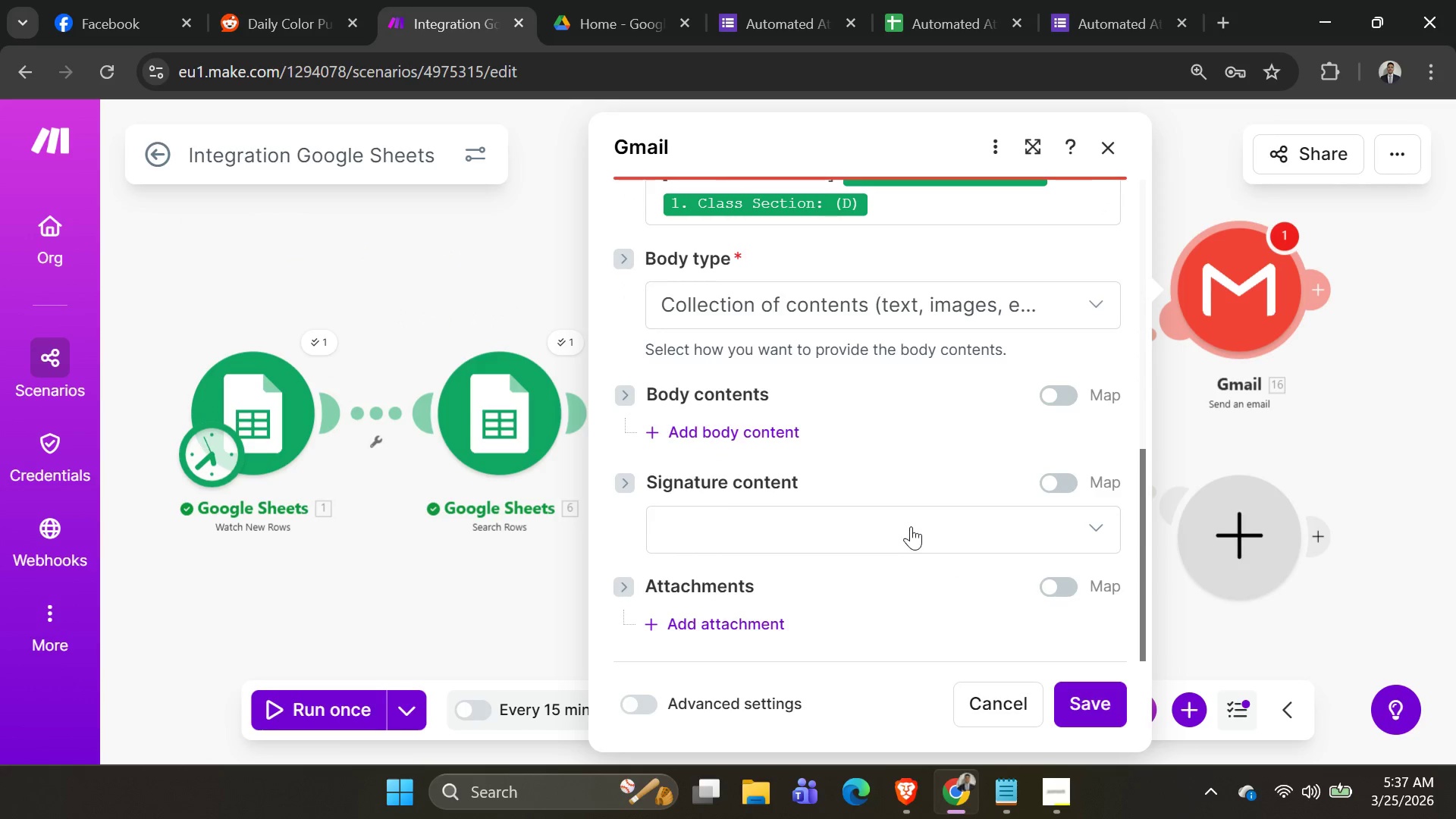 
left_click([886, 507])
 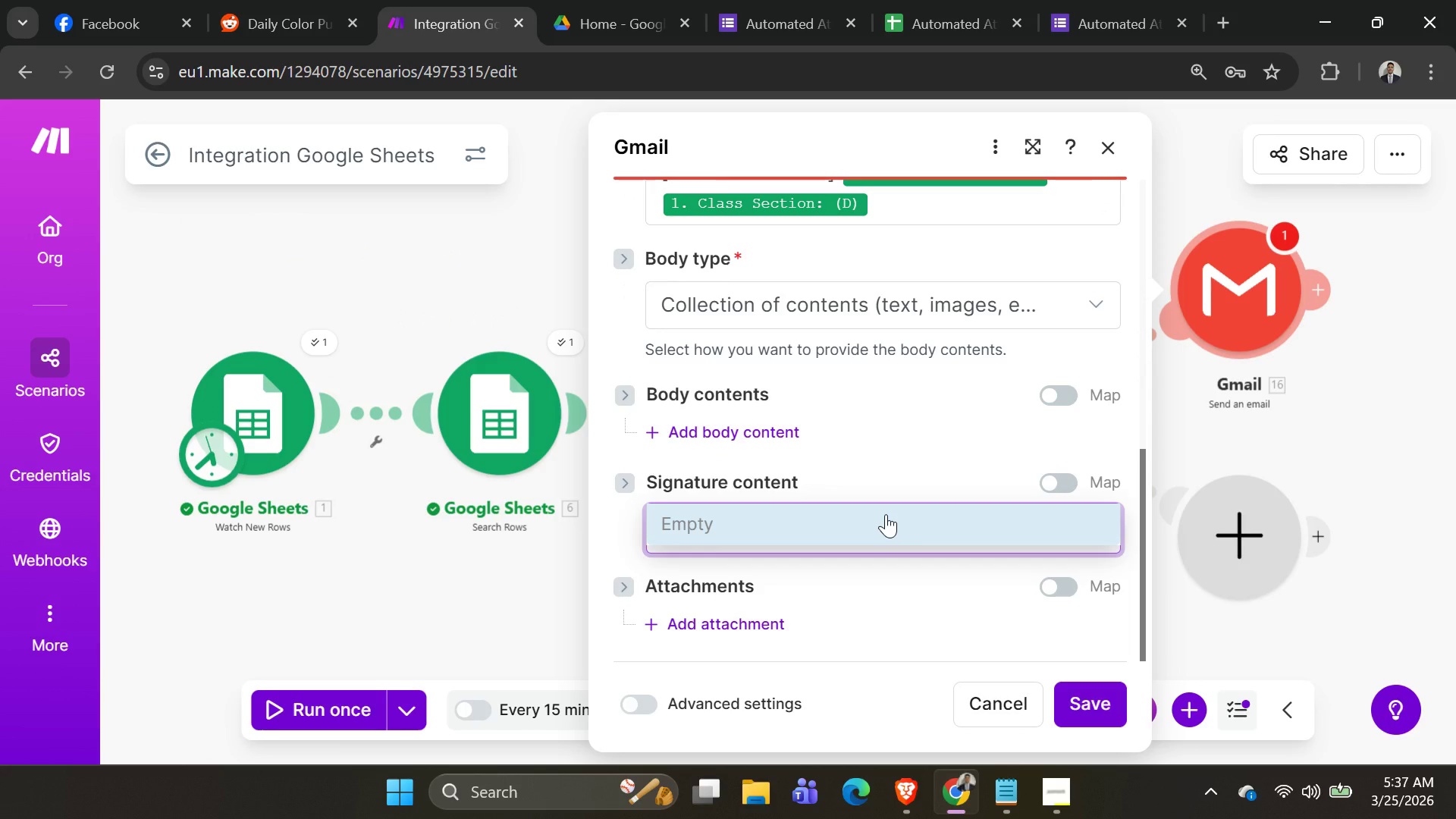 
scroll: coordinate [911, 526], scroll_direction: down, amount: 2.0
 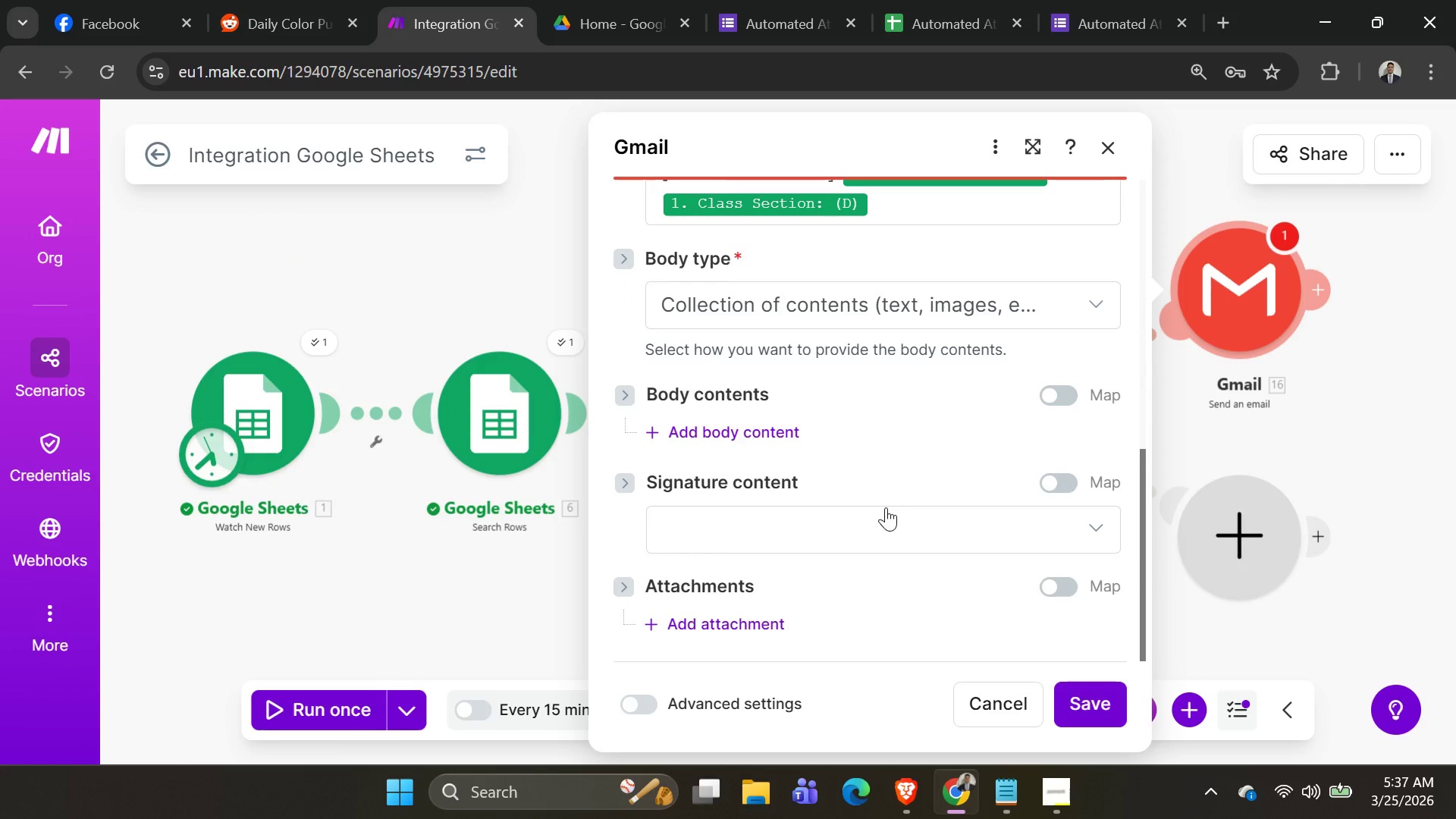 
left_click([886, 514])
 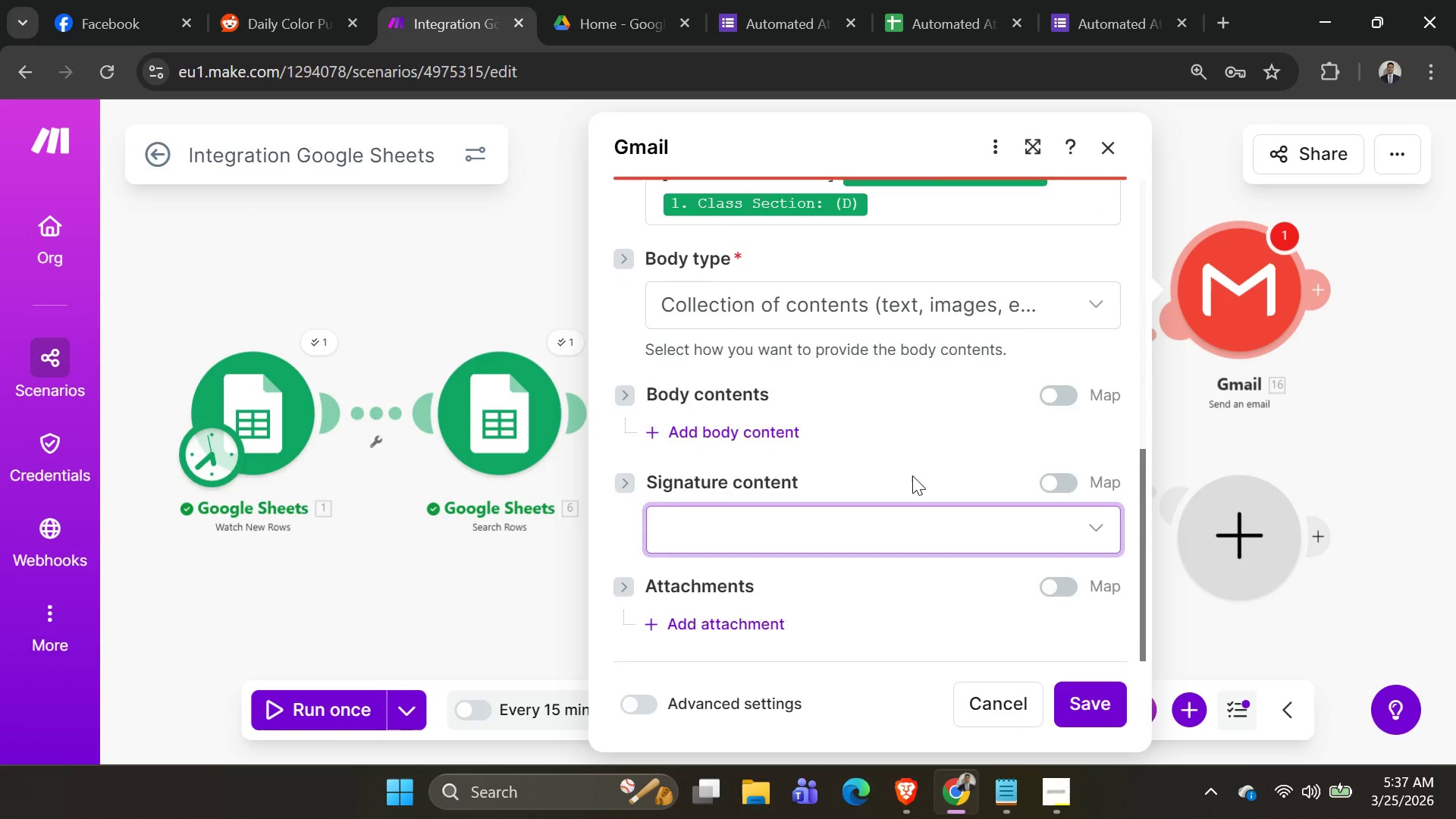 
scroll: coordinate [912, 475], scroll_direction: up, amount: 2.0
 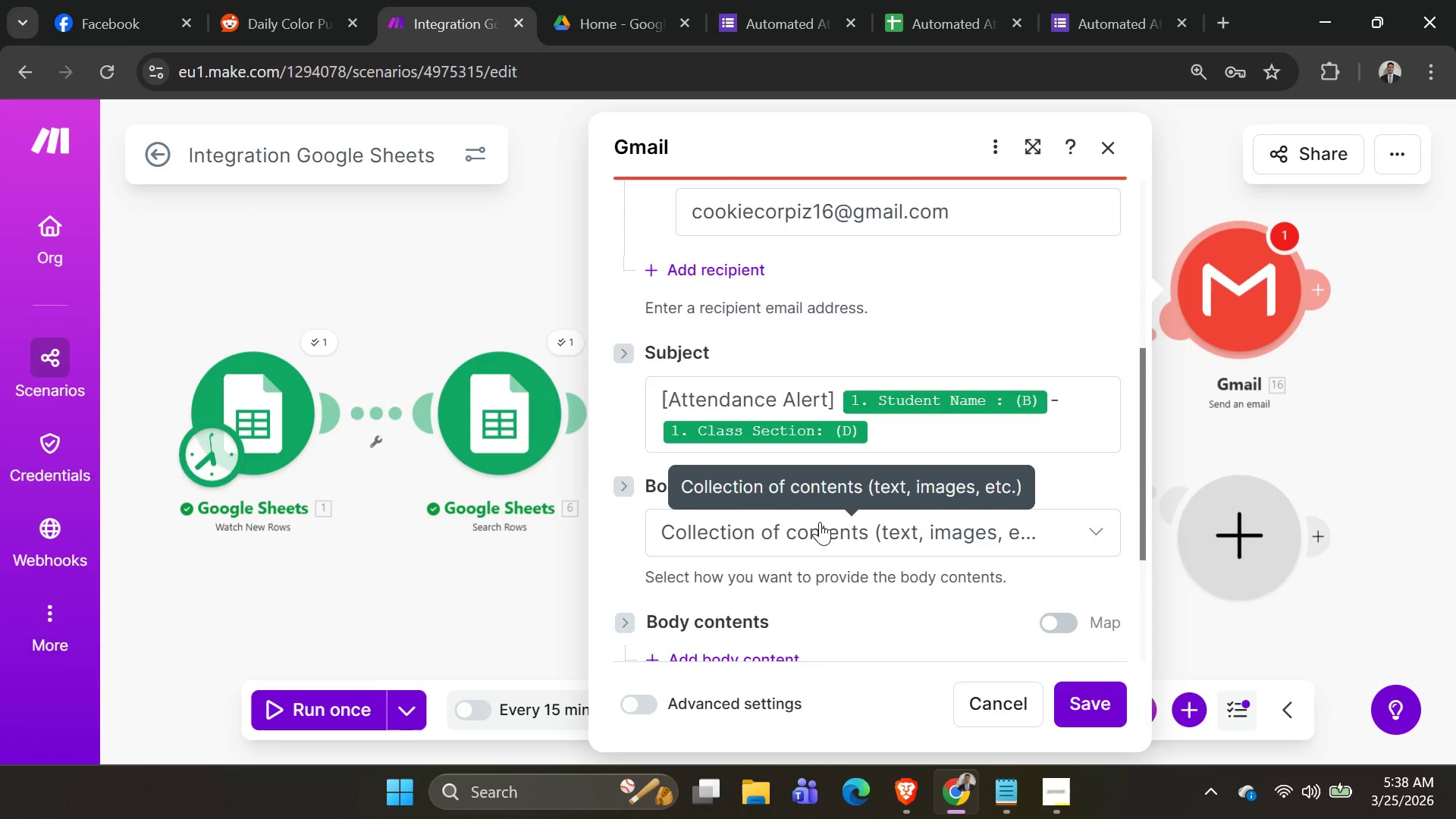 
left_click([819, 522])
 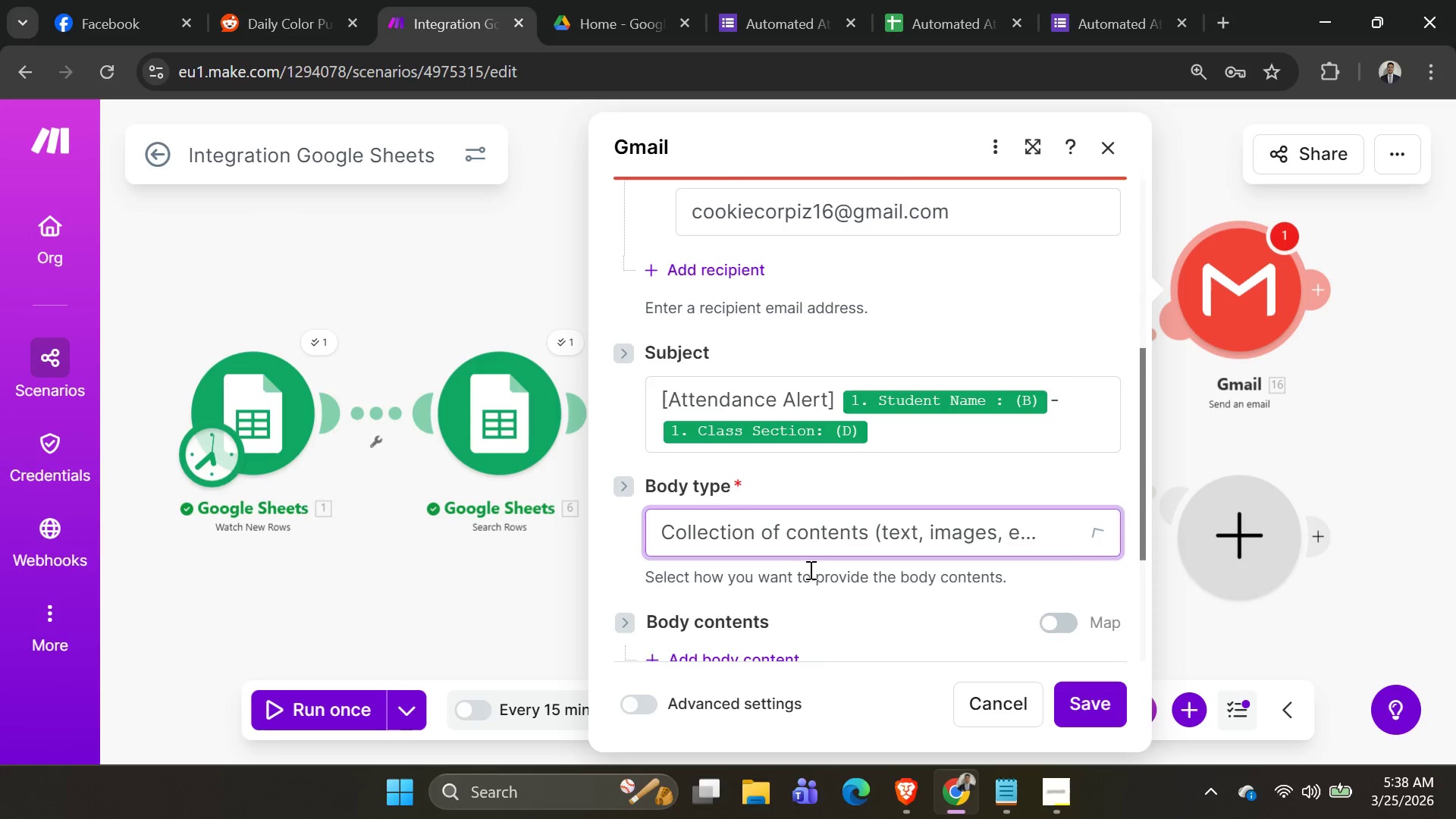 
scroll: coordinate [783, 570], scroll_direction: down, amount: 2.0
 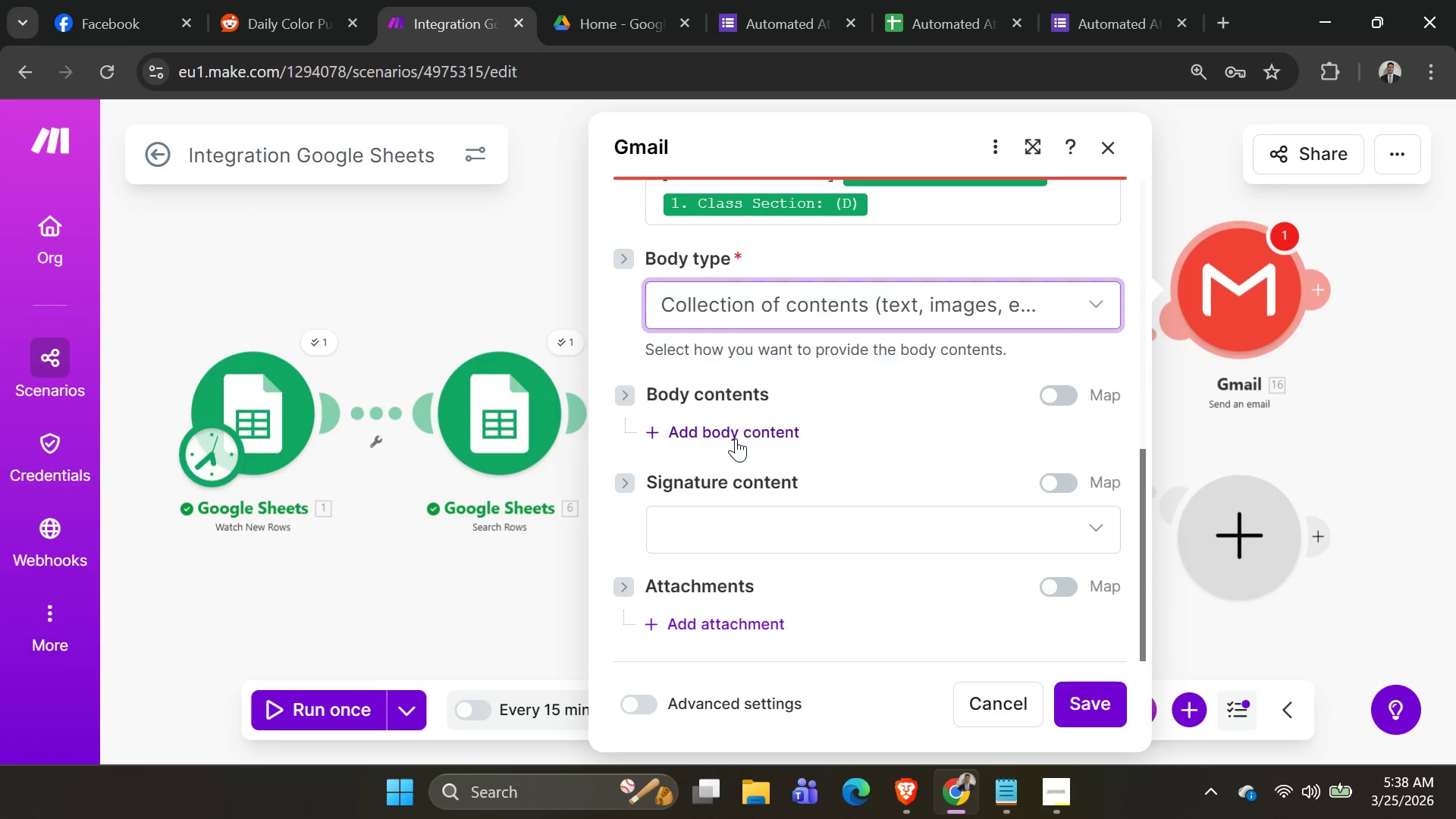 
left_click([737, 433])
 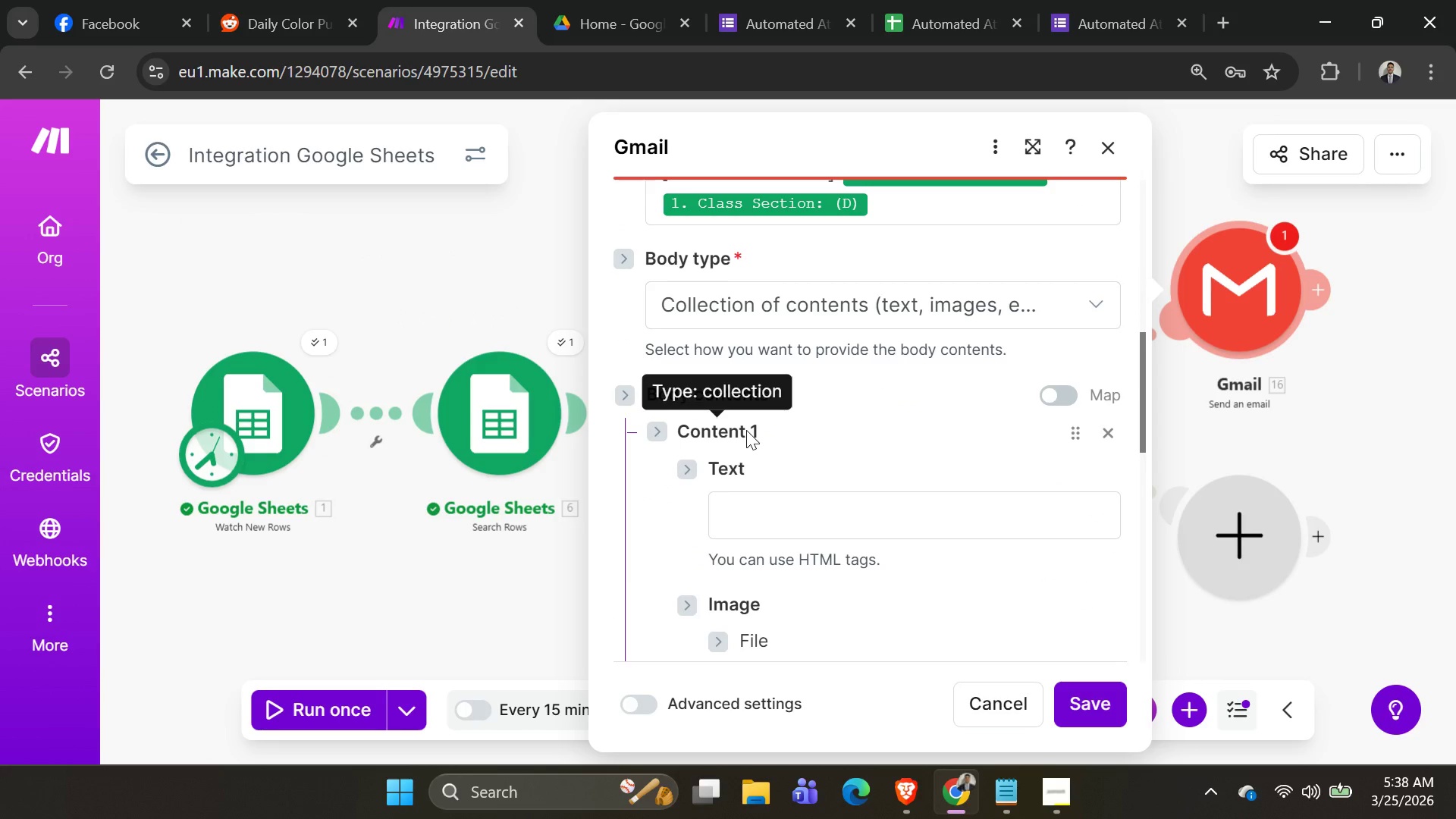 
key(Alt+AltLeft)
 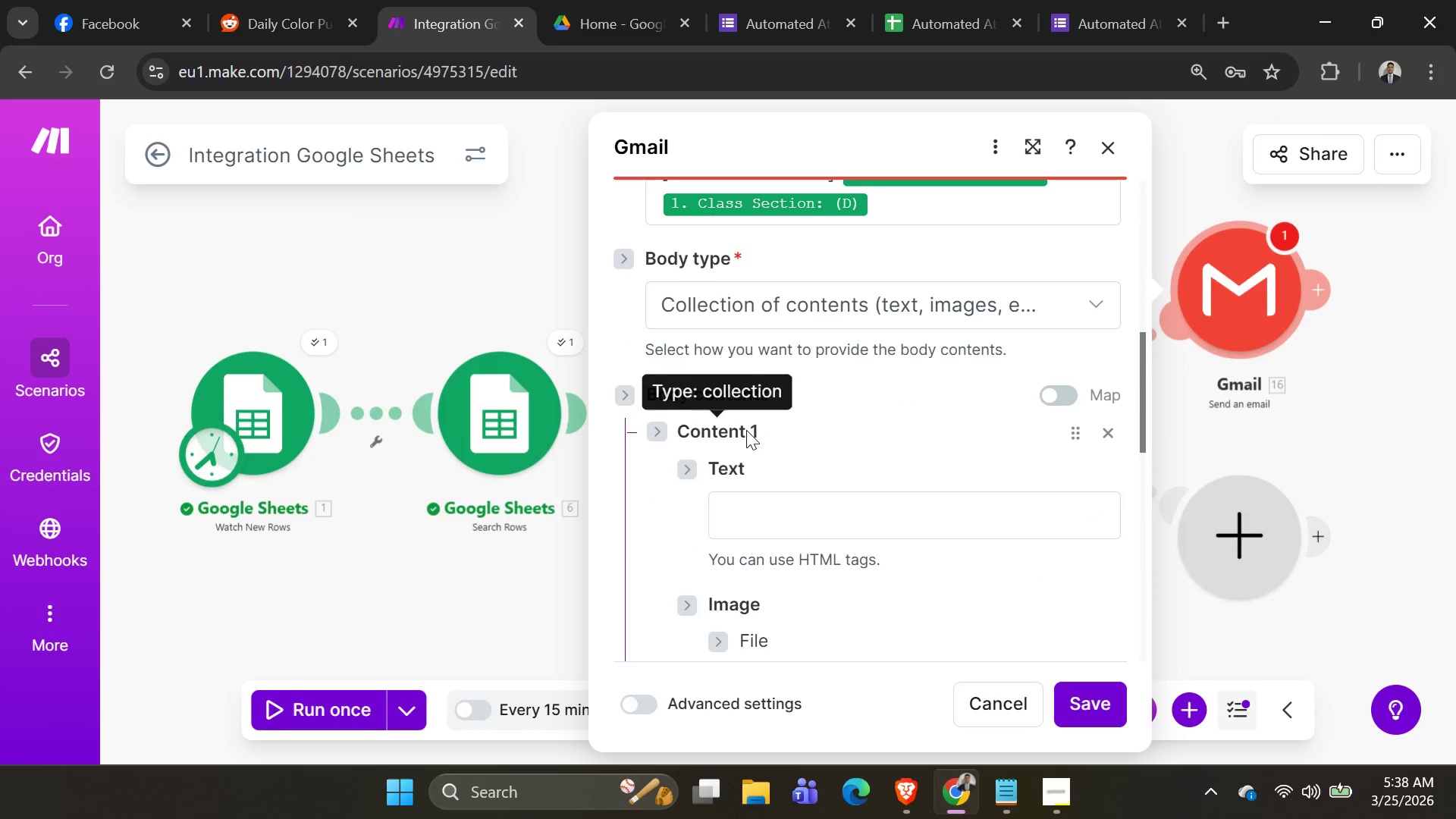 
key(Alt+Tab)
 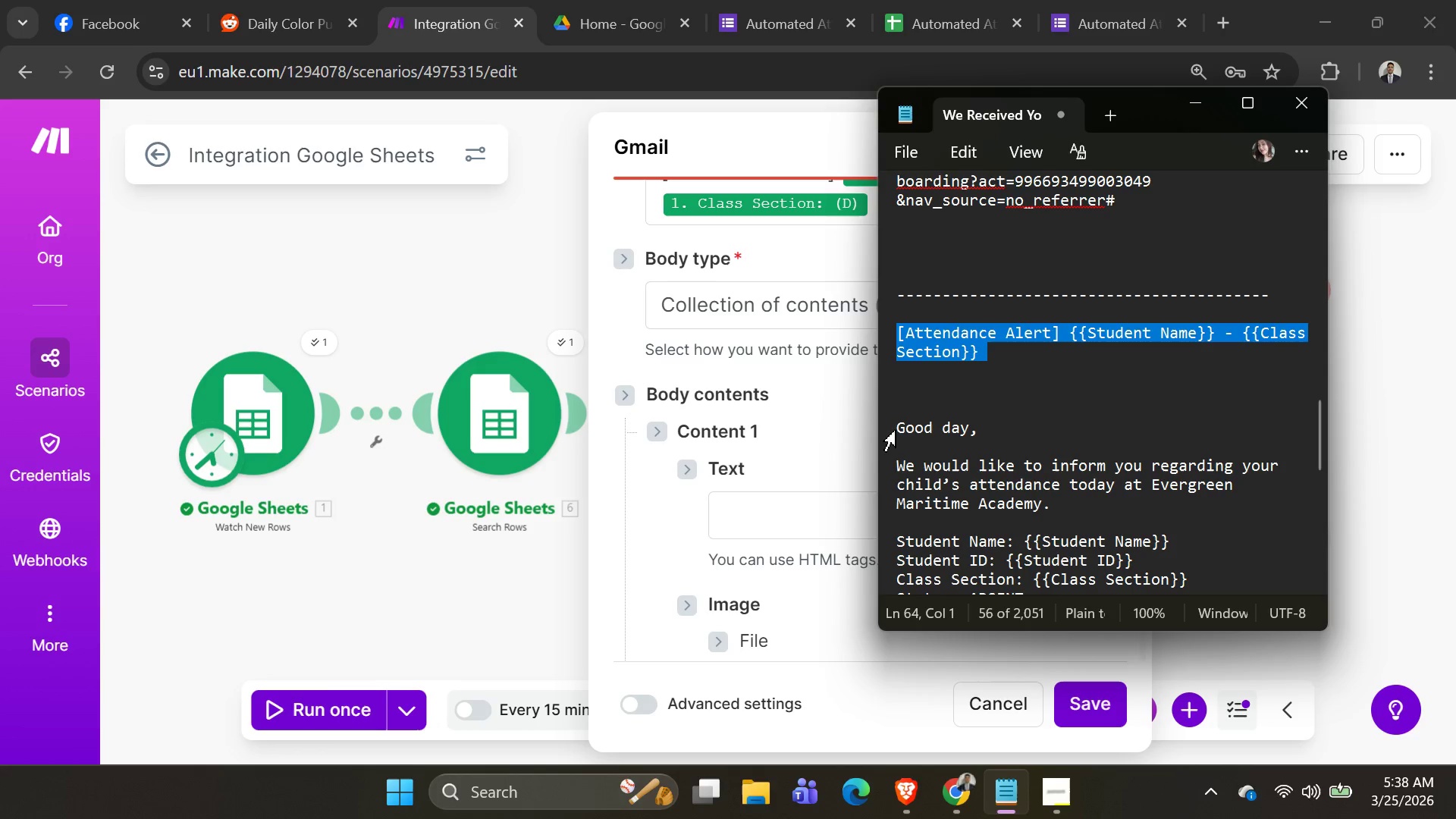 
left_click_drag(start_coordinate=[898, 430], to_coordinate=[1161, 523])
 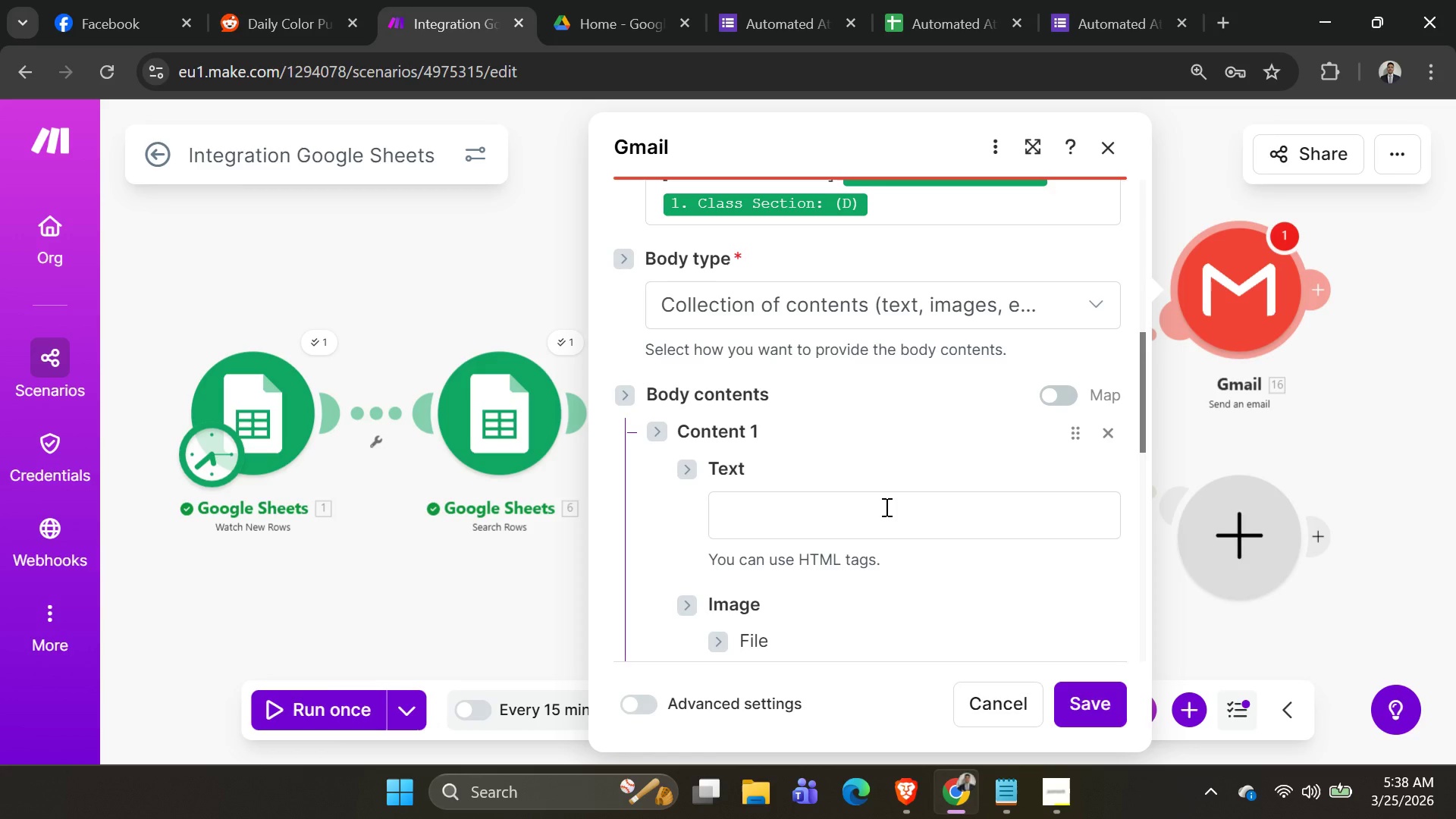 
scroll: coordinate [1210, 548], scroll_direction: down, amount: 7.0
 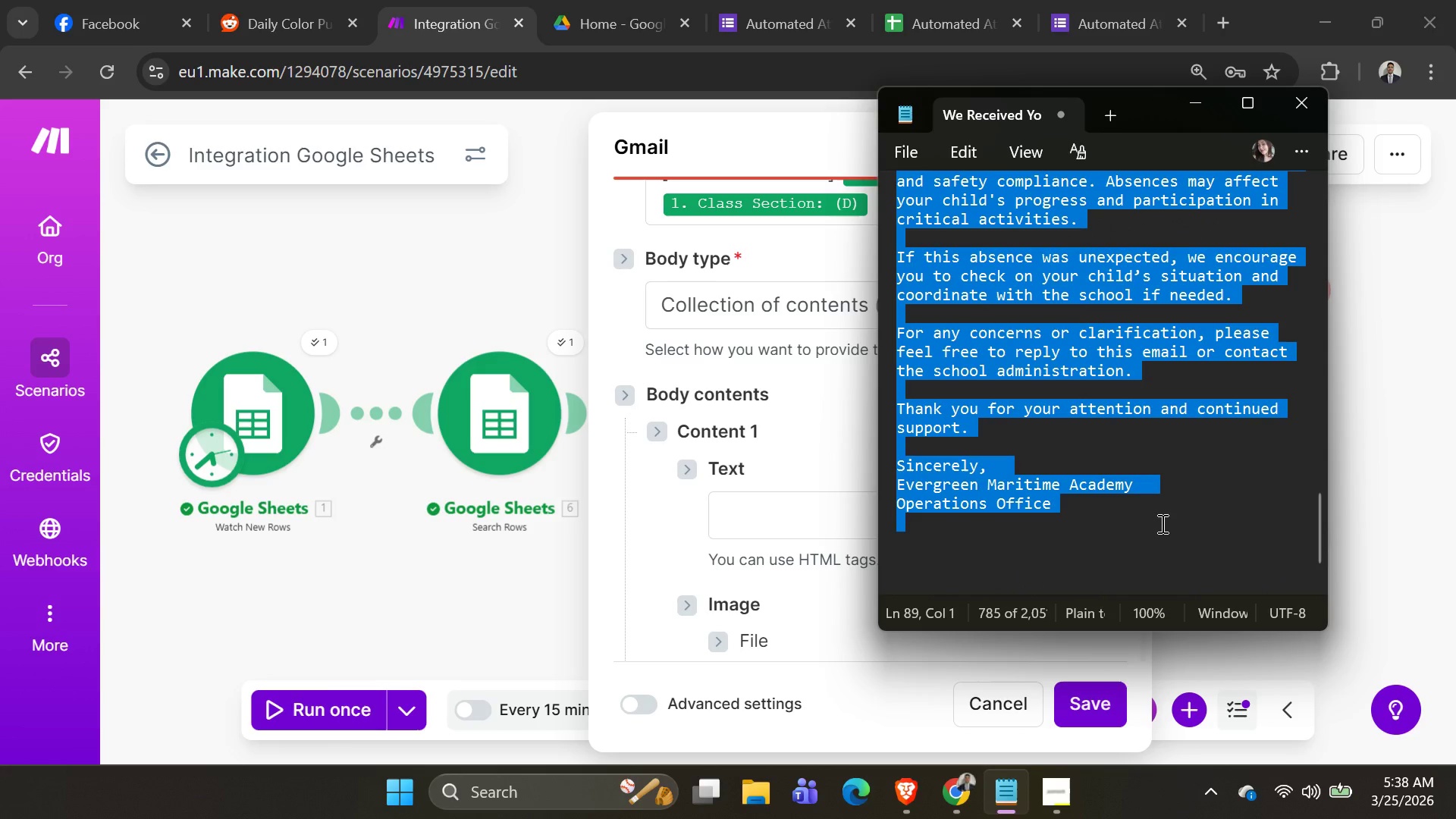 
key(Control+C)
 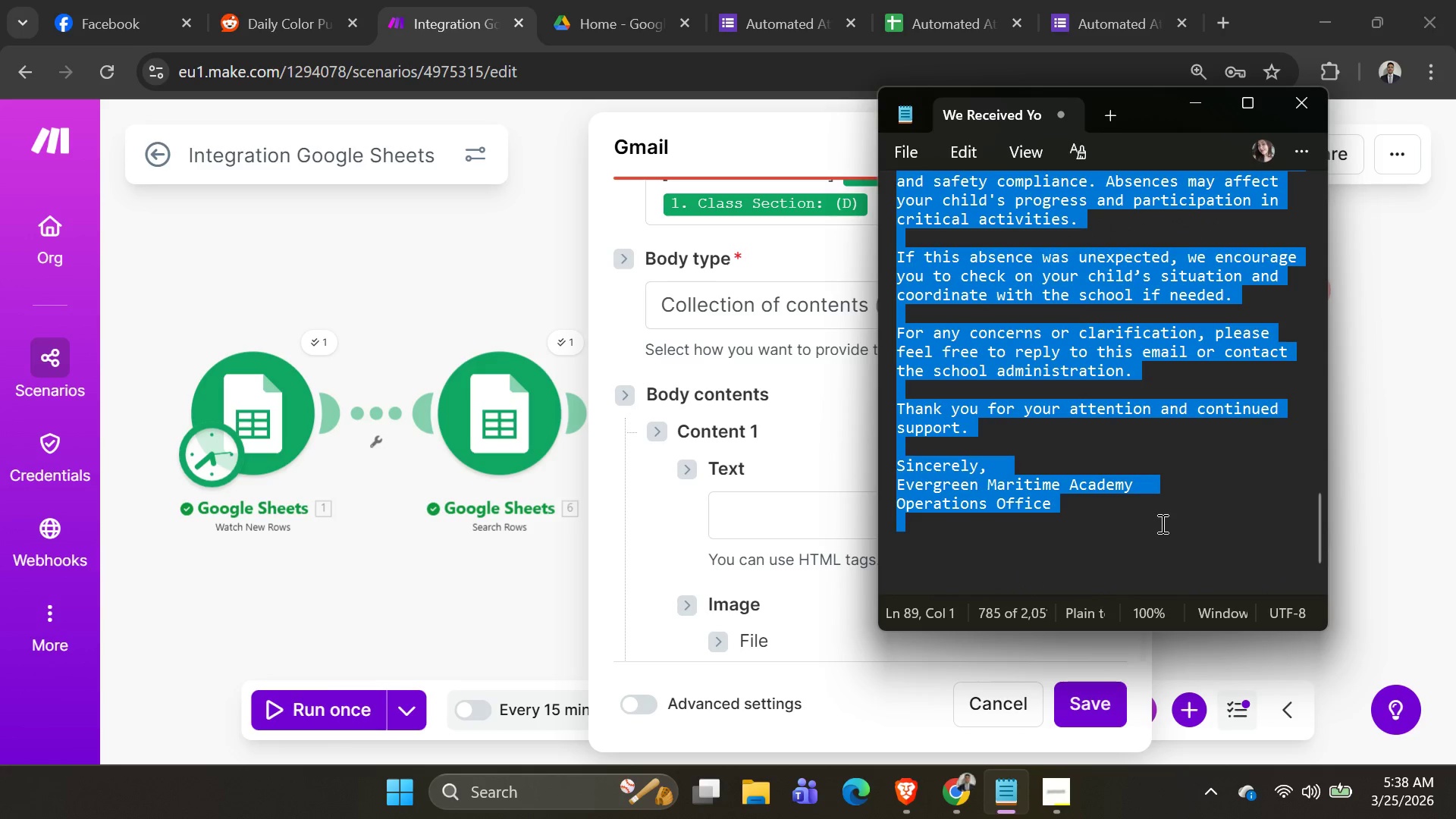 
key(Control+C)
 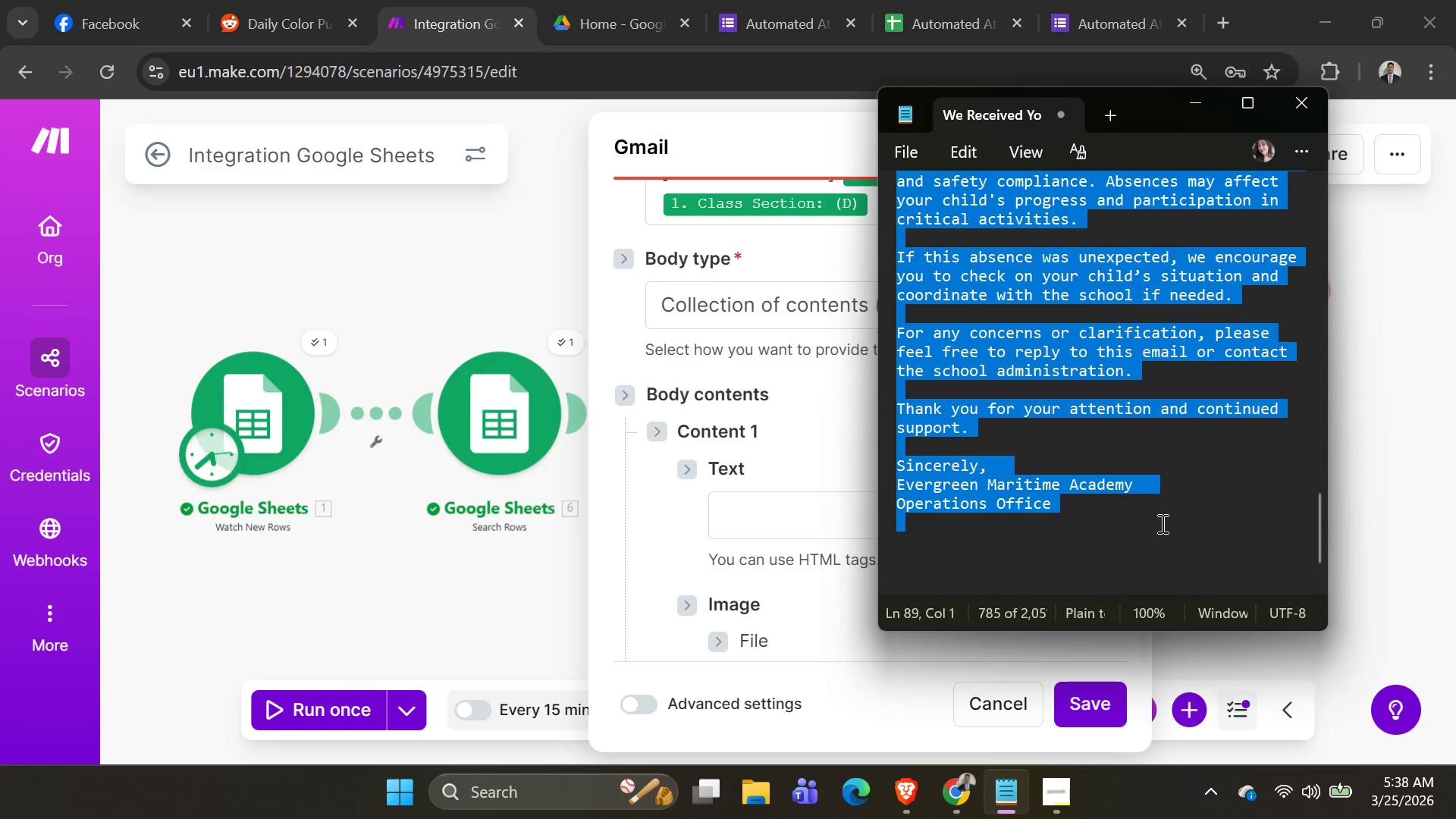 
key(Control+C)
 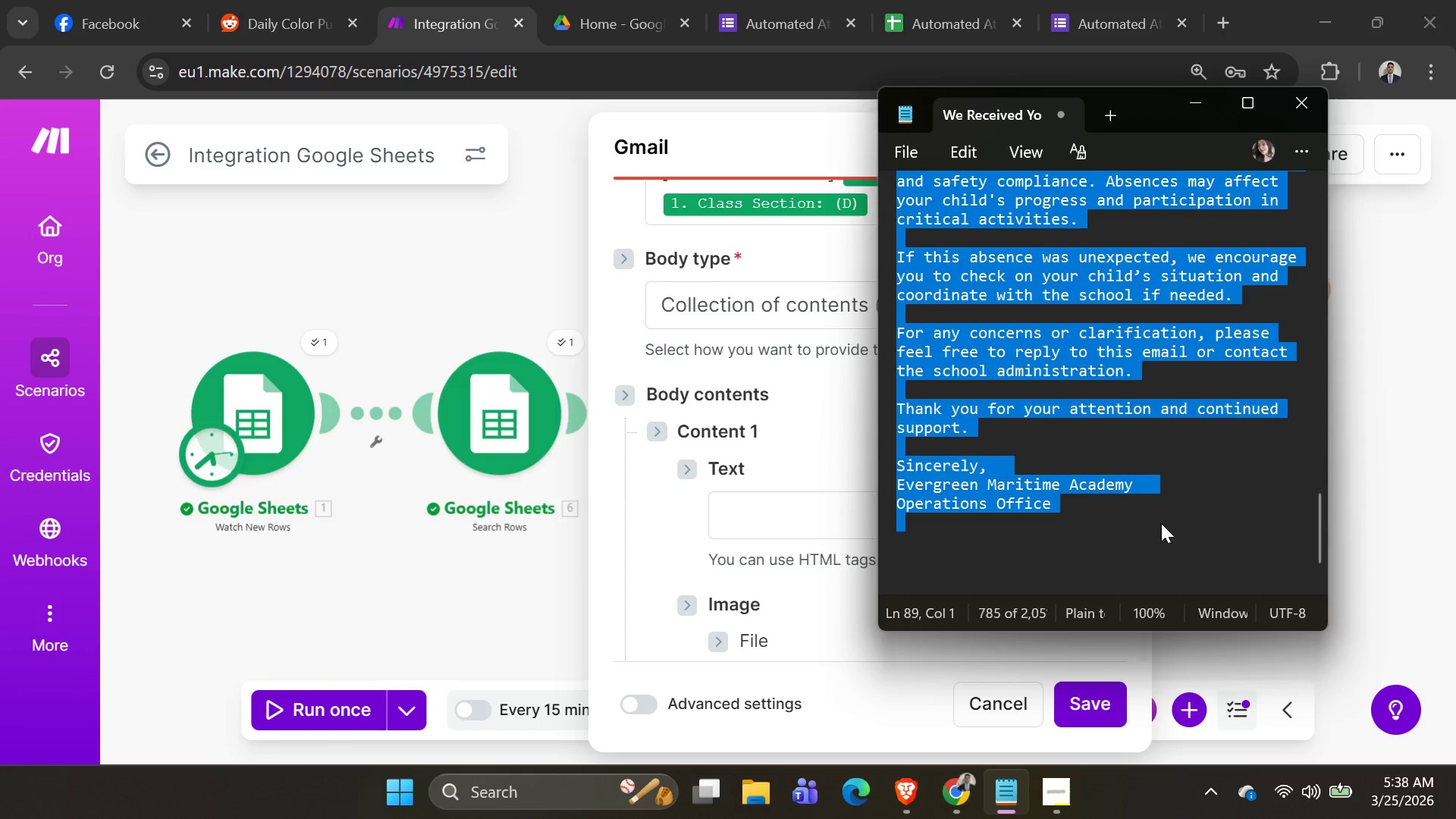 
key(Alt+AltLeft)
 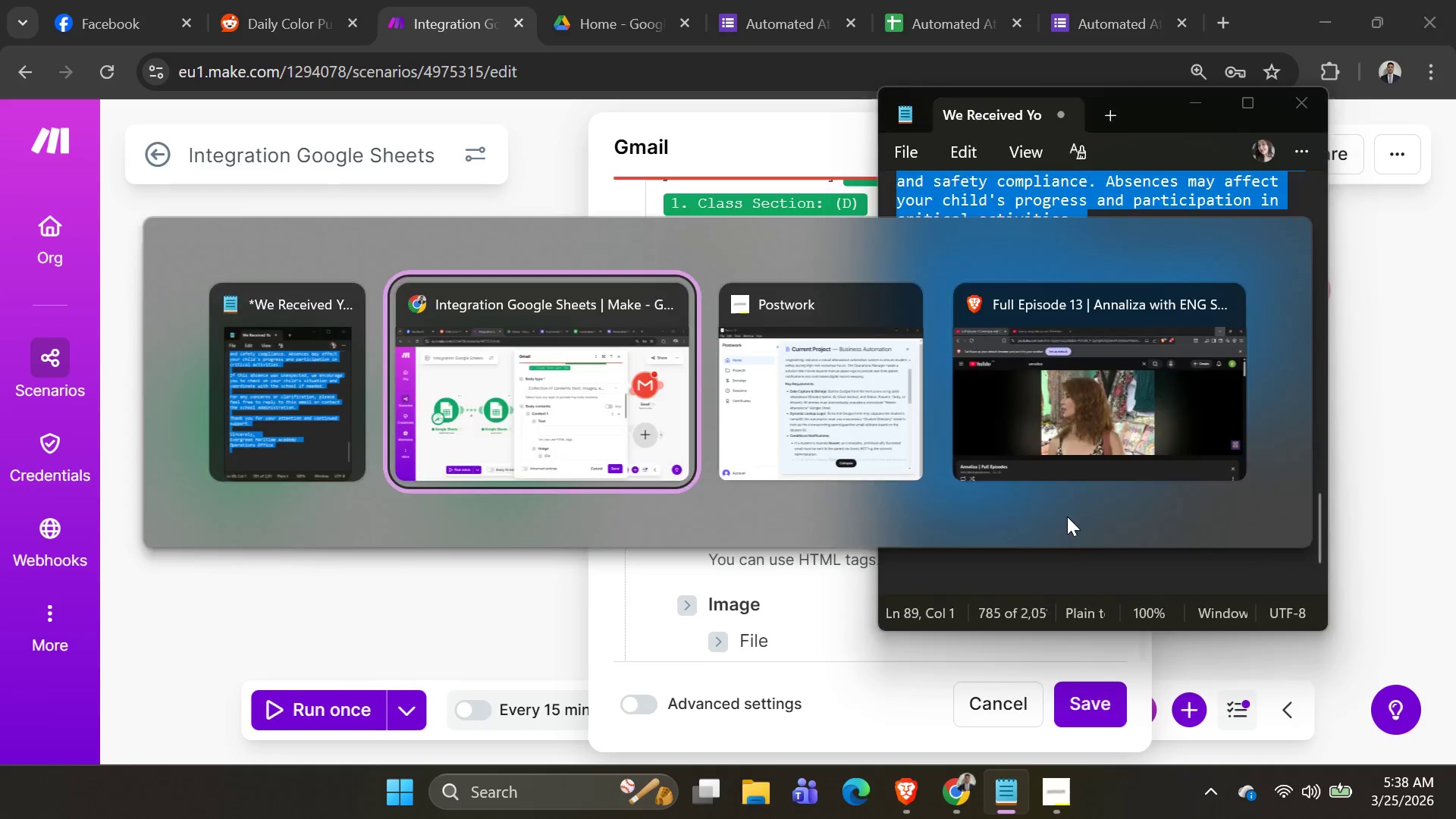 
key(Alt+Tab)
 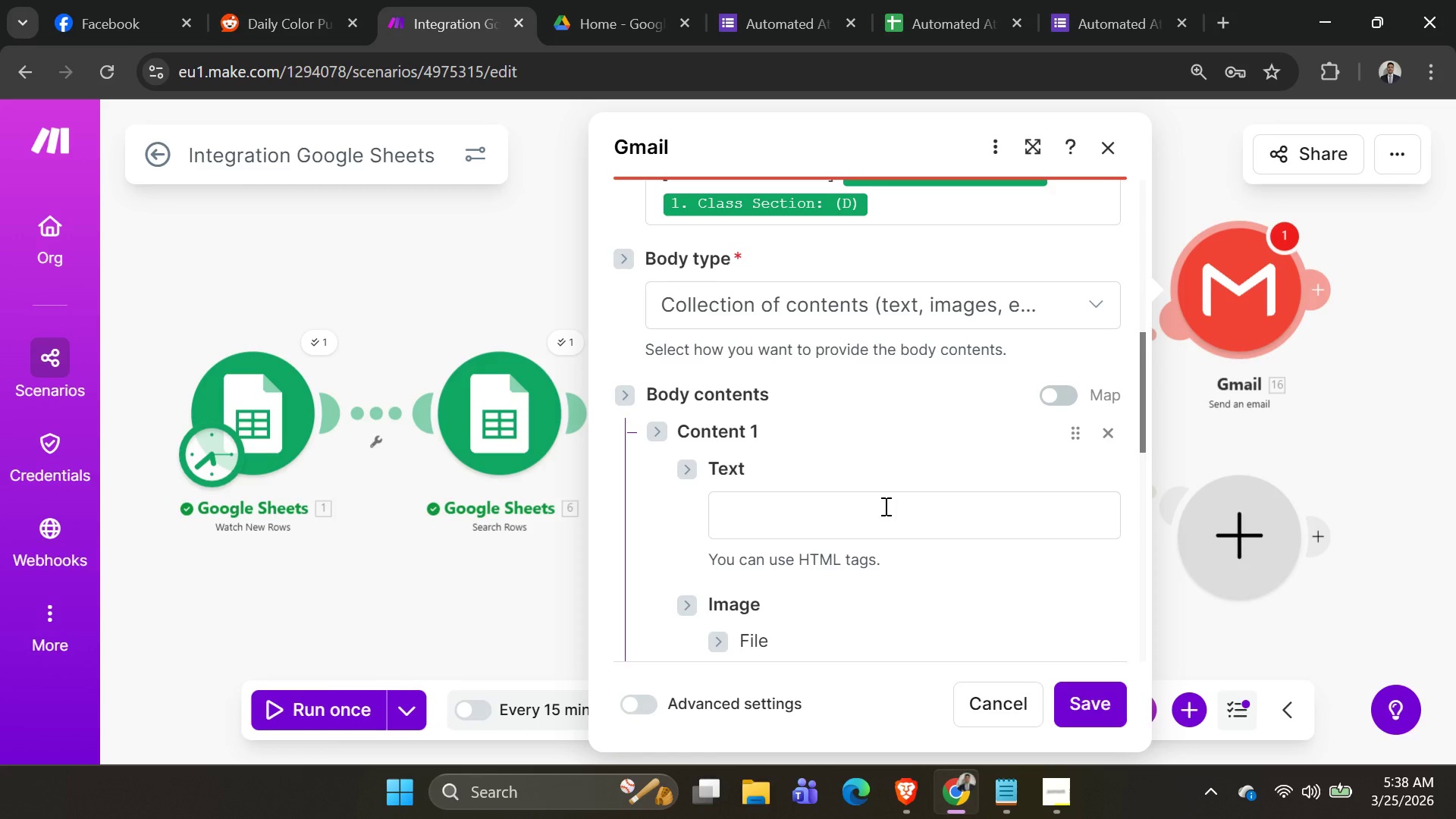 
left_click([884, 506])
 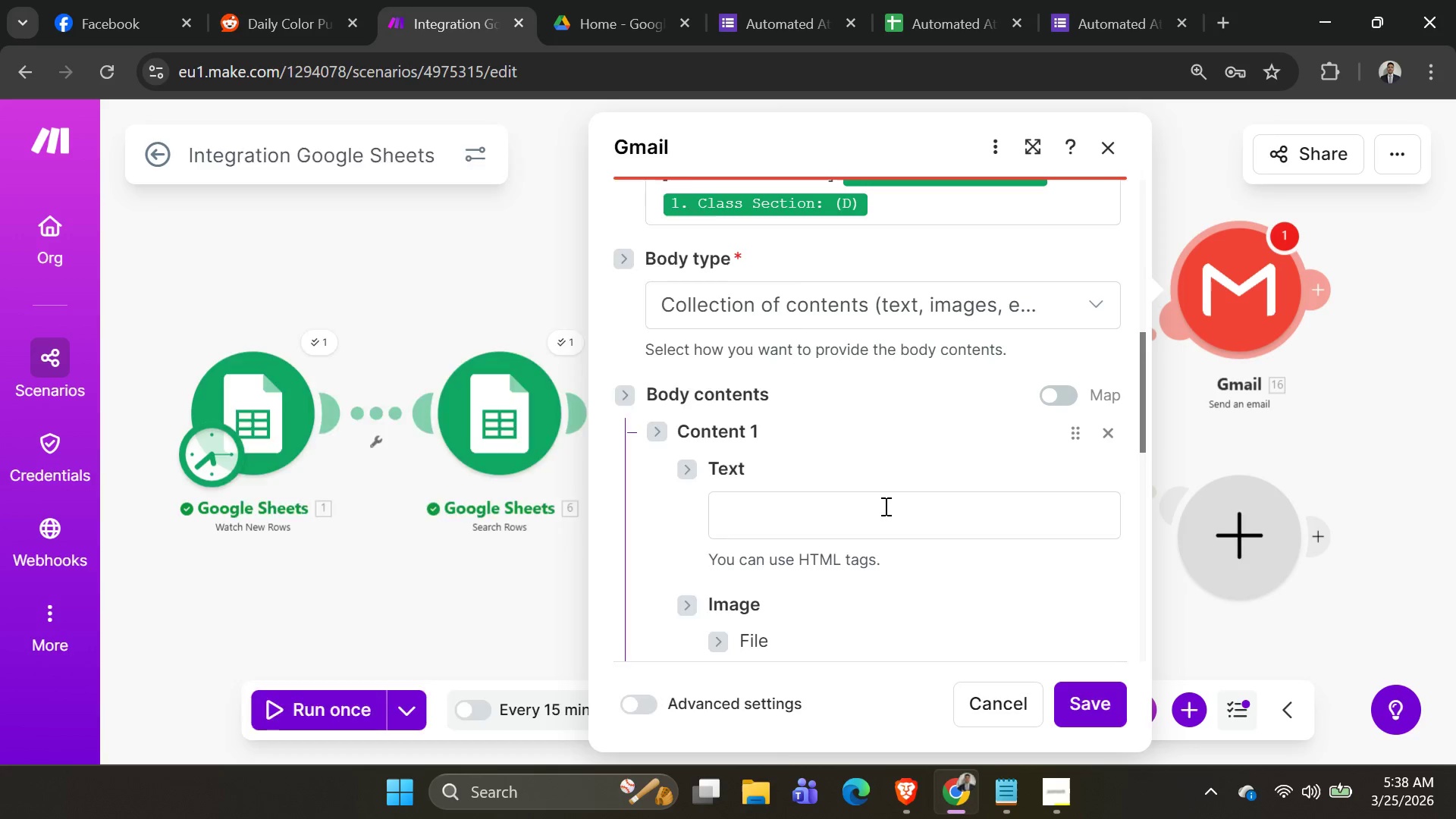 
key(Control+V)
 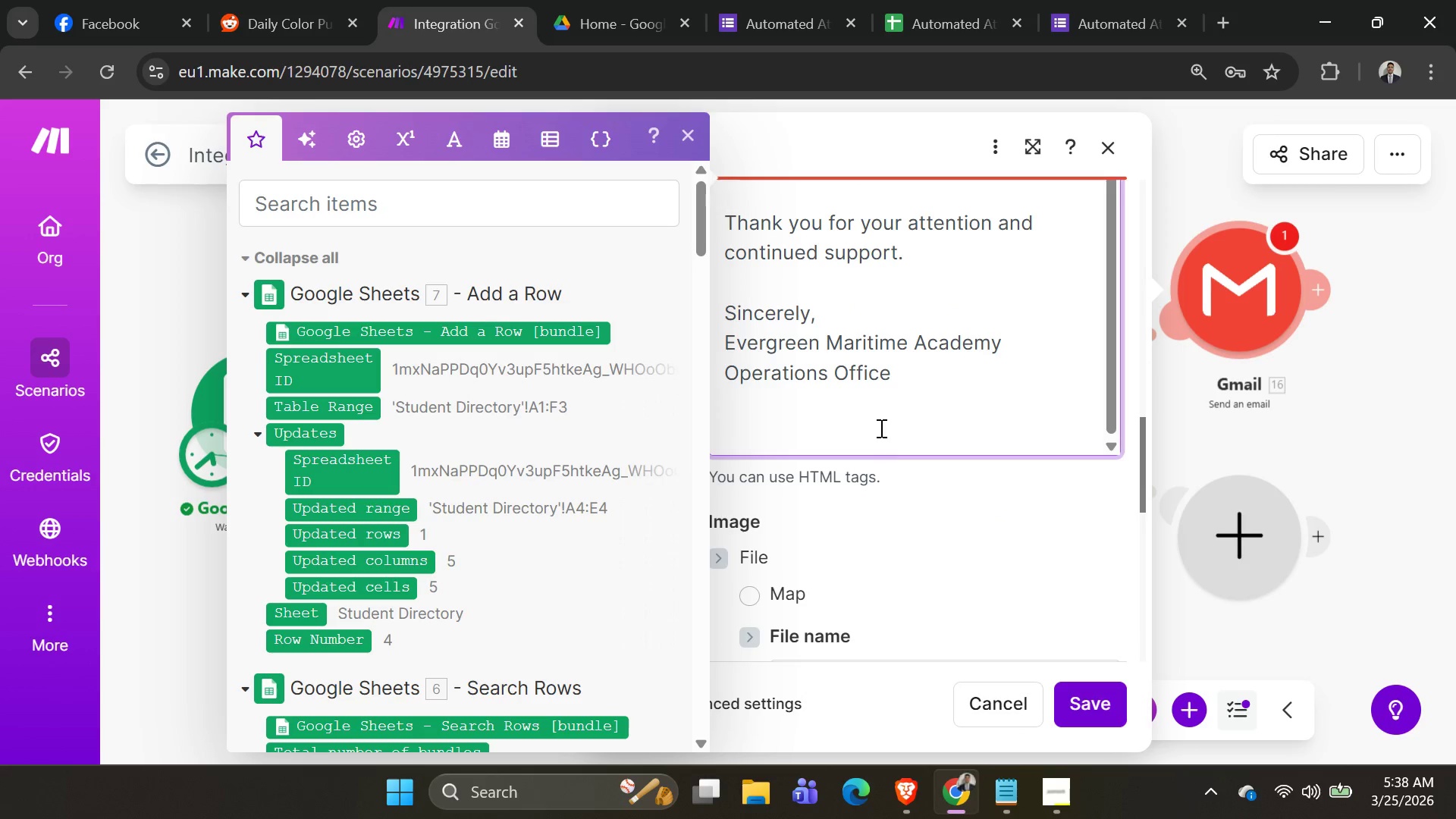 
scroll: coordinate [863, 413], scroll_direction: up, amount: 9.0
 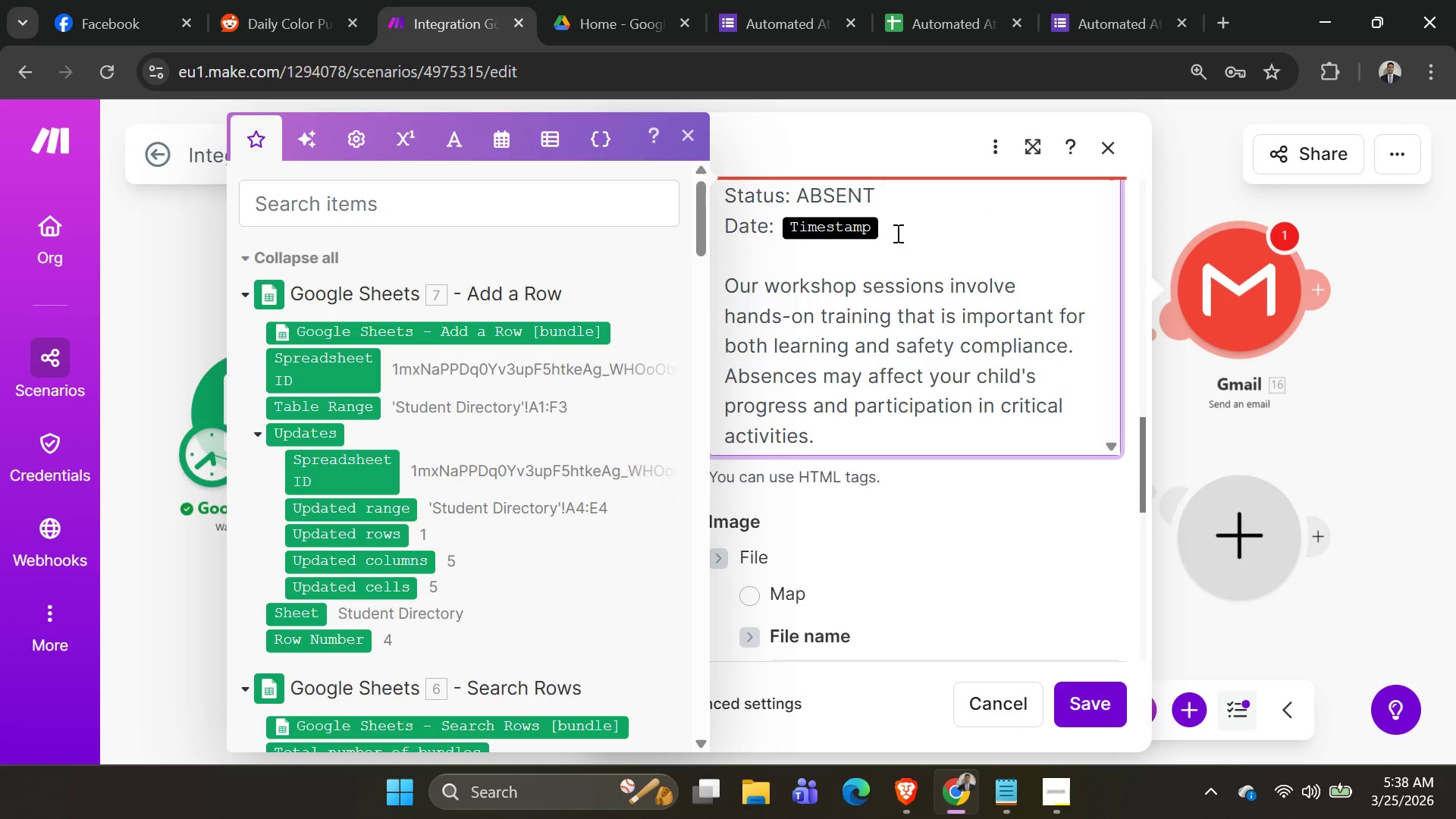 
left_click([896, 232])
 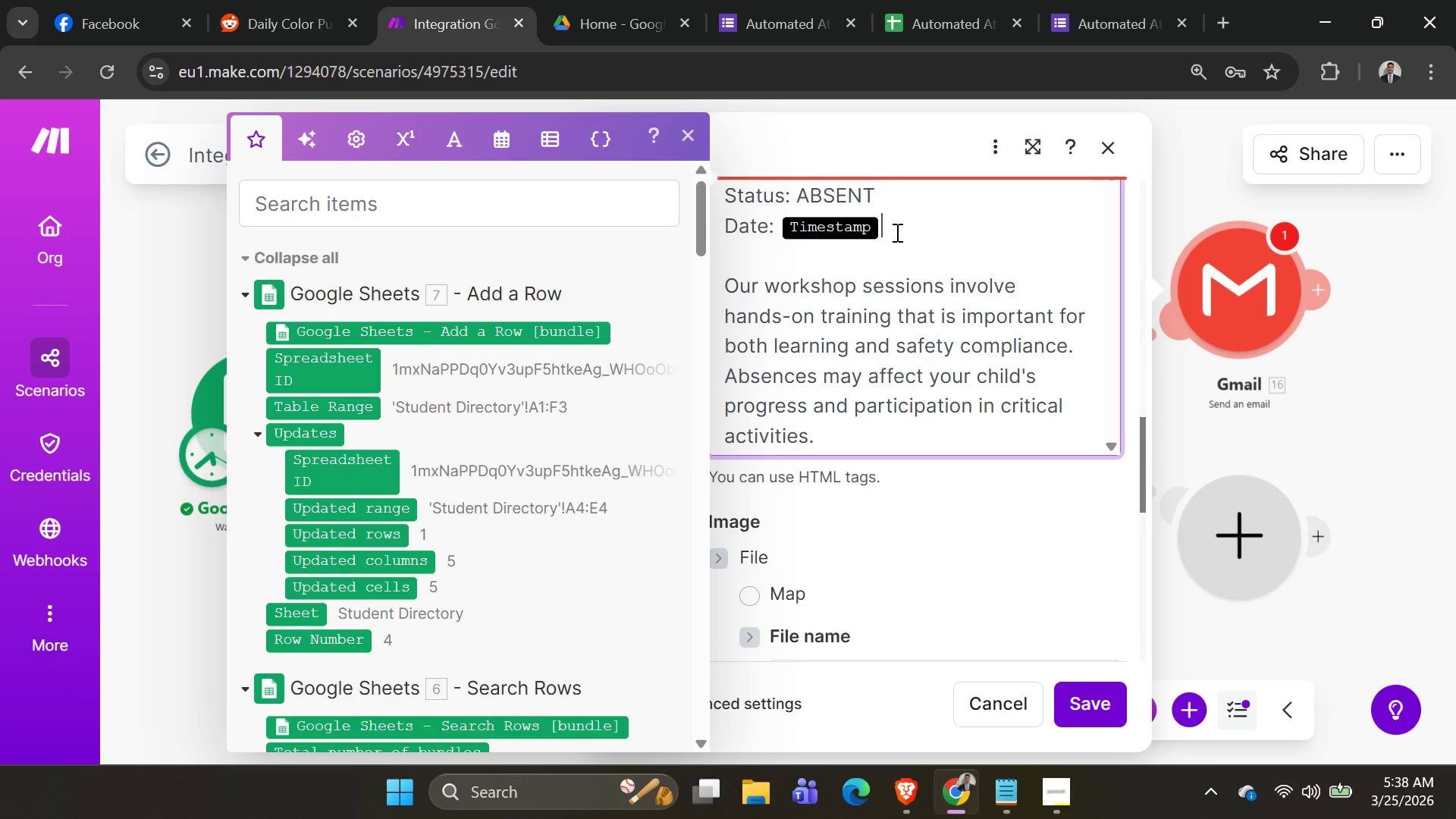 
key(Backspace)
 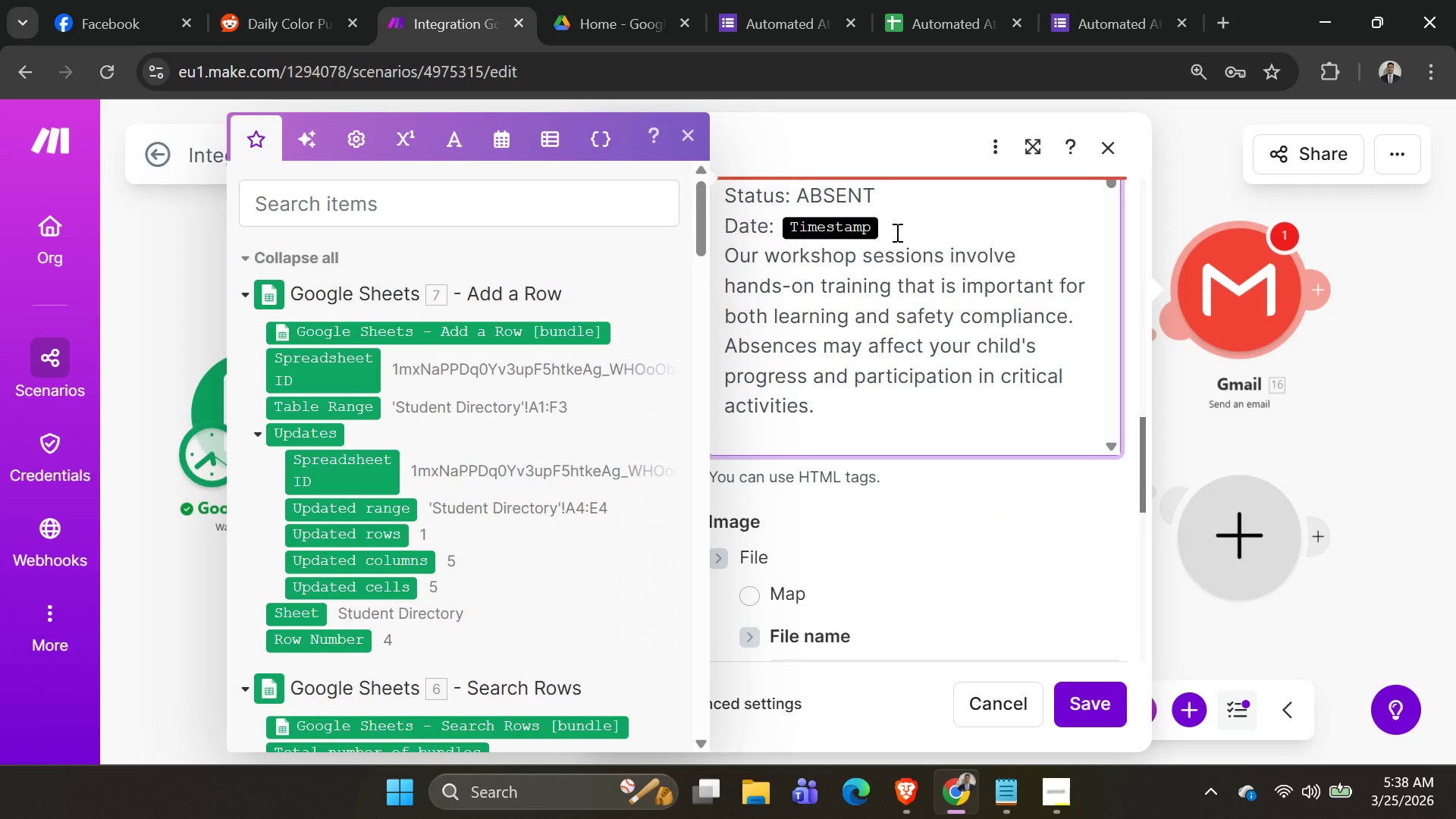 
key(Backspace)
 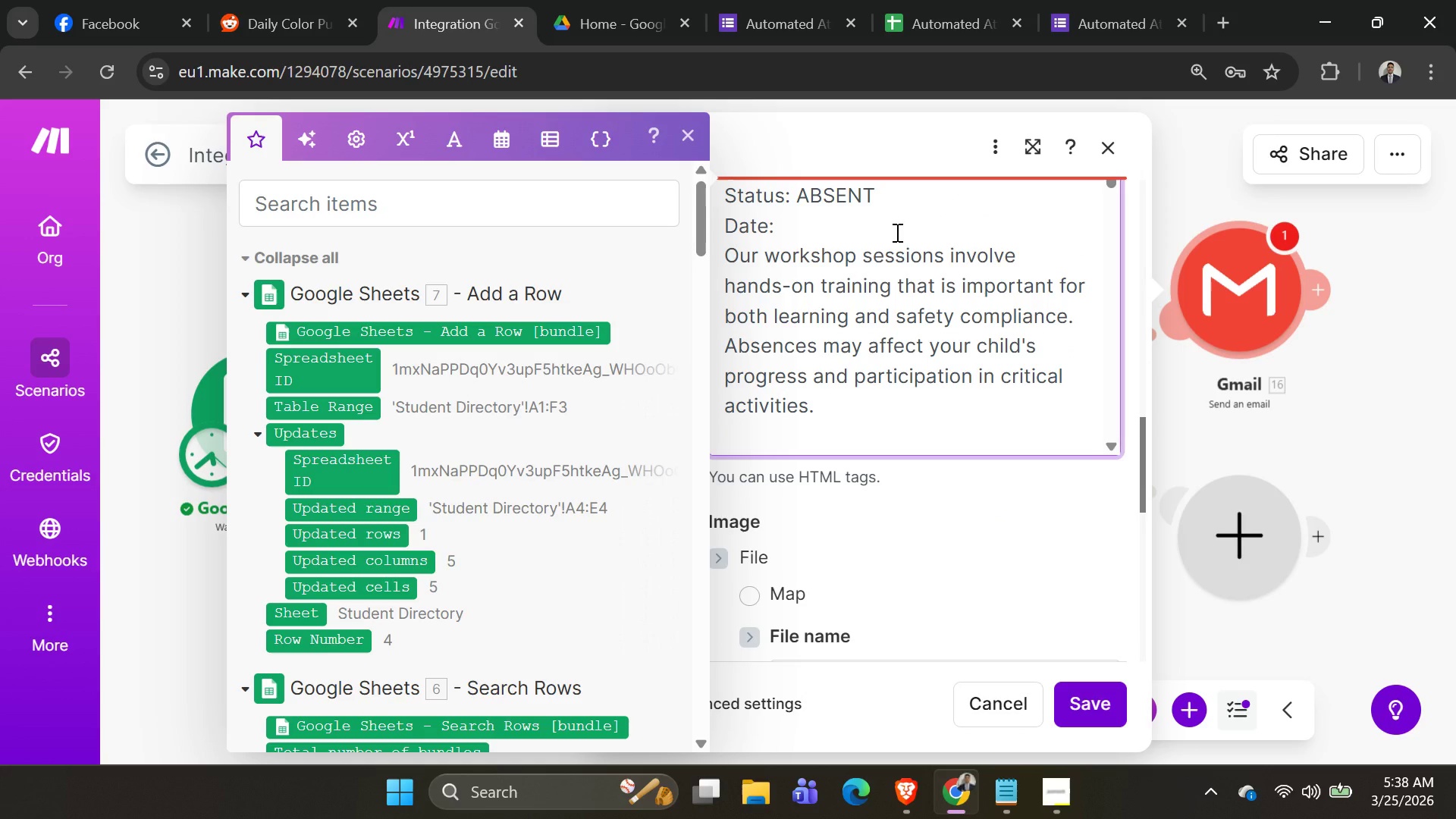 
key(Shift+ShiftRight)
 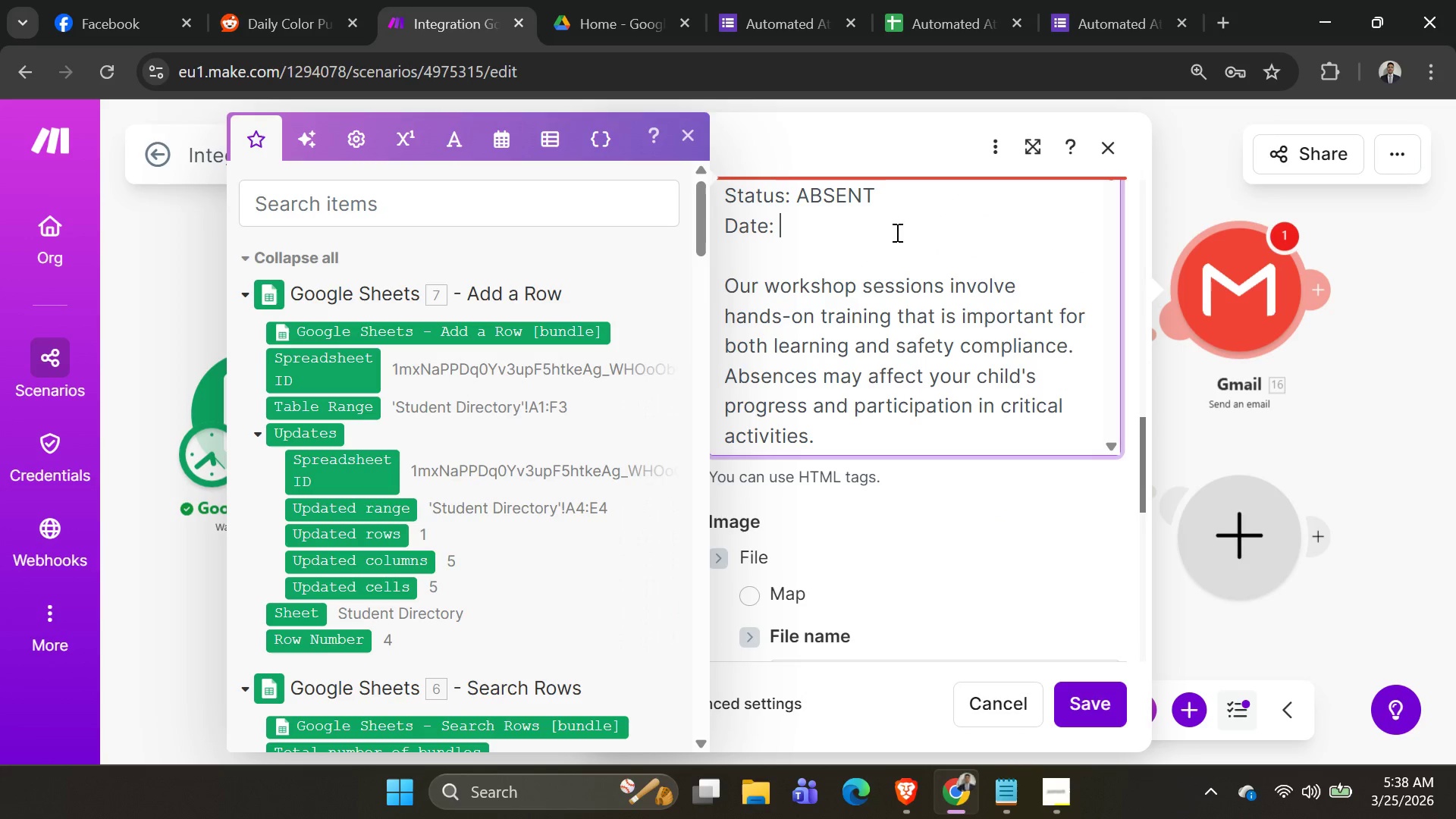 
key(Shift+Enter)
 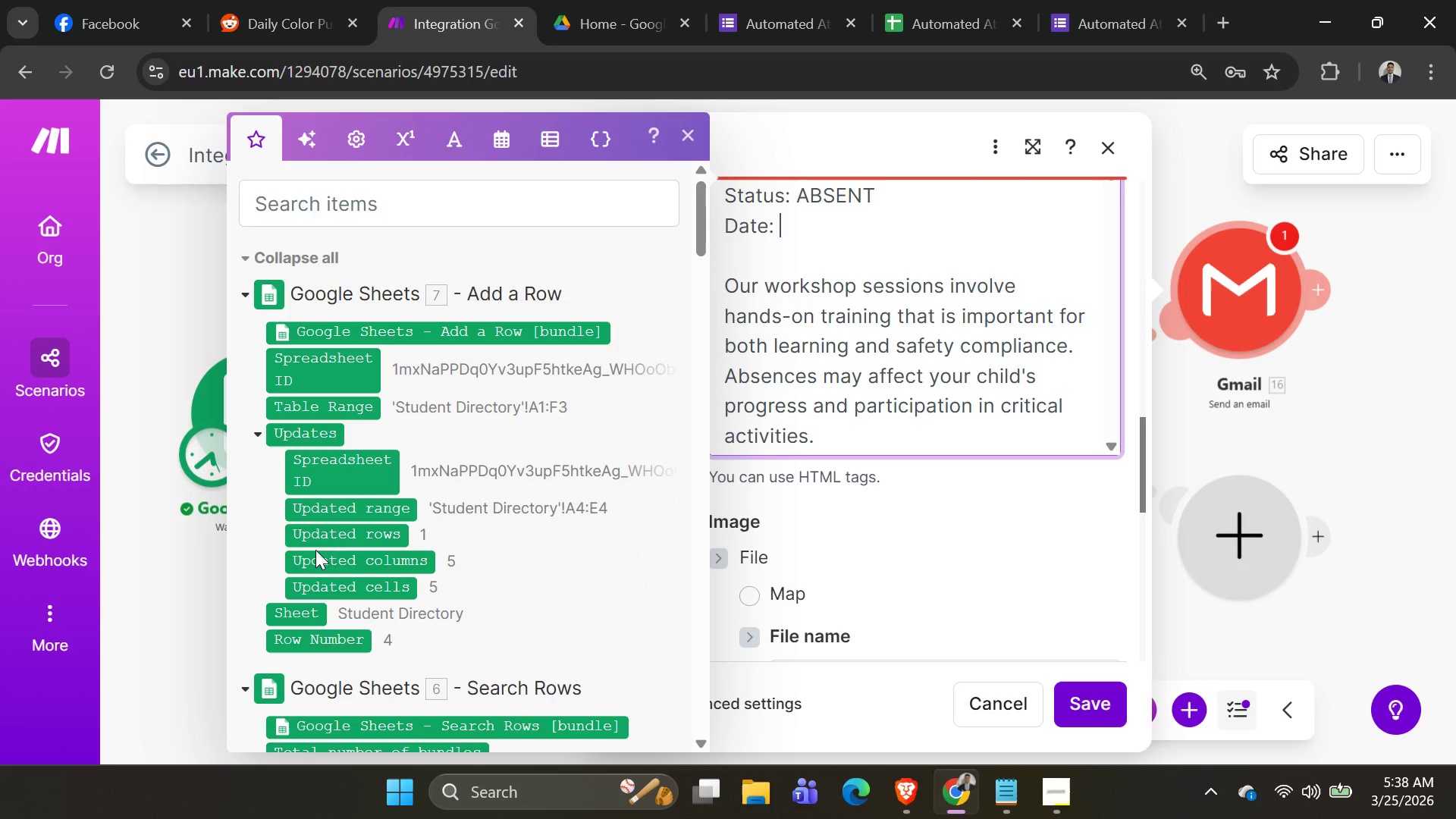 
scroll: coordinate [444, 519], scroll_direction: down, amount: 32.0
 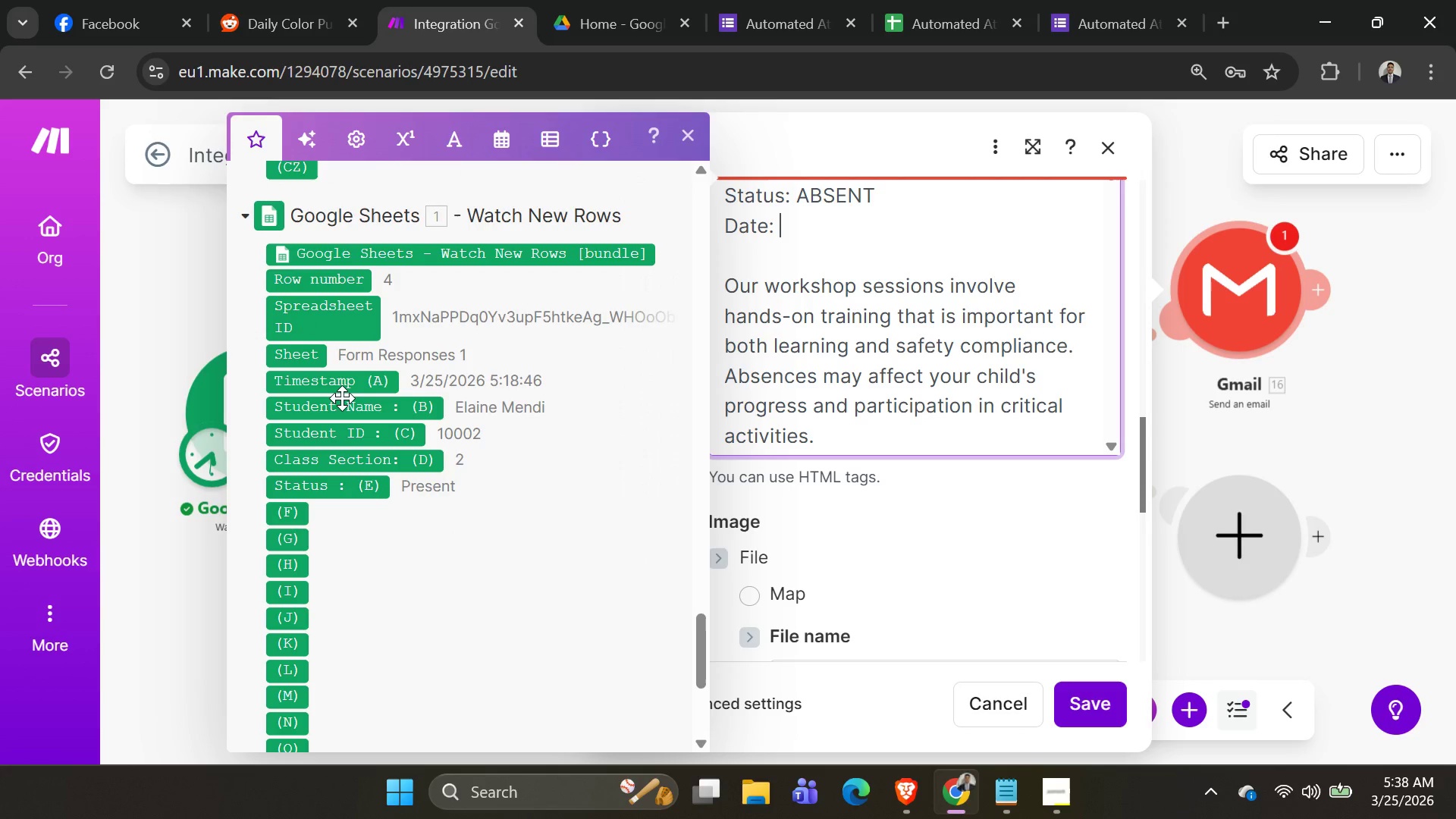 
left_click([342, 381])
 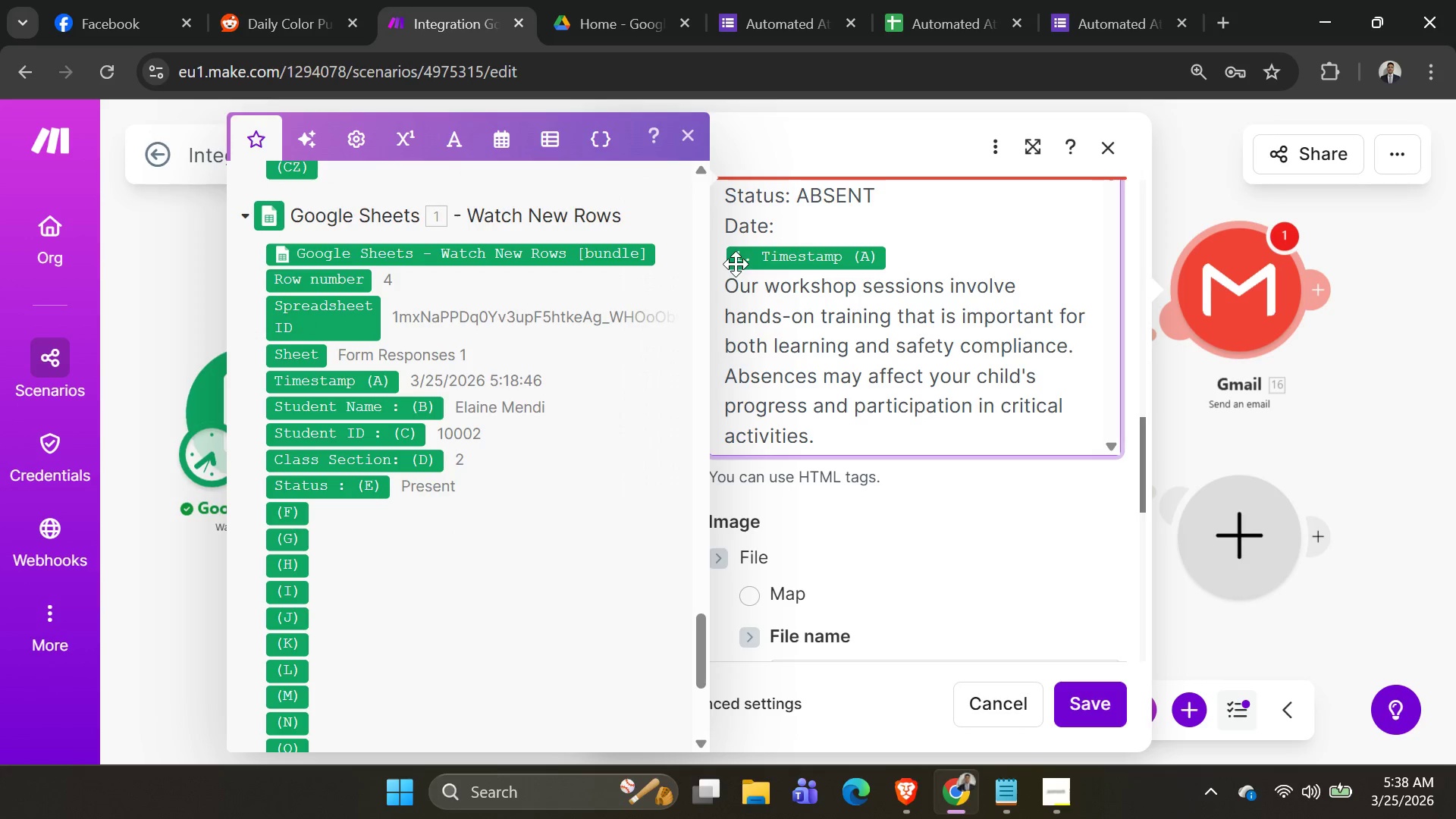 
left_click([726, 256])
 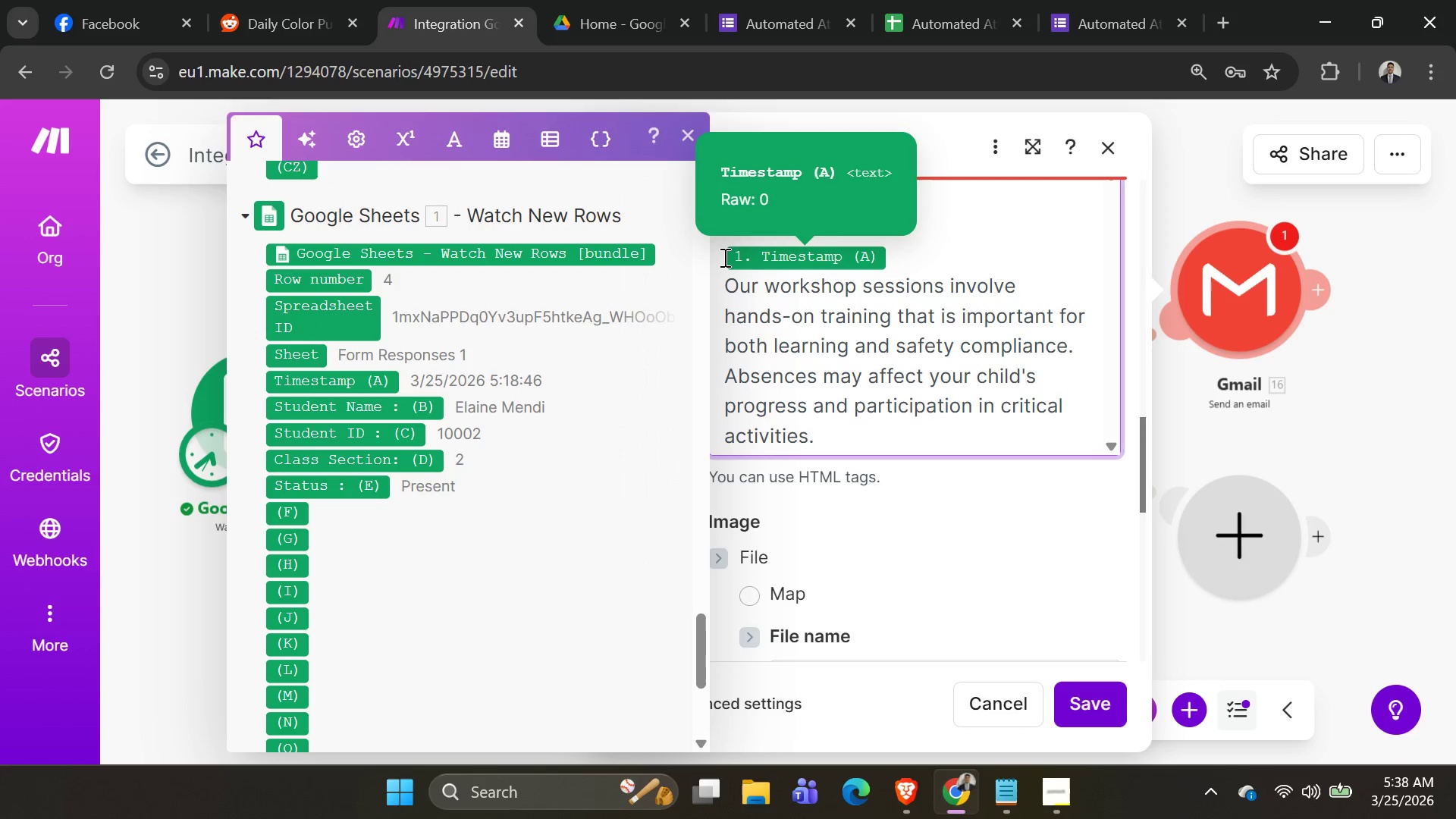 
left_click([723, 257])
 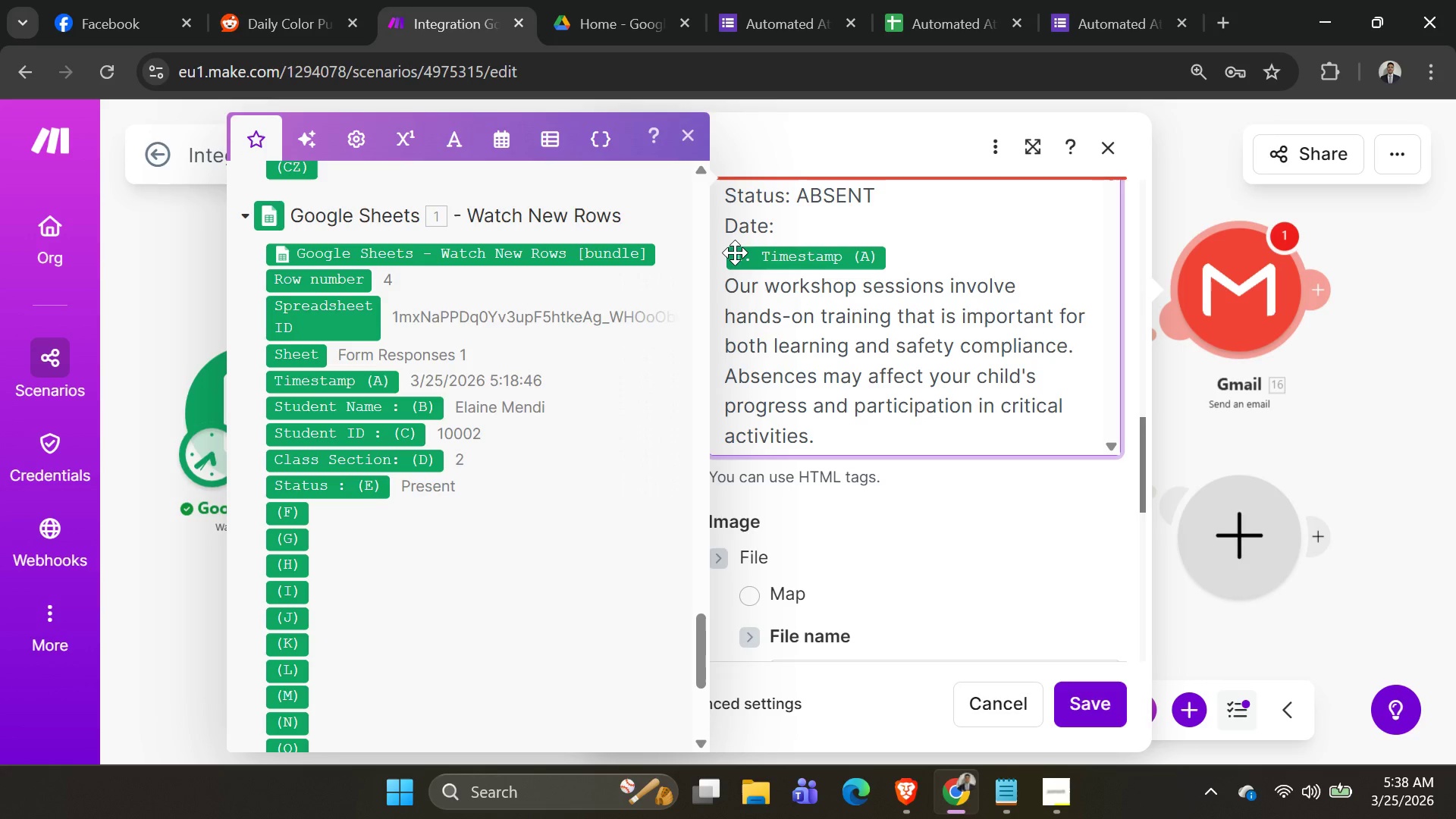 
key(Backspace)
 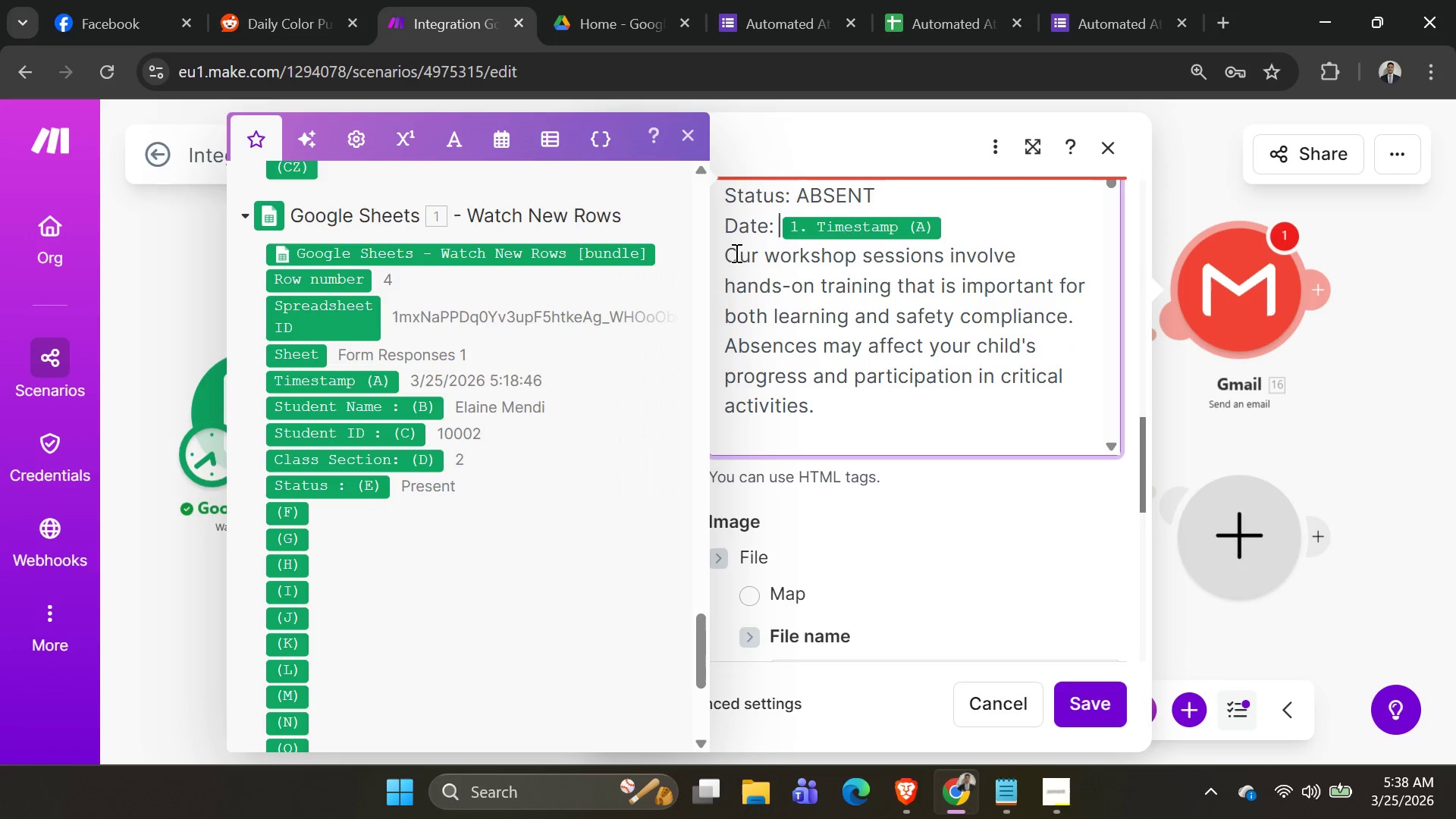 
key(ArrowRight)
 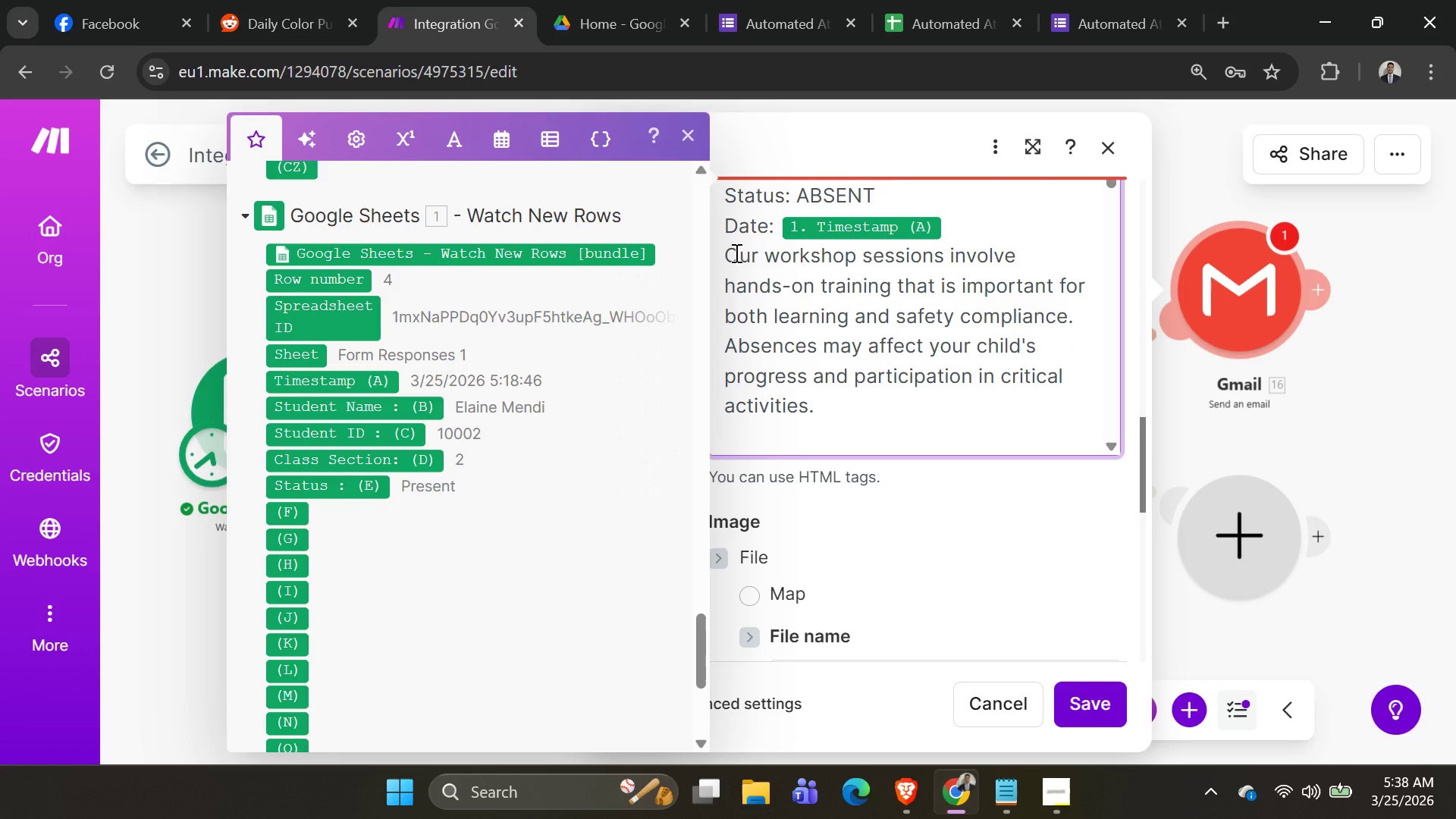 
key(Shift+ShiftRight)
 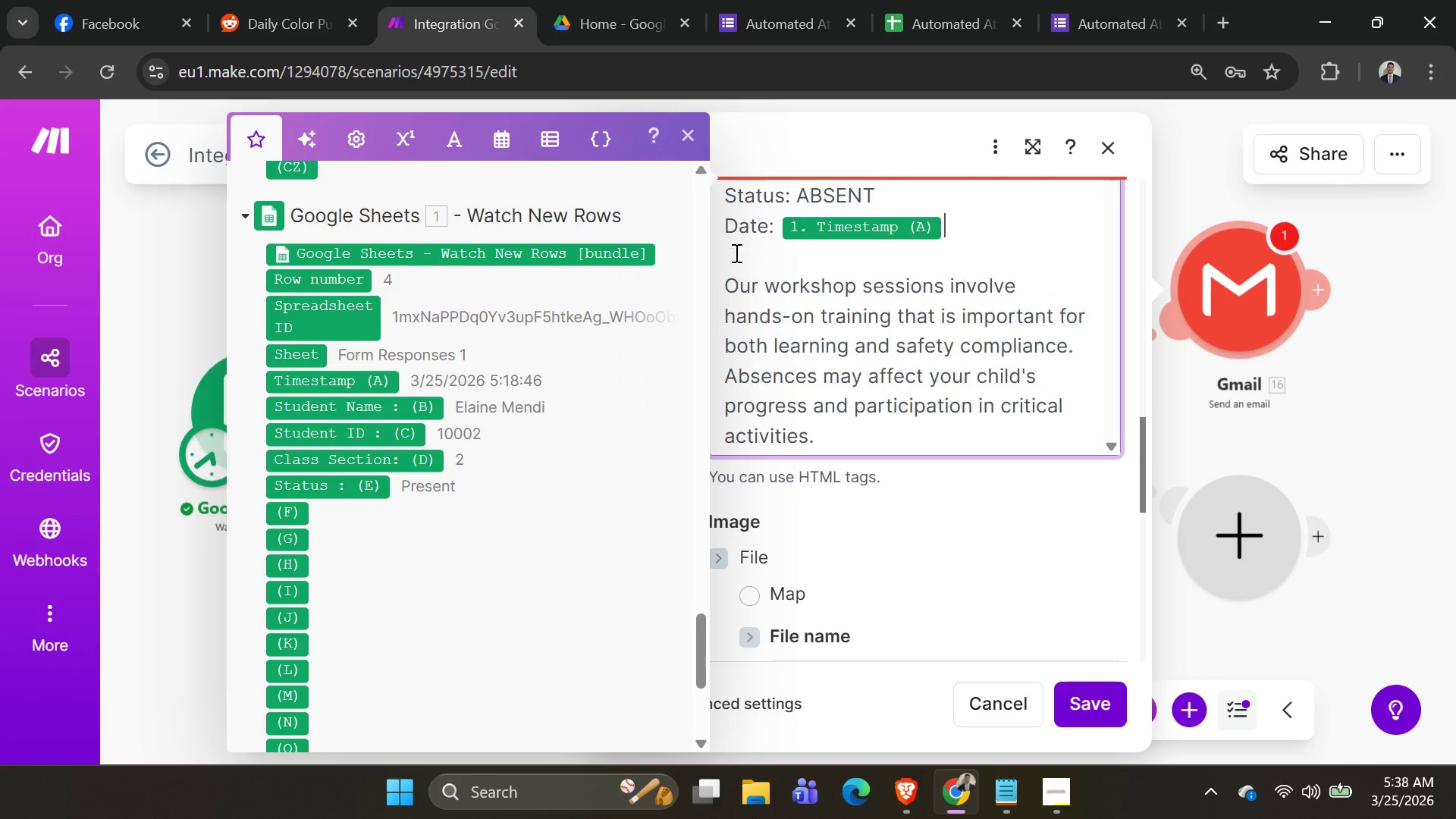 
key(Shift+Enter)
 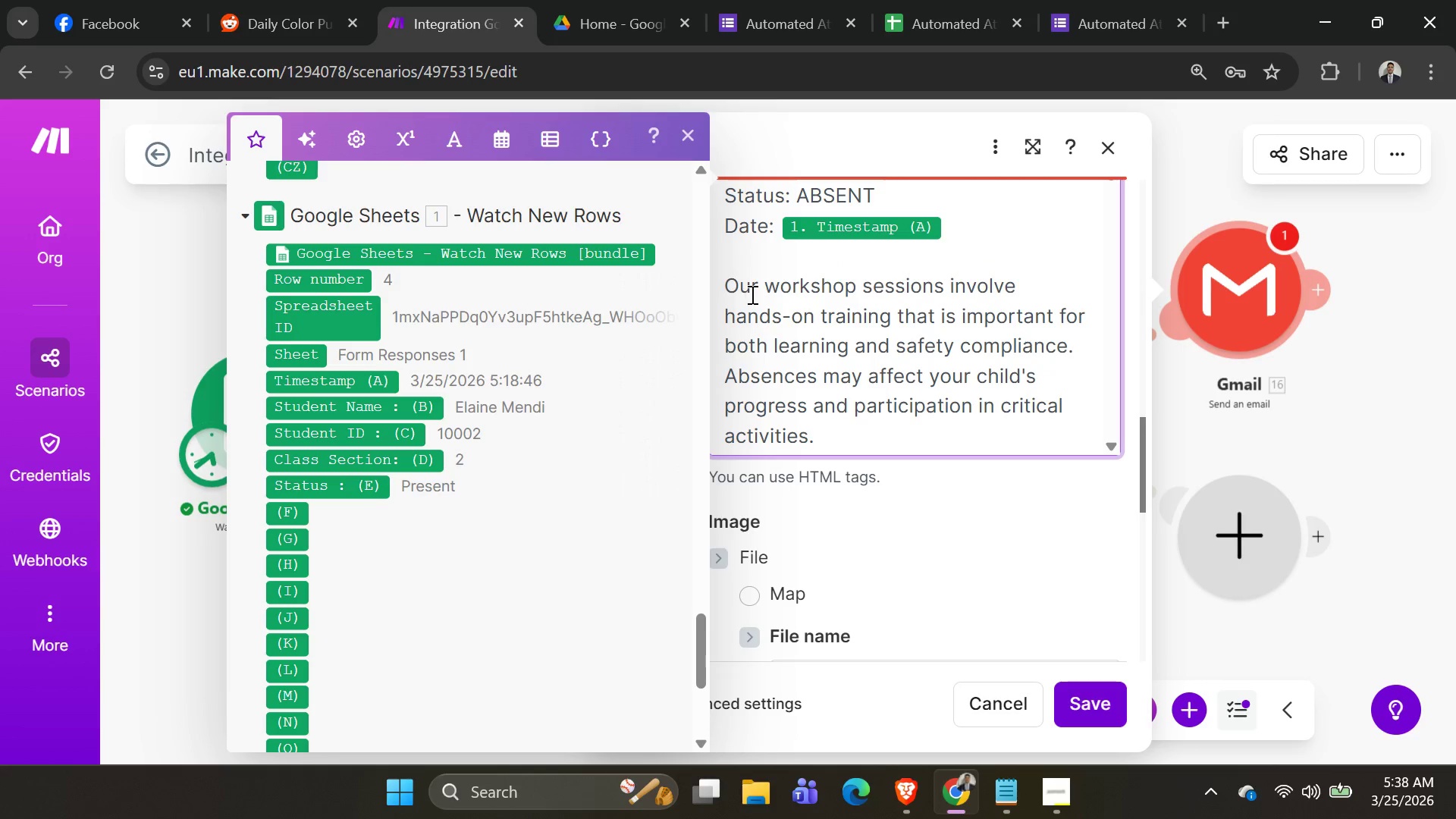 
scroll: coordinate [890, 295], scroll_direction: up, amount: 3.0
 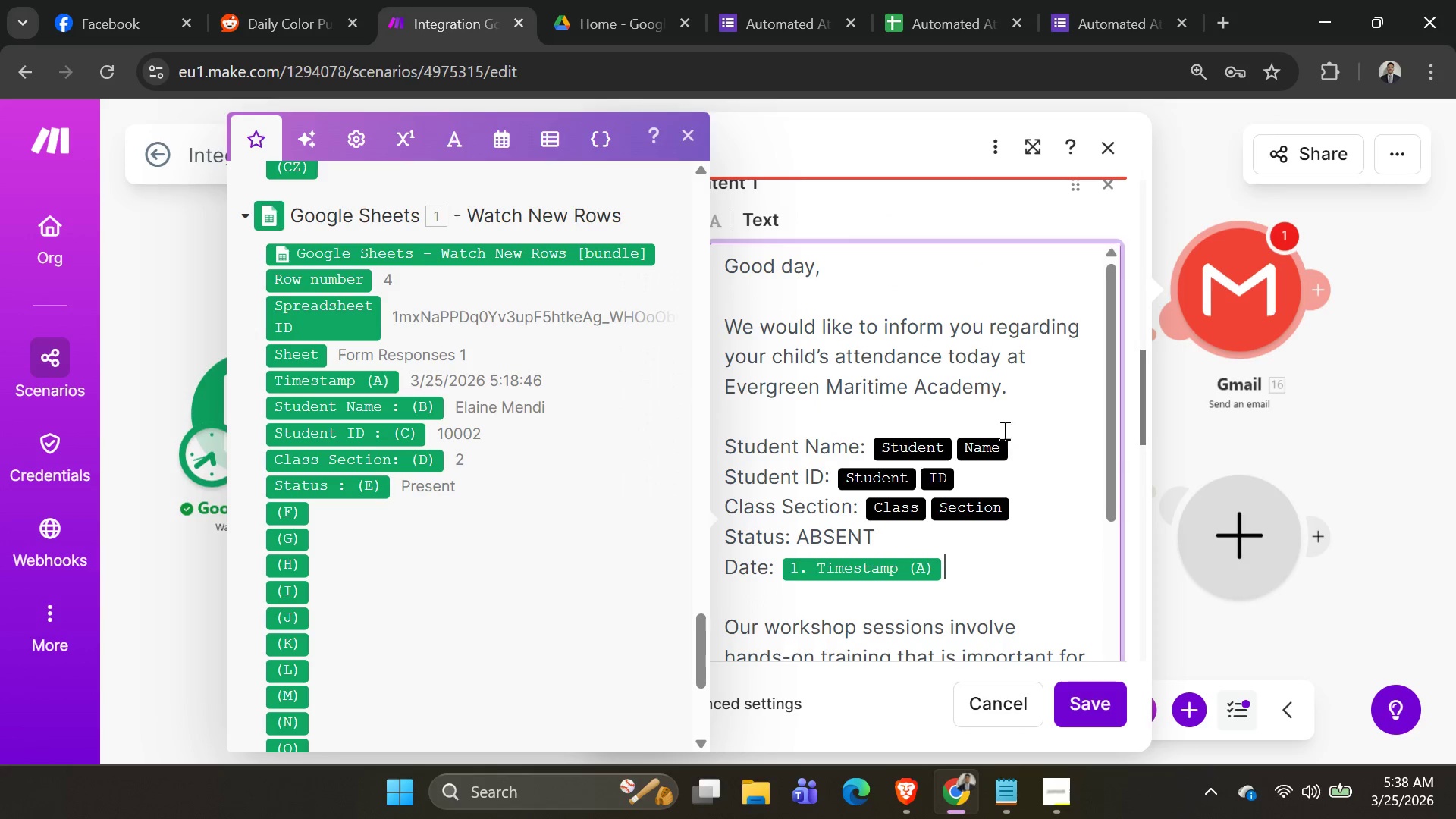 
left_click([1021, 446])
 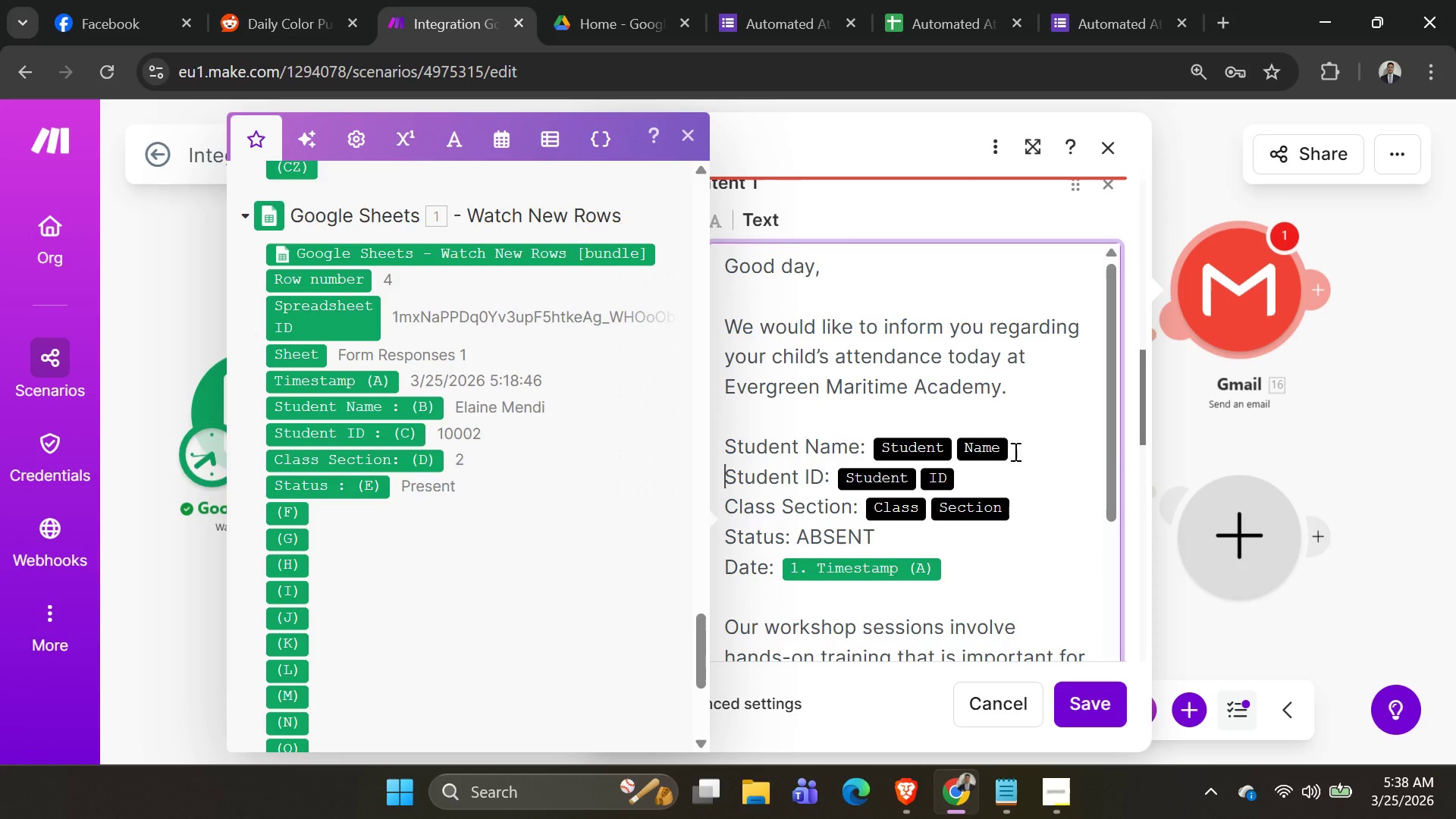 
key(Backspace)
 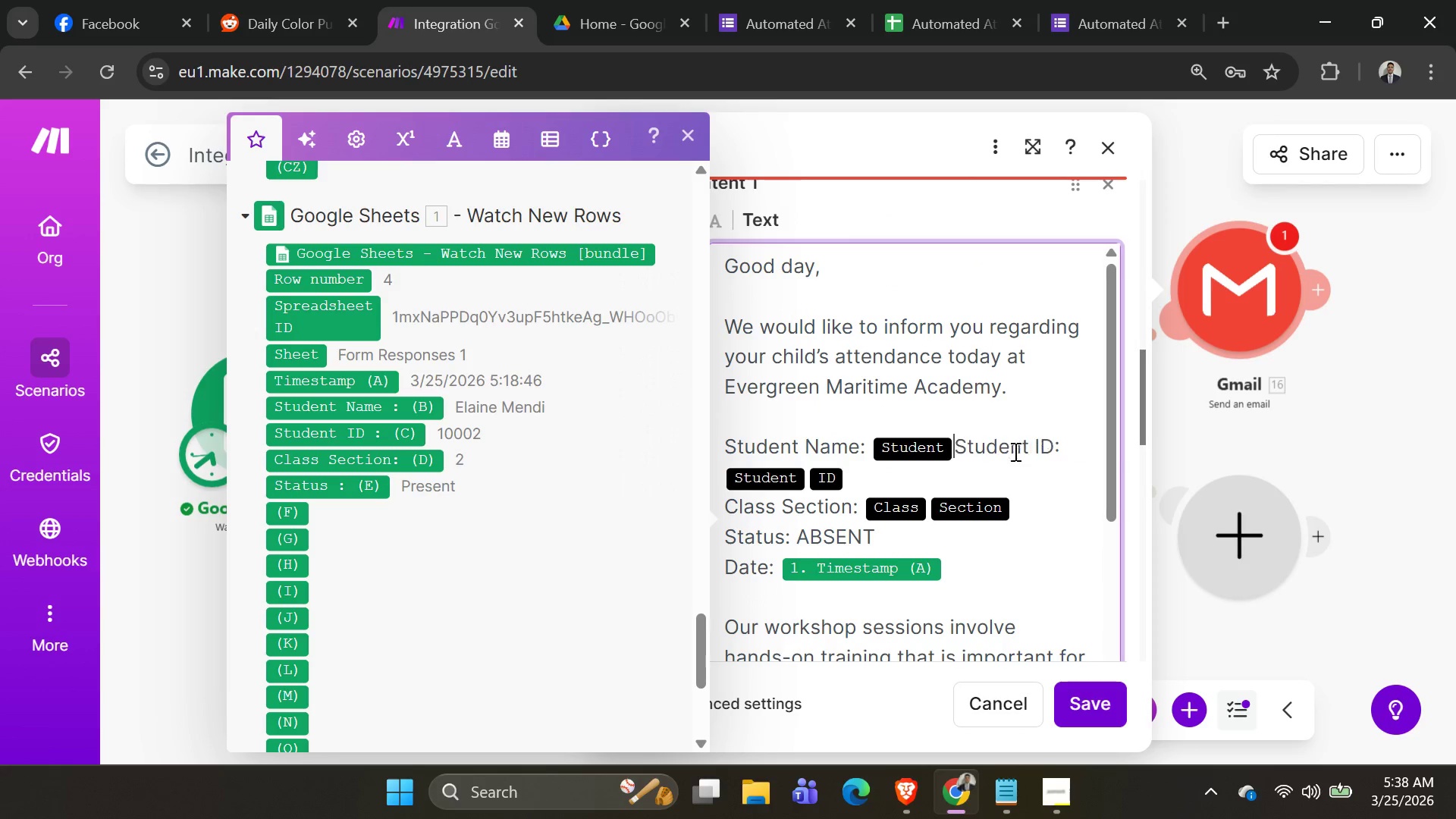 
key(Backspace)
 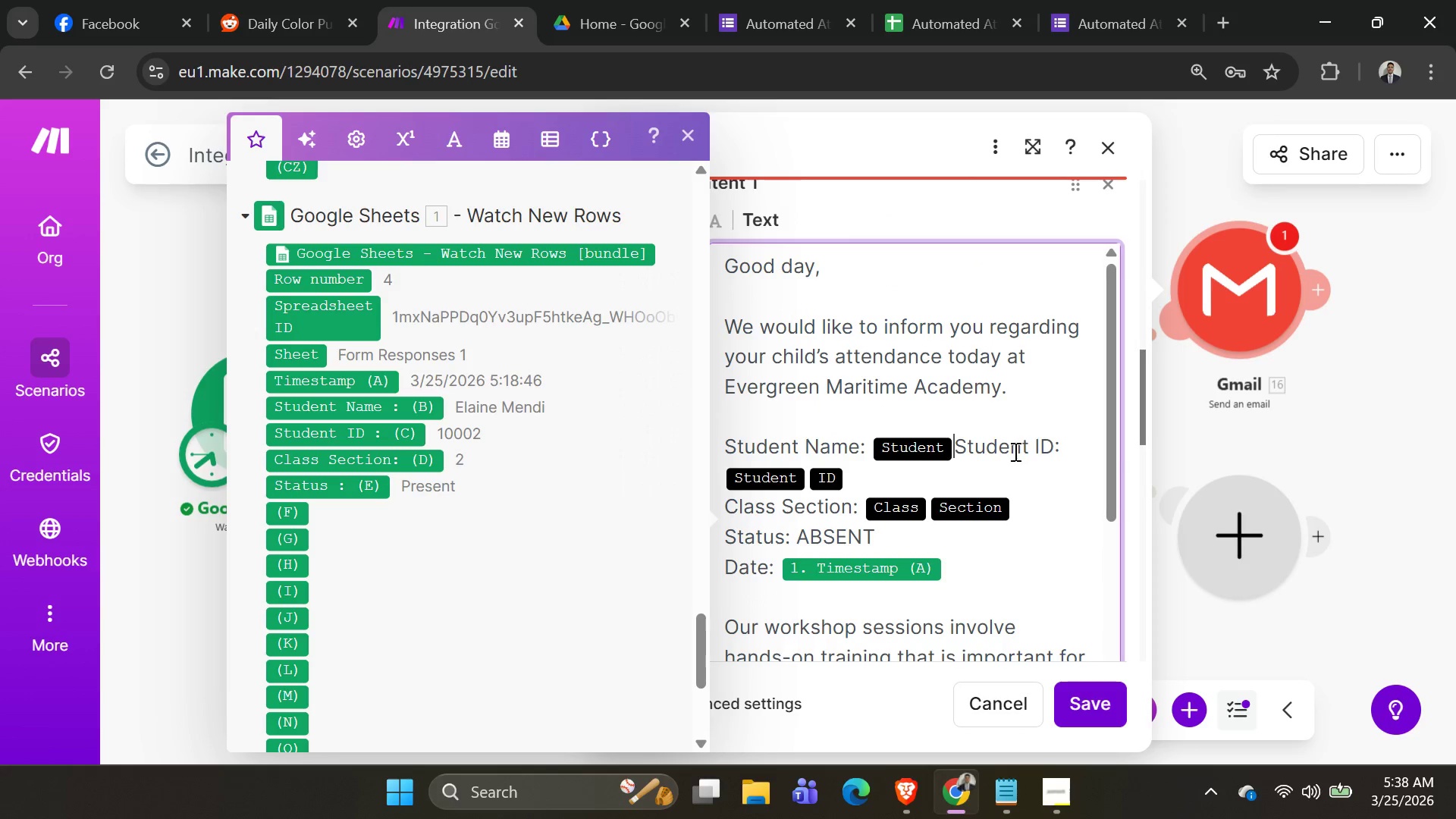 
key(Backspace)
 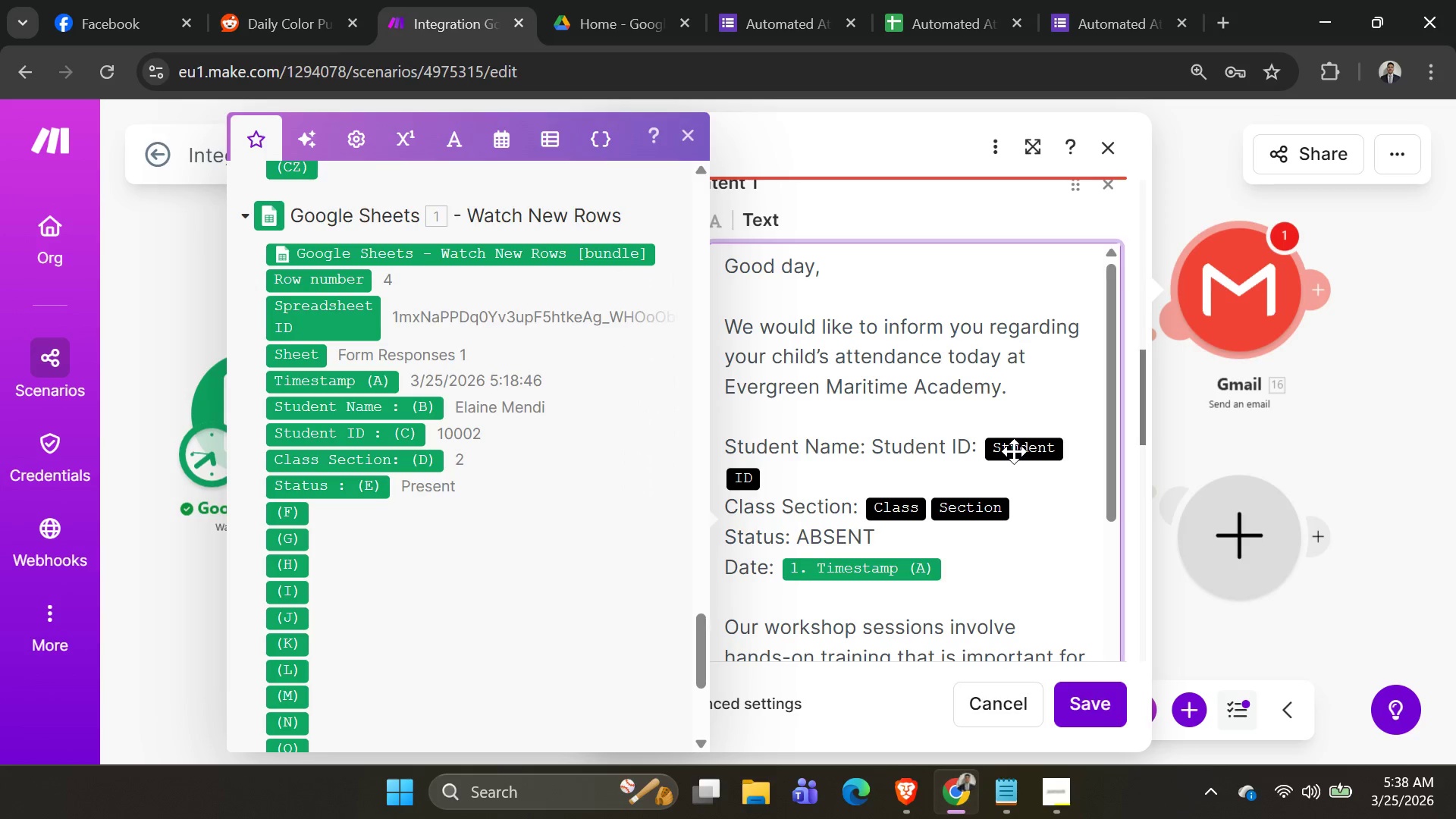 
key(Shift+Enter)
 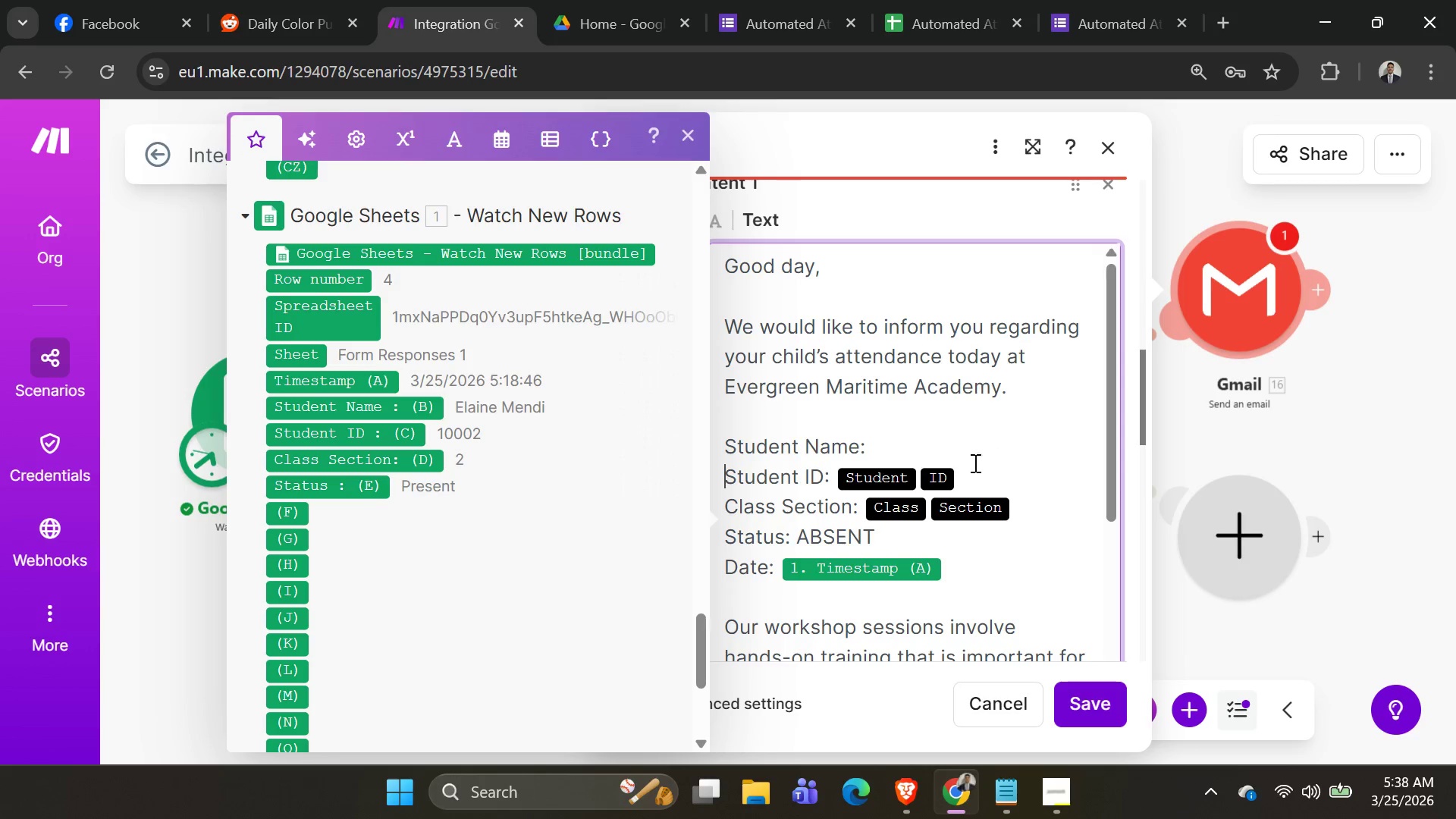 
left_click([896, 443])
 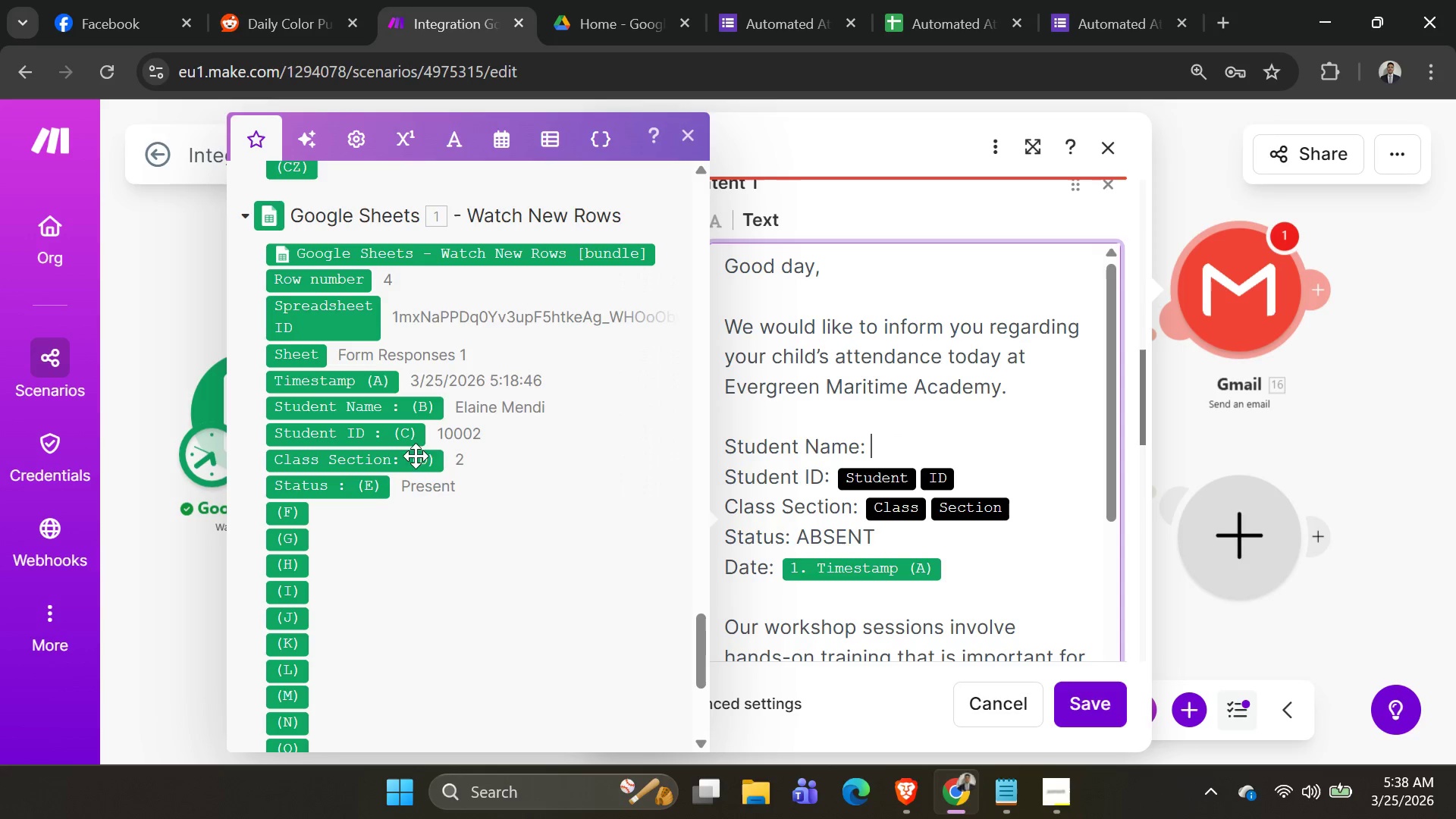 
mouse_move([357, 444])
 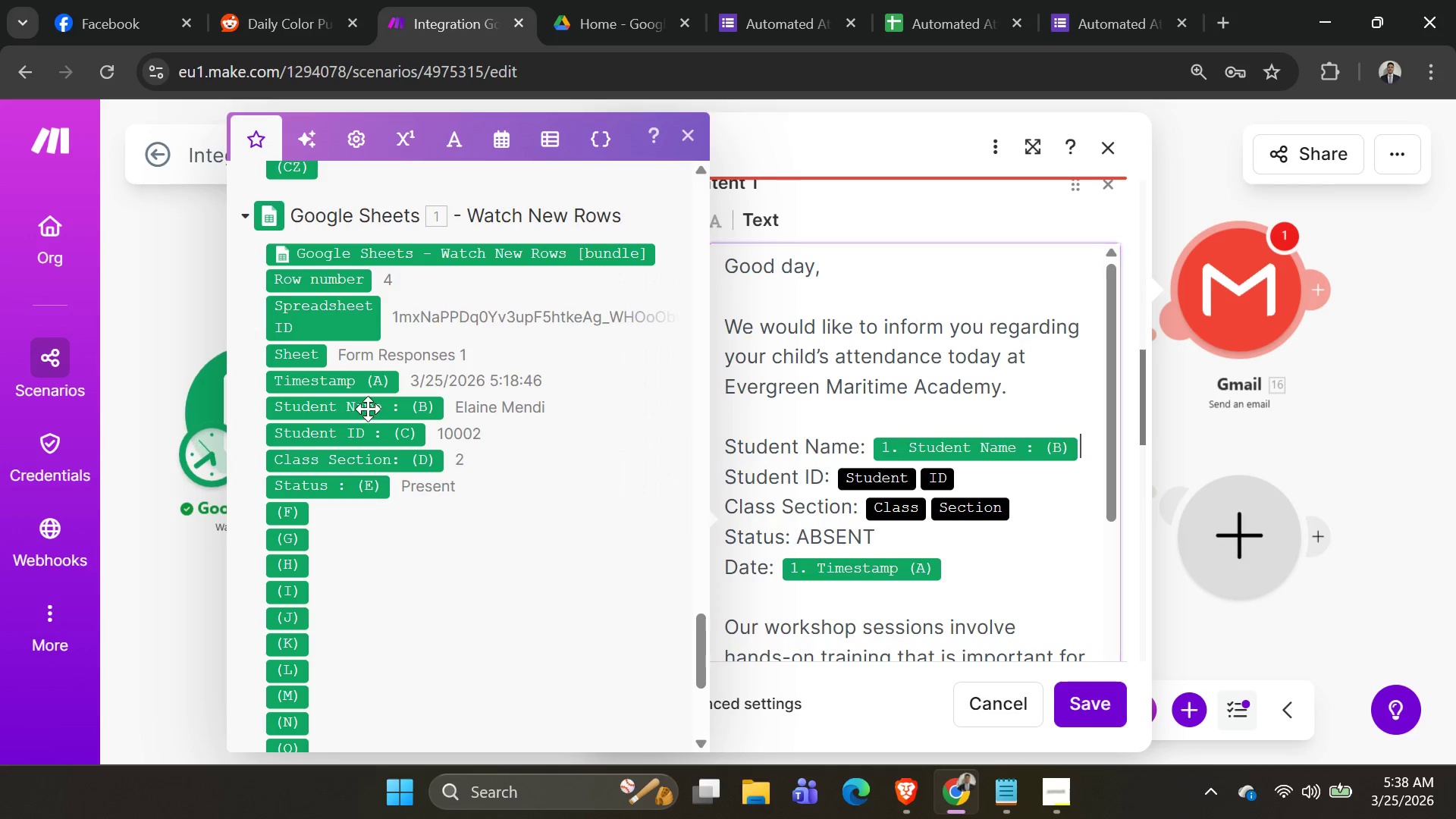 
left_click([980, 472])
 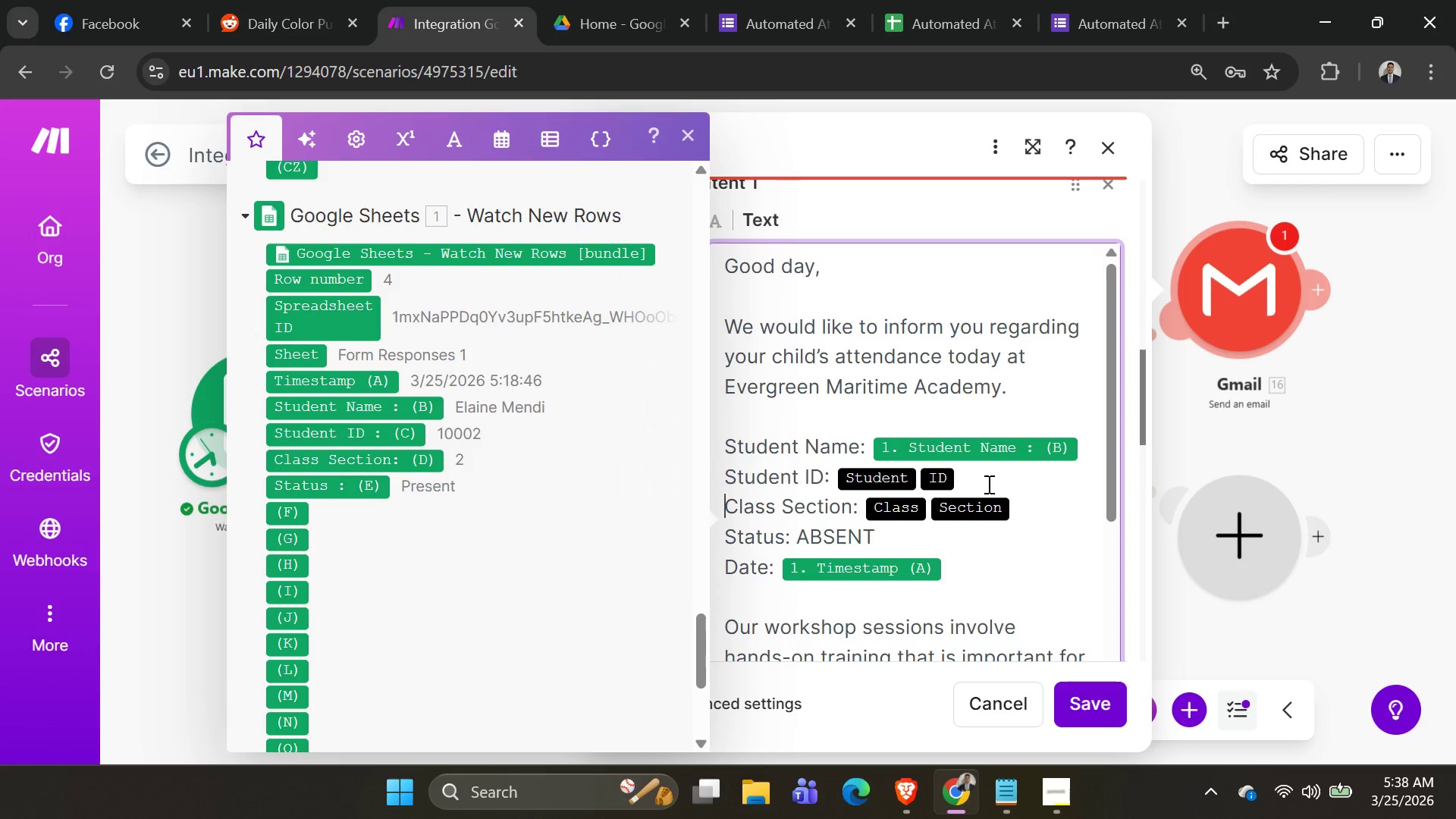 
key(Backspace)
 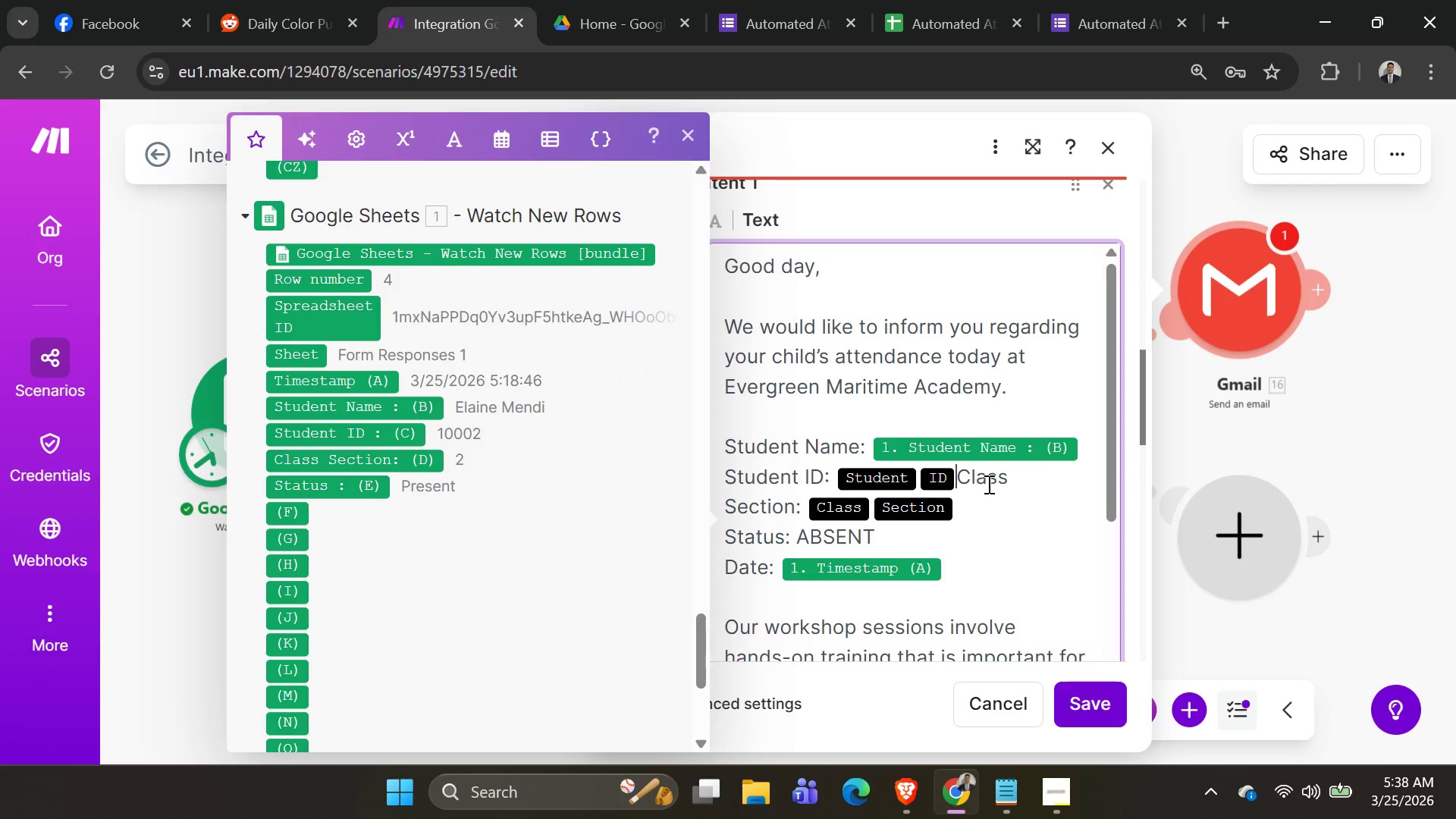 
key(Backspace)
 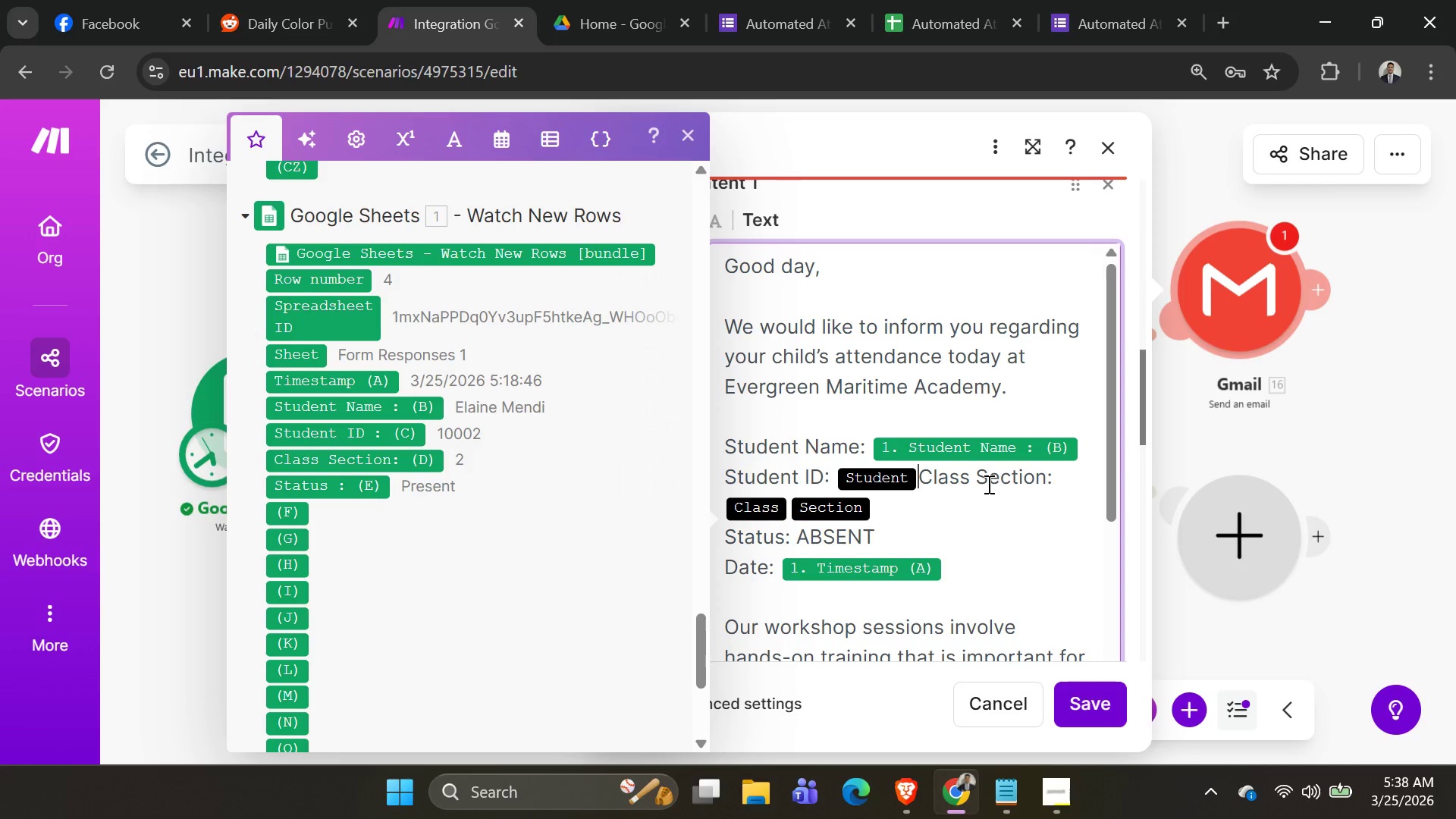 
key(Backspace)
 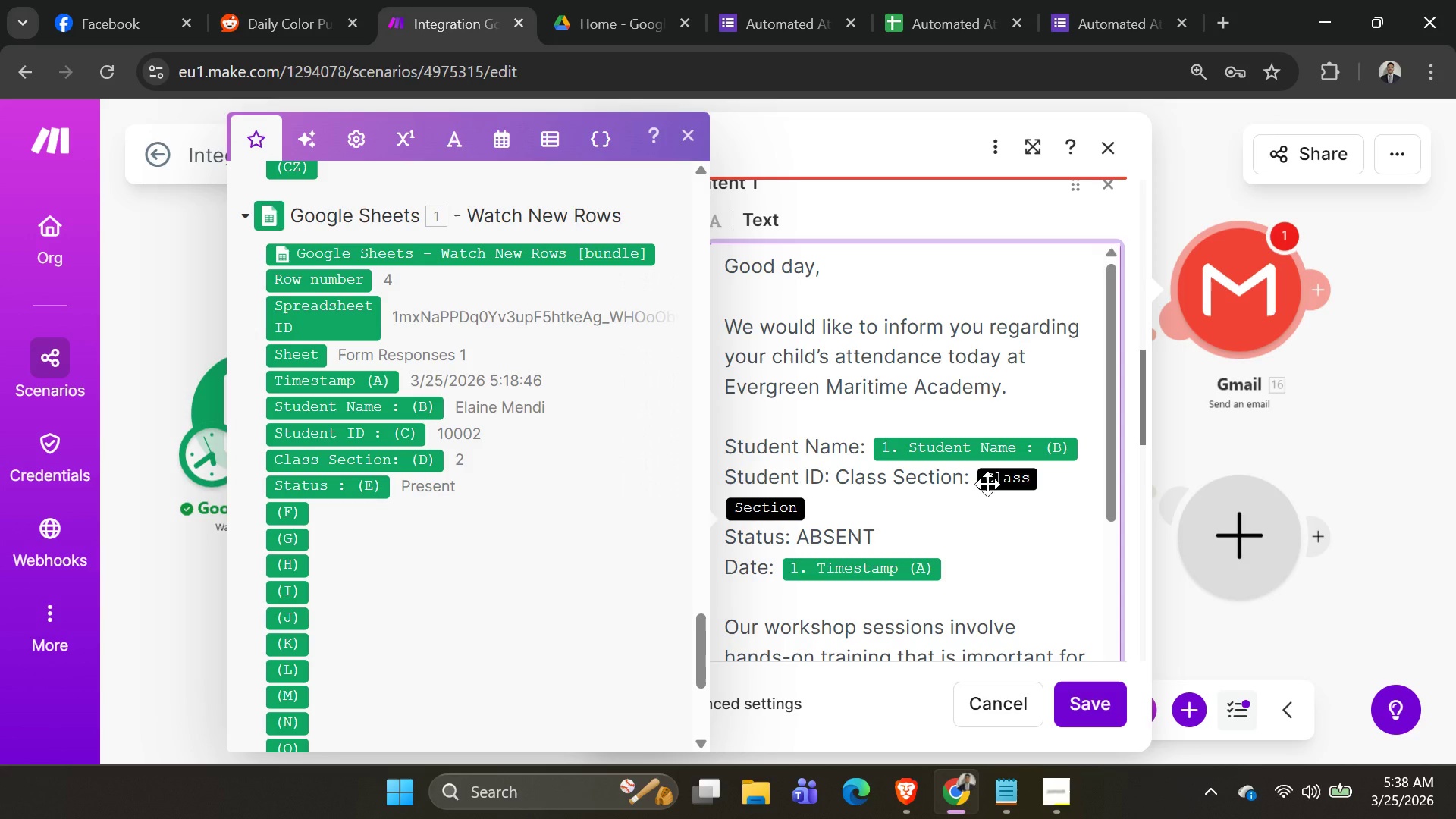 
key(Shift+ShiftRight)
 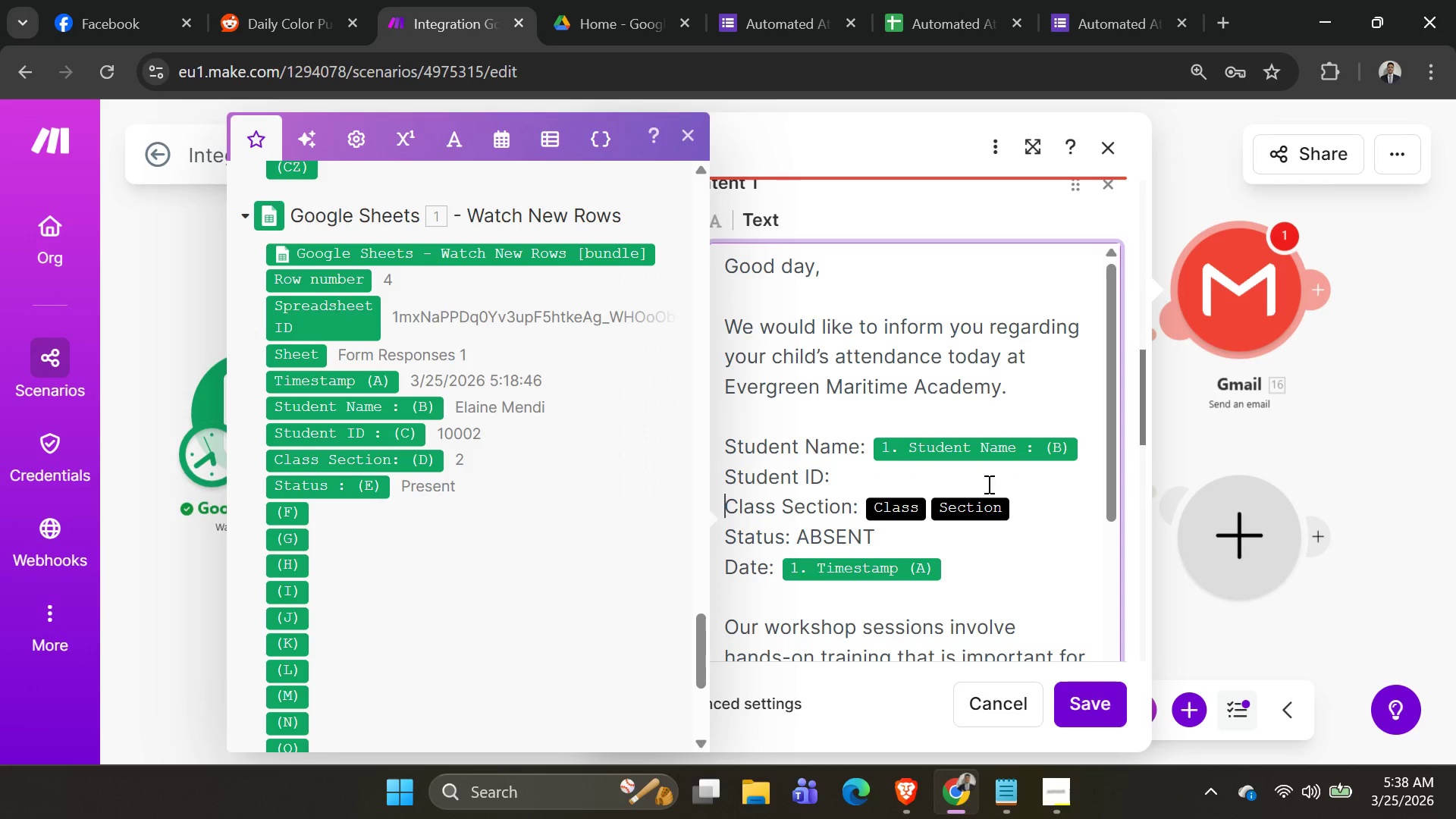 
key(Shift+Enter)
 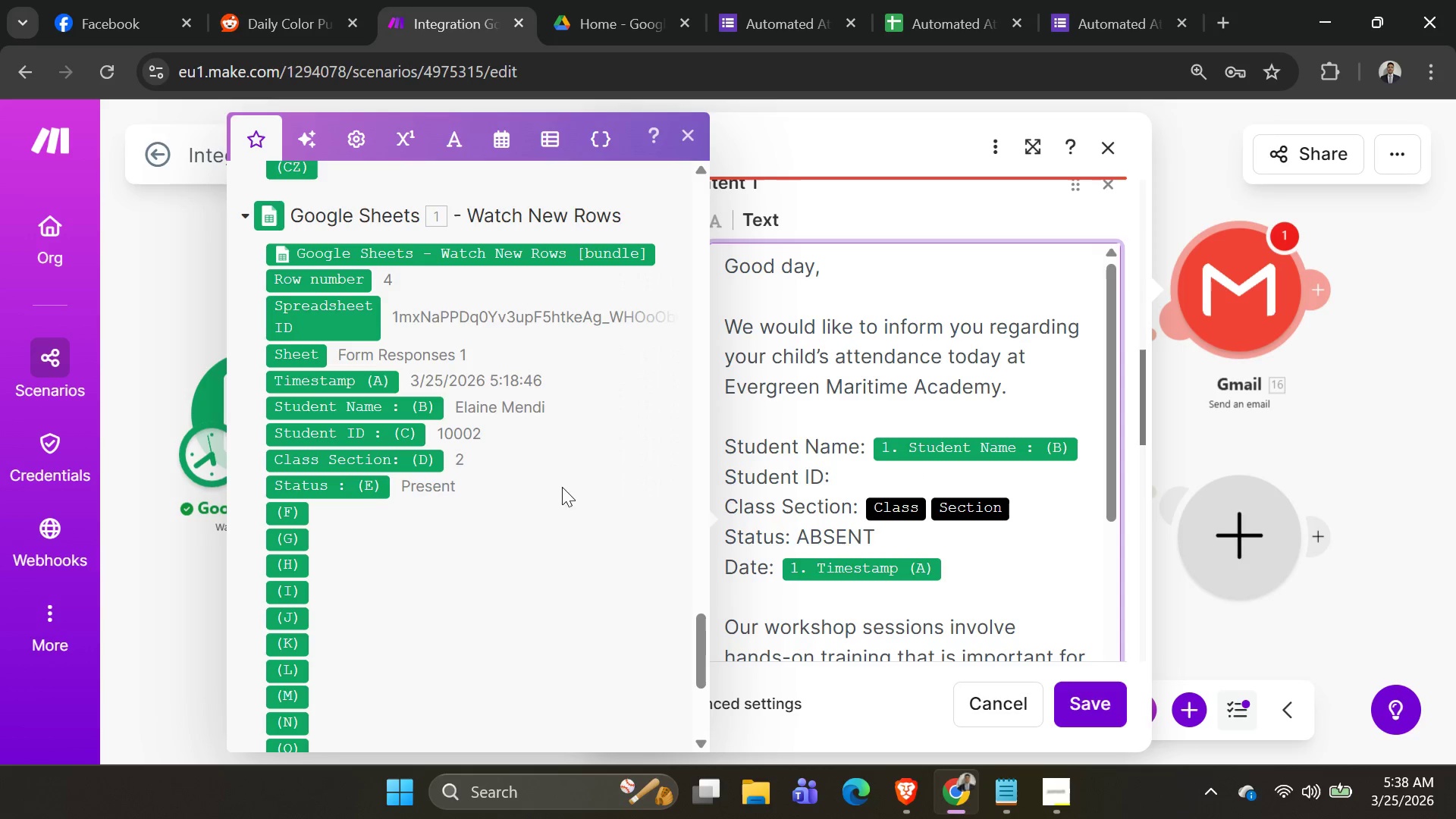 
left_click([390, 431])
 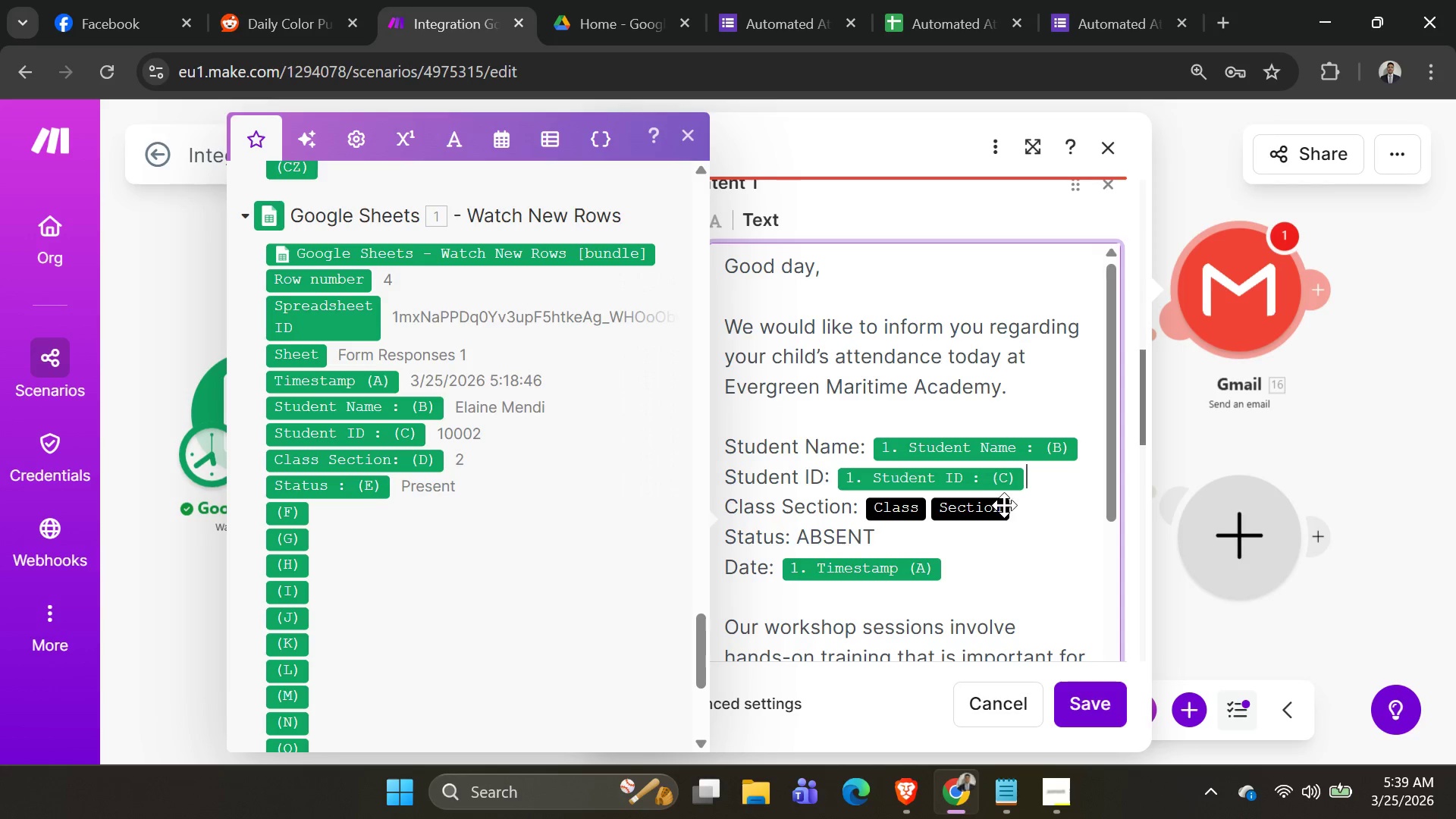 
left_click([1021, 505])
 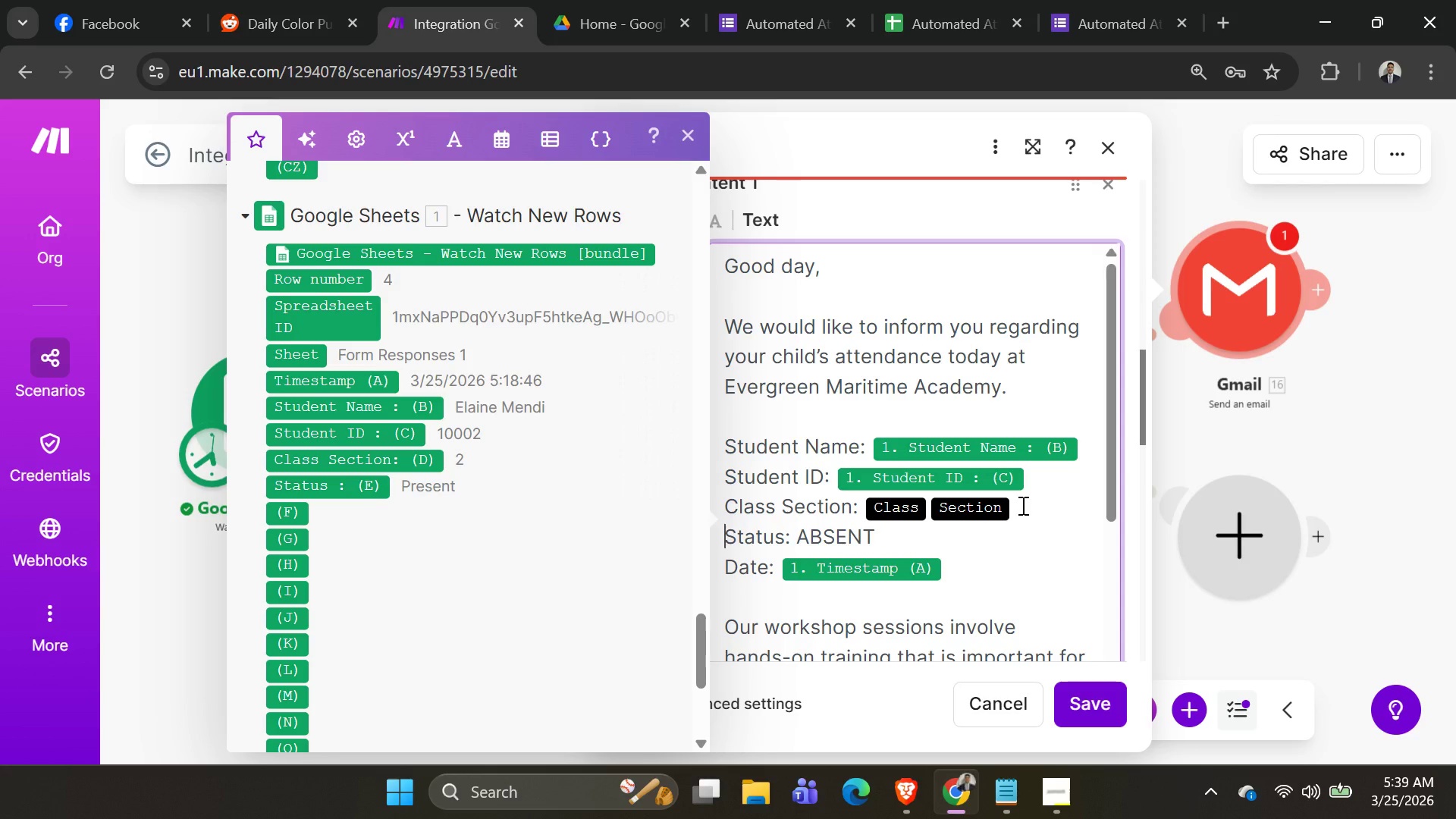 
left_click([1021, 505])
 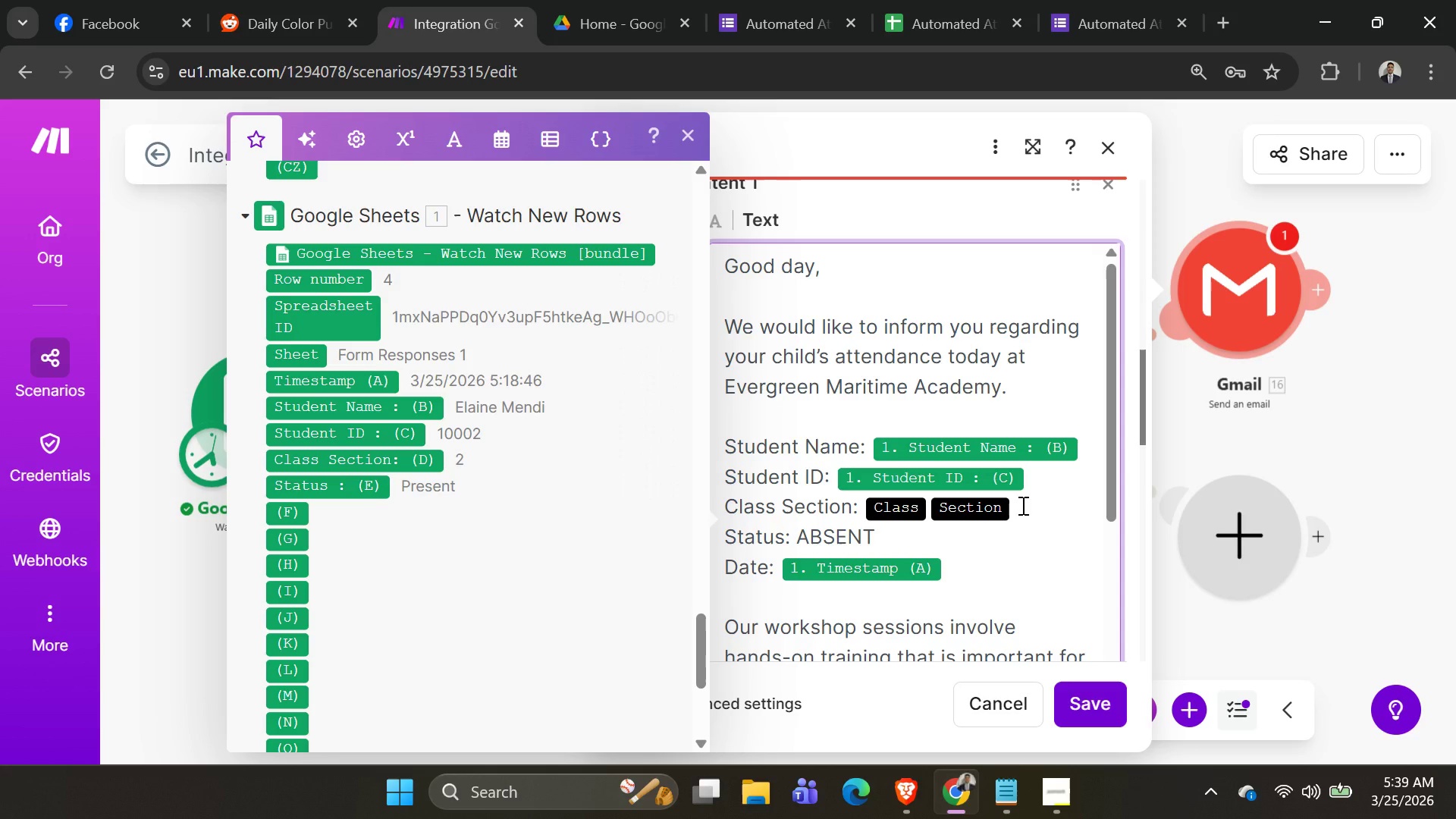 
left_click([1021, 505])
 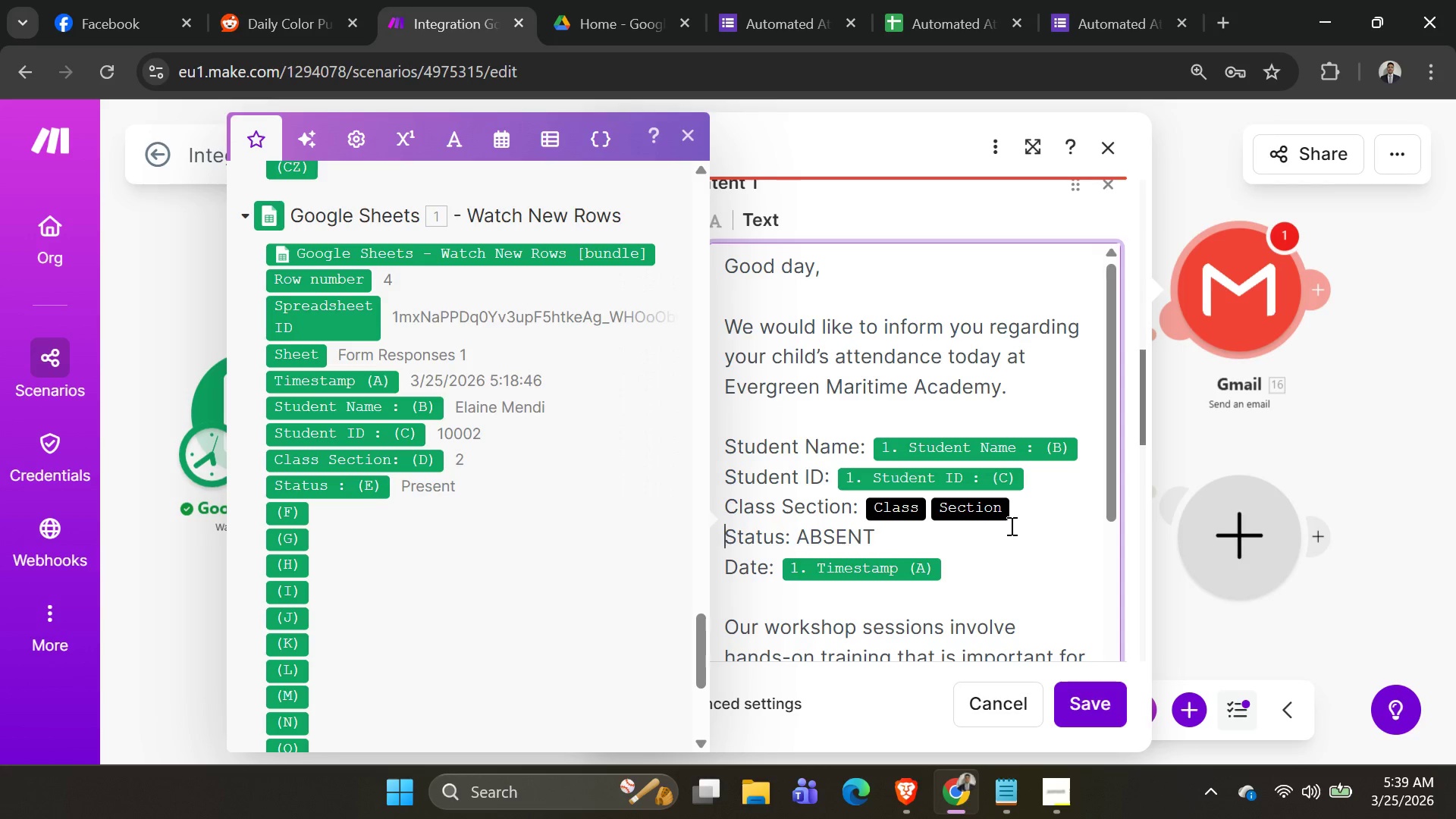 
key(Backspace)
 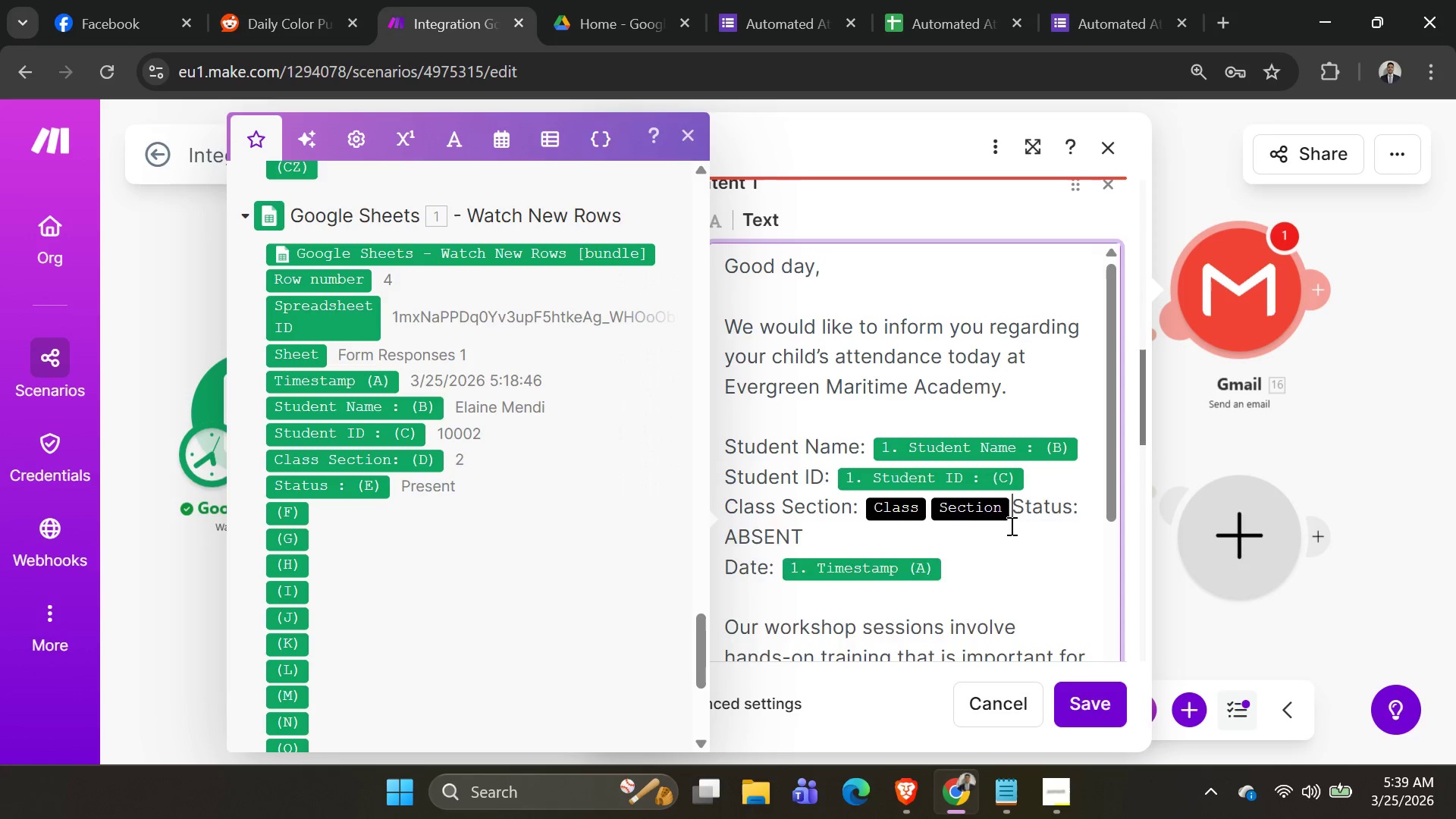 
key(Backspace)
 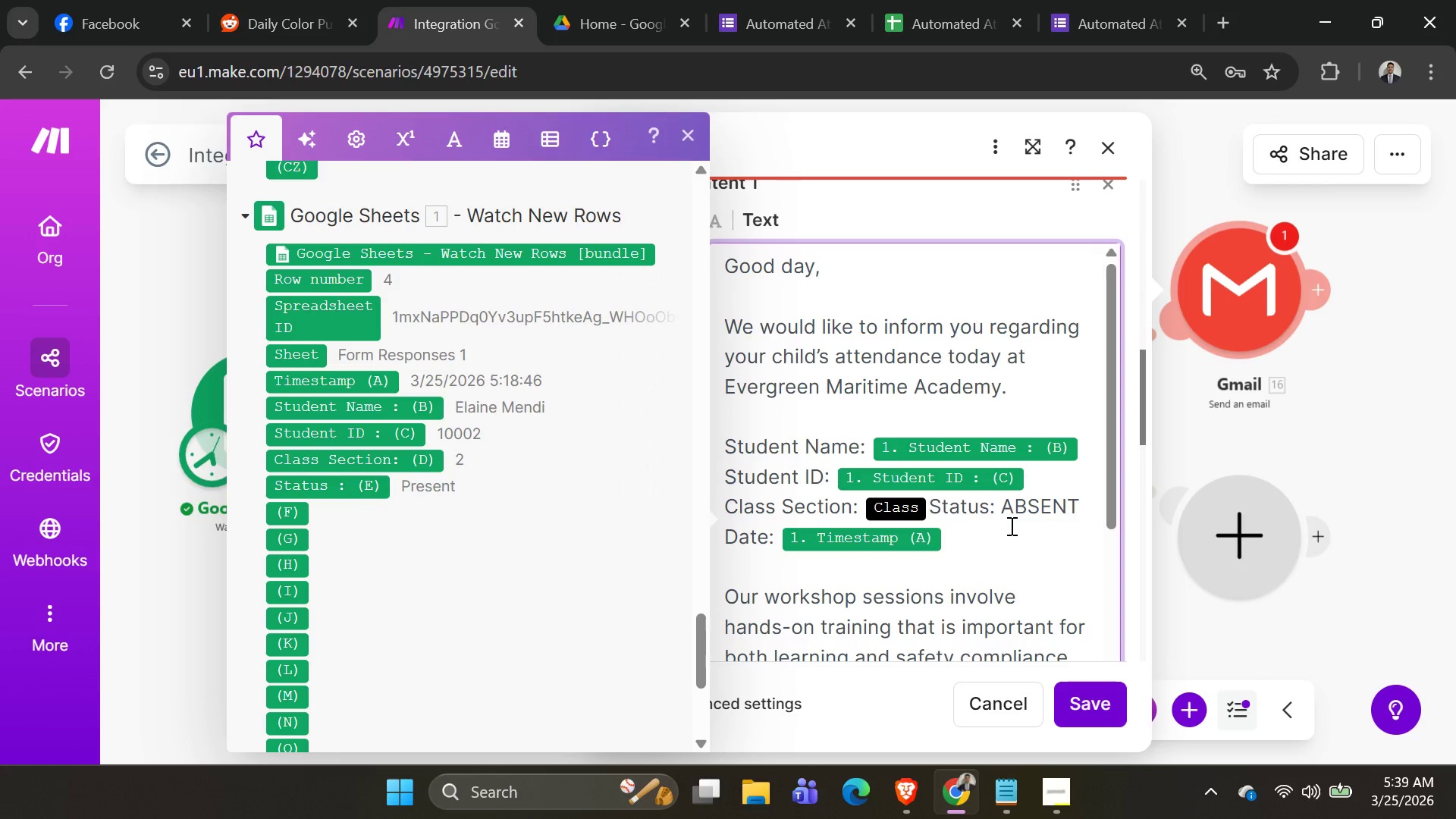 
key(Backspace)
 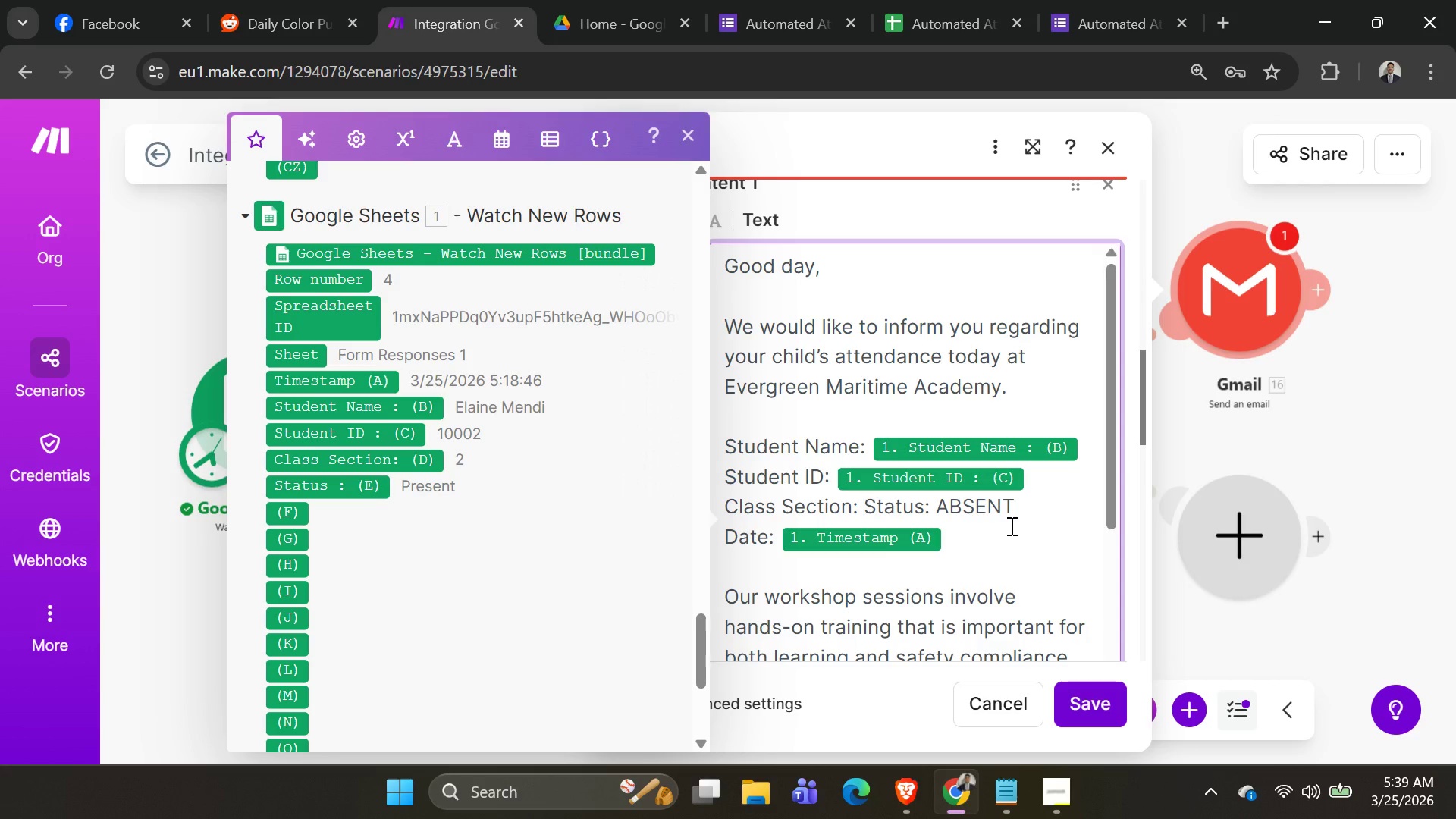 
key(Shift+ShiftRight)
 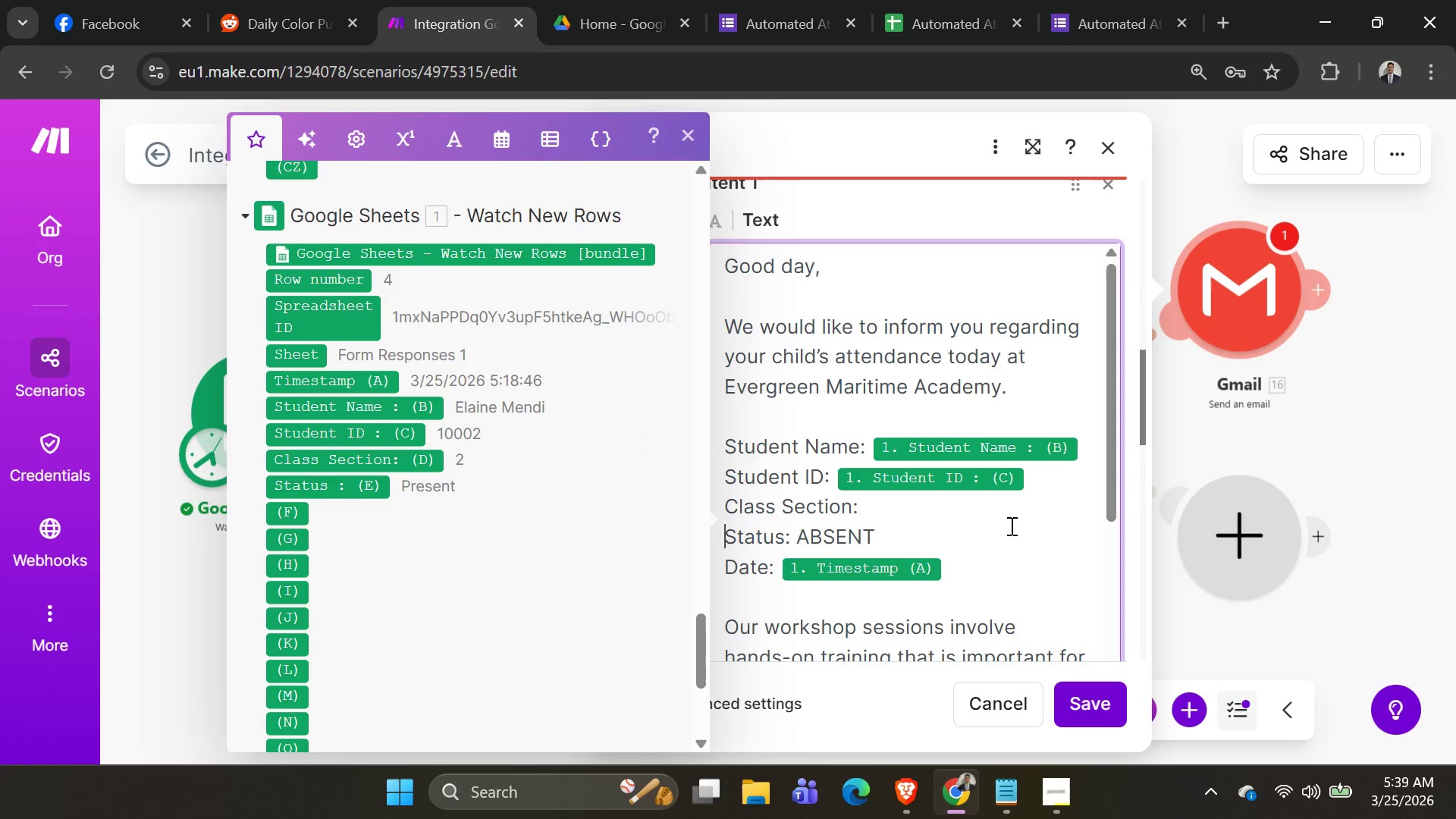 
key(Shift+Enter)
 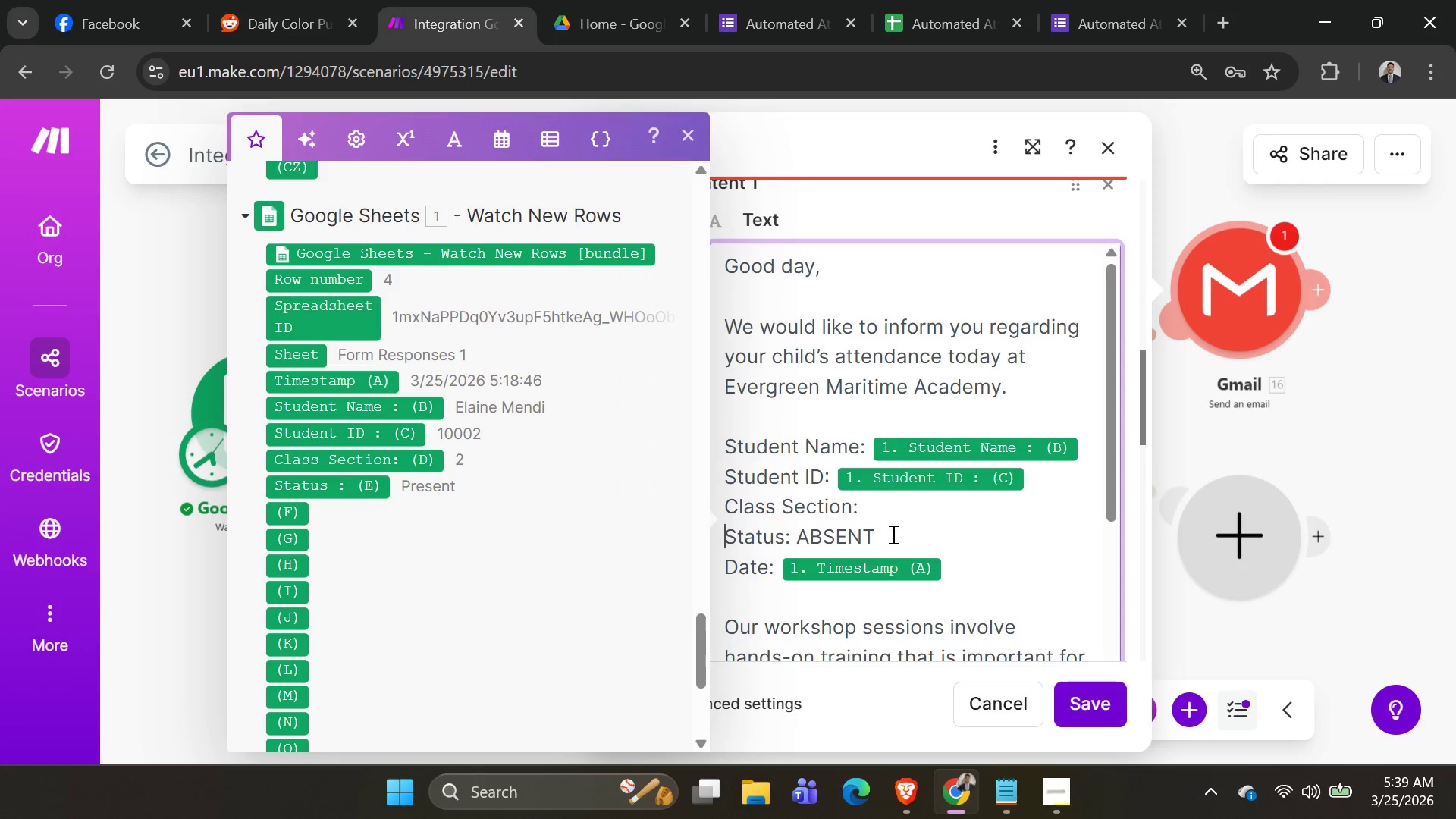 
left_click([892, 520])
 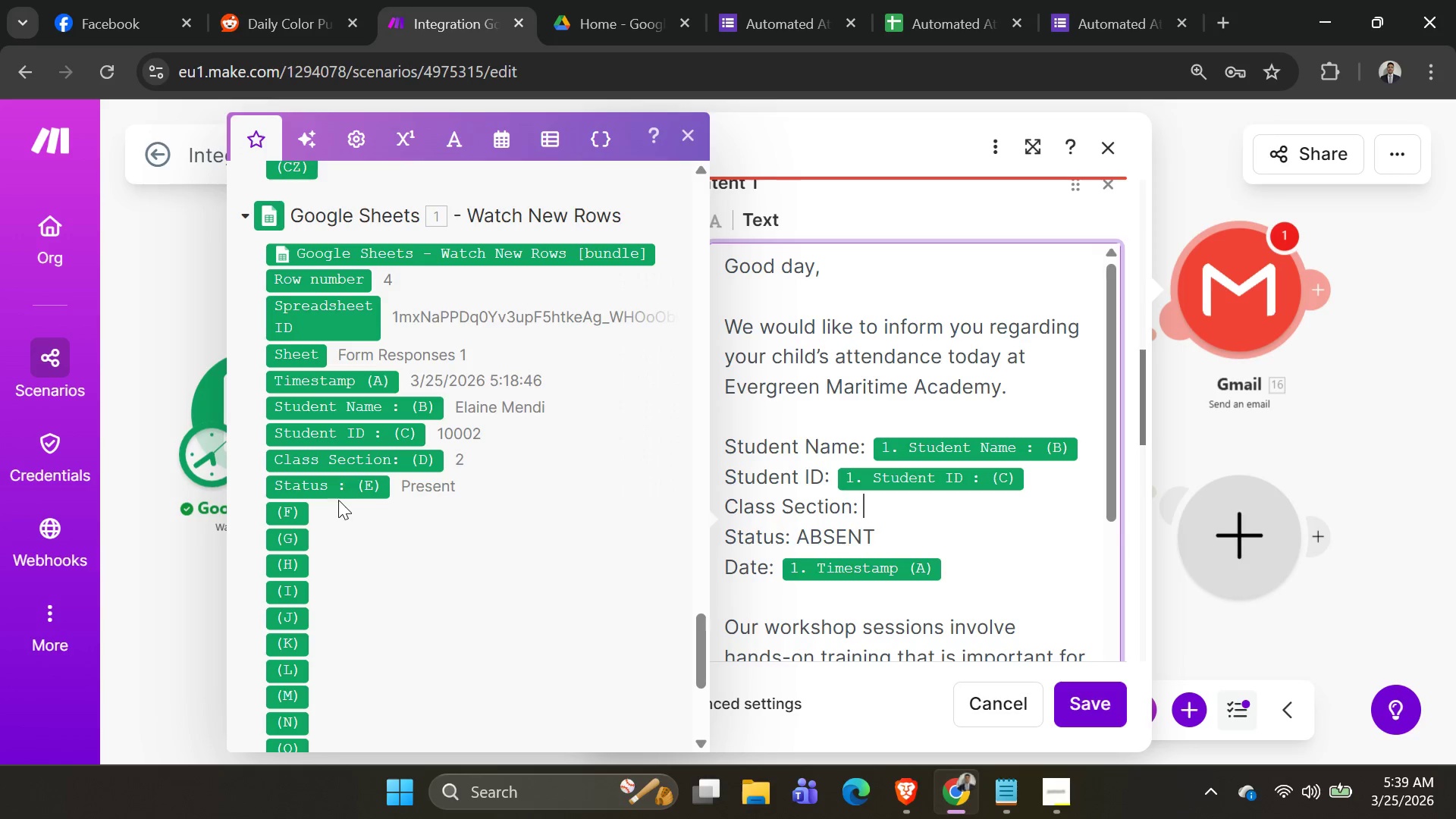 
left_click([343, 466])
 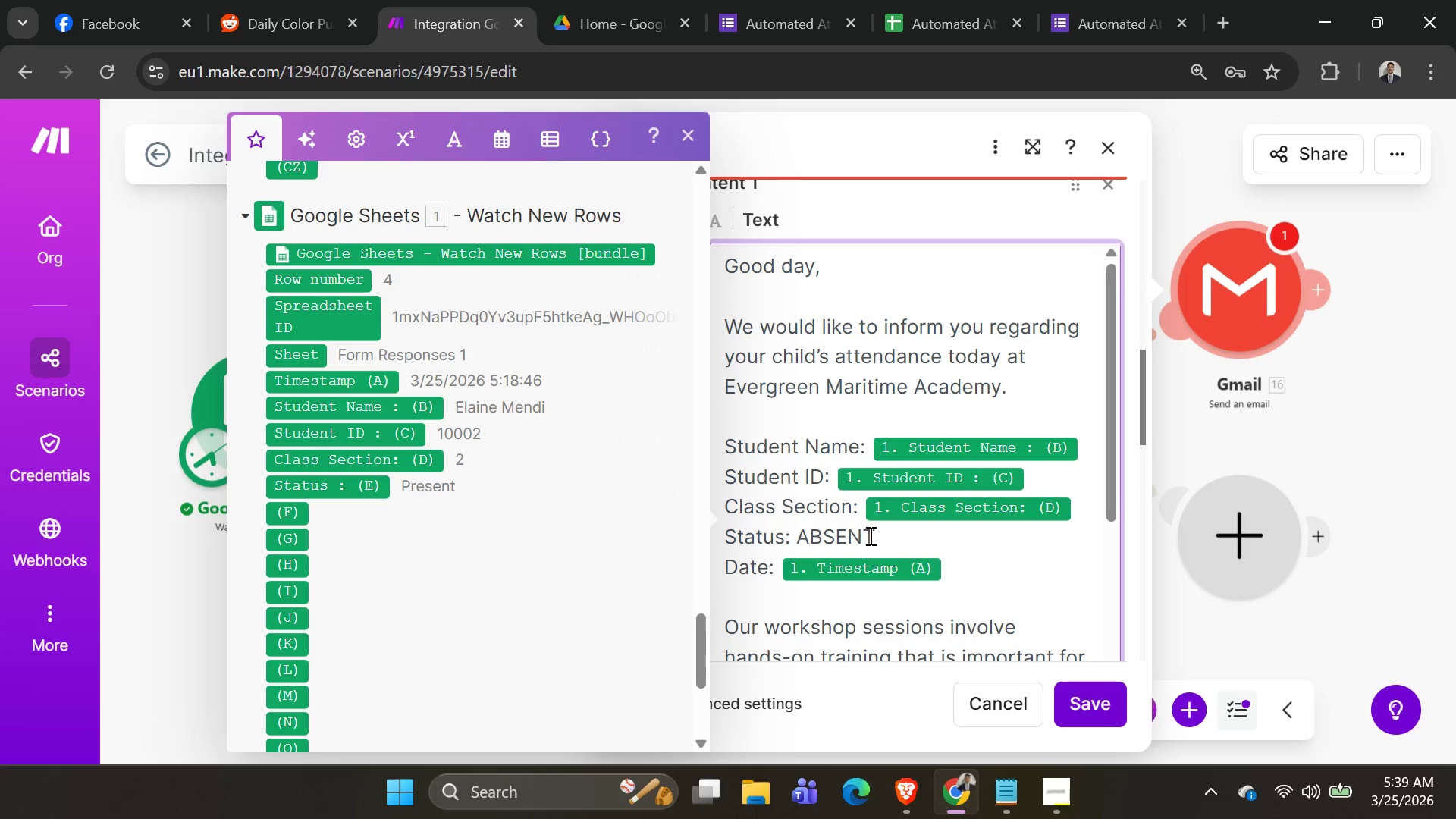 
left_click([888, 538])
 